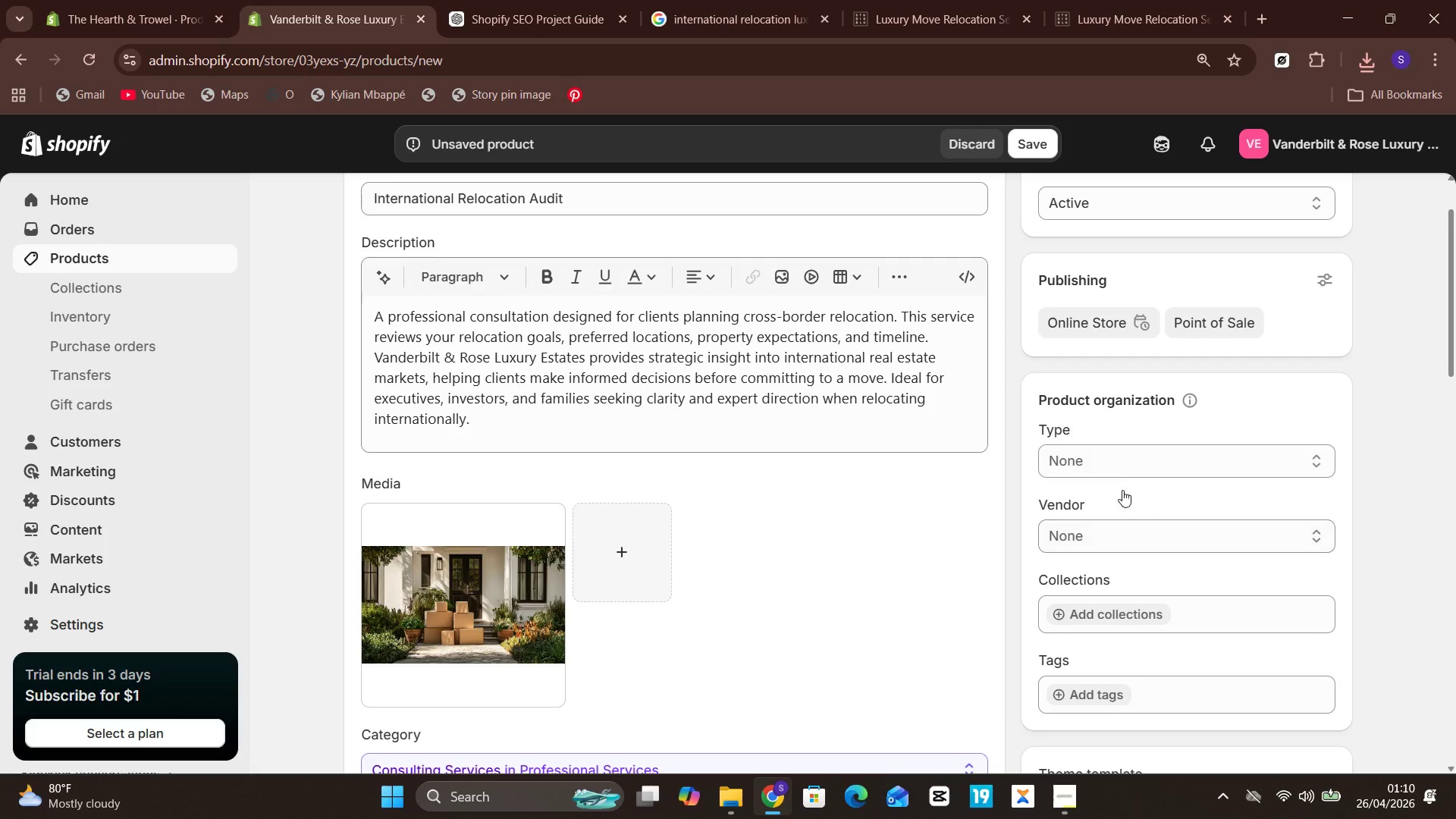 
left_click([1116, 452])
 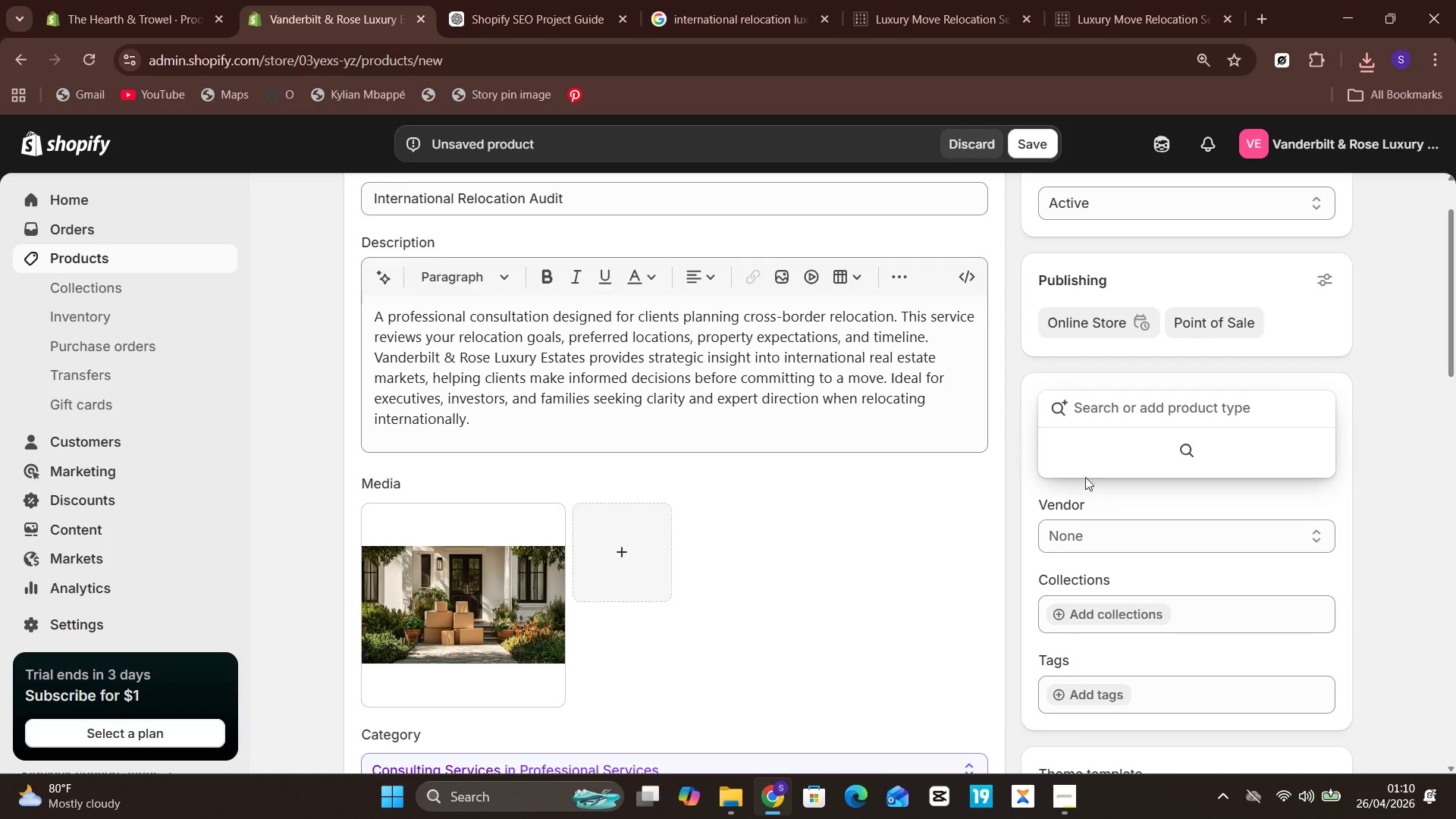 
wait(5.41)
 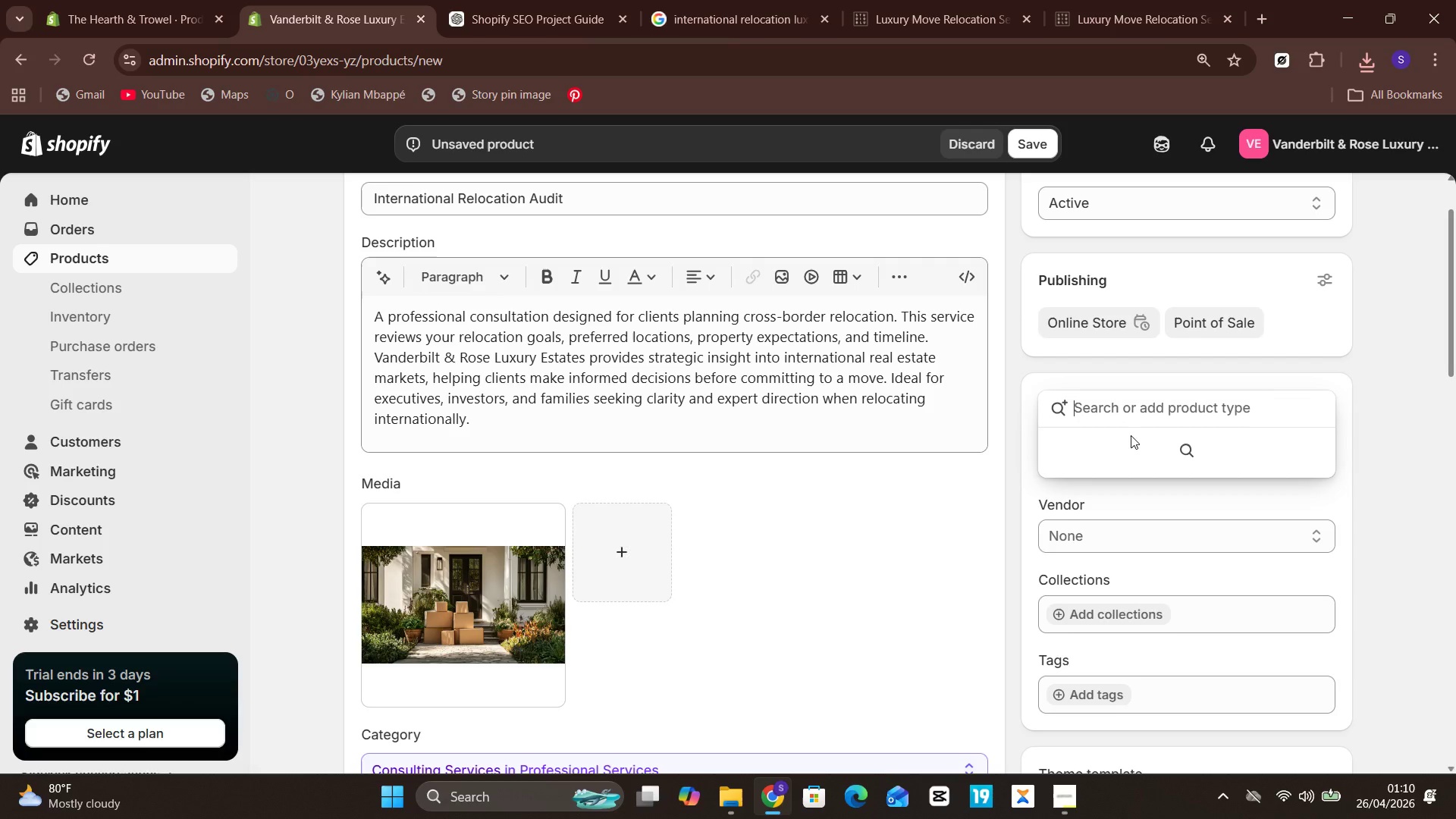 
type(service)
 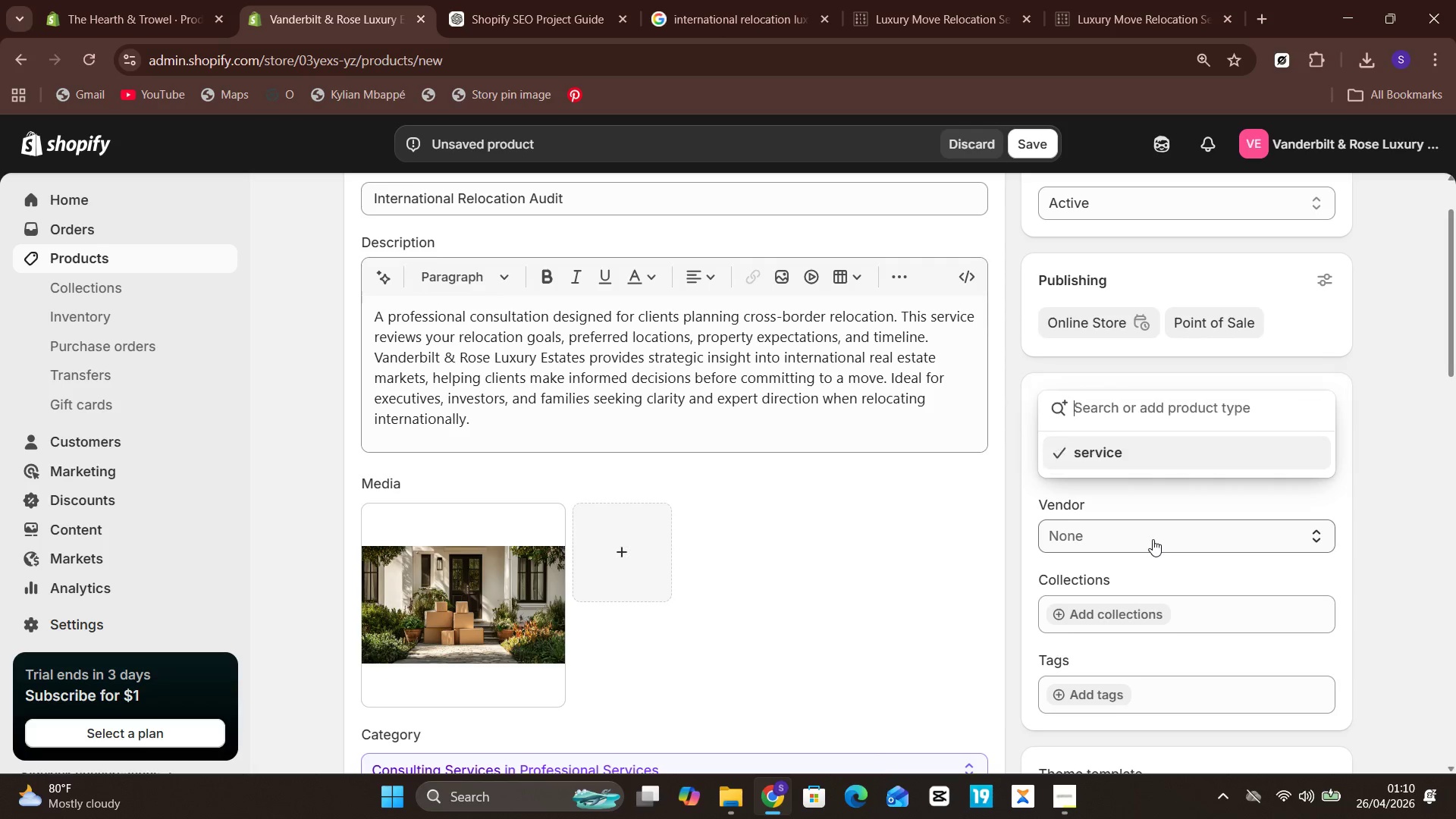 
key(Enter)
 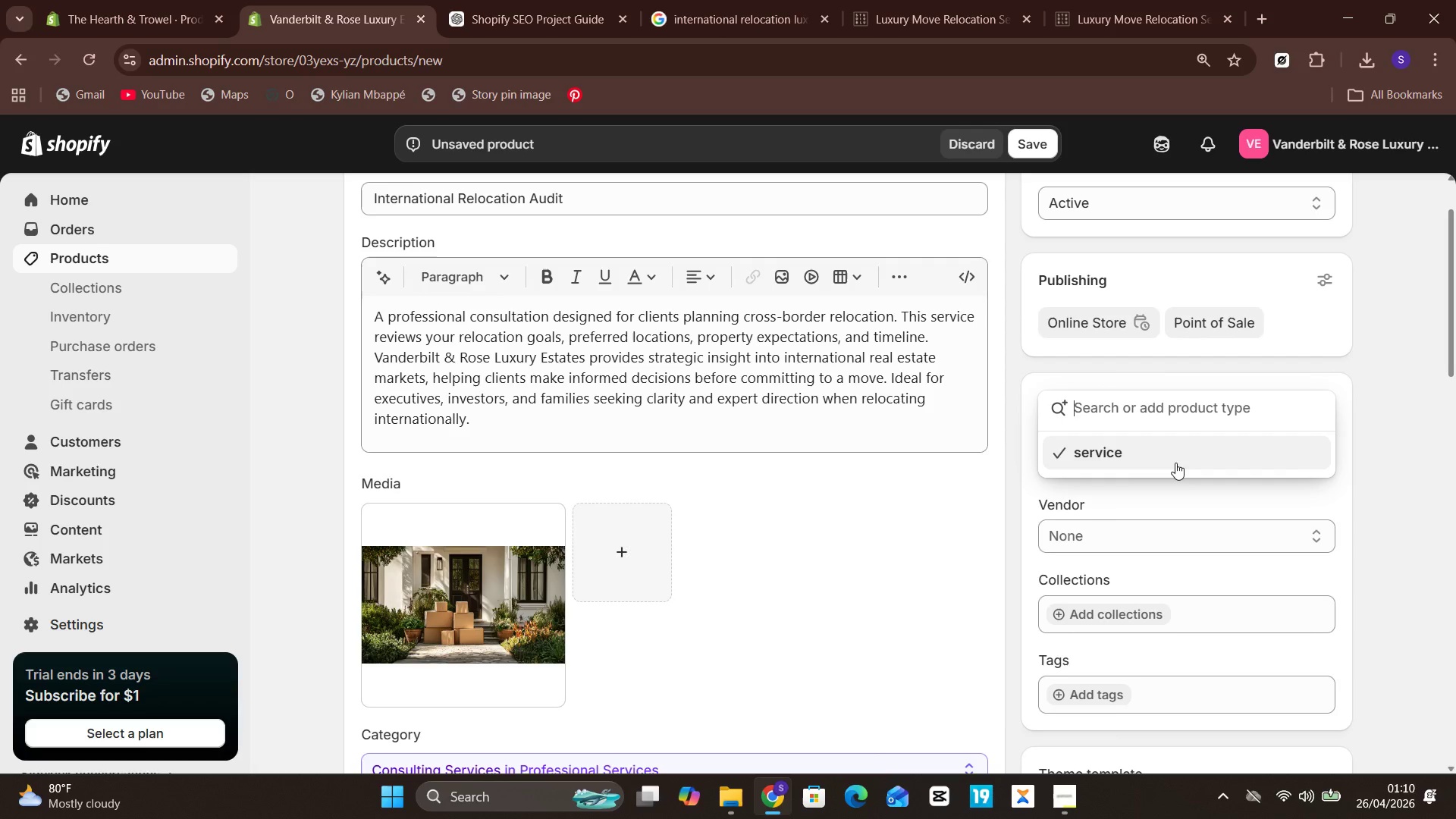 
left_click([1175, 463])
 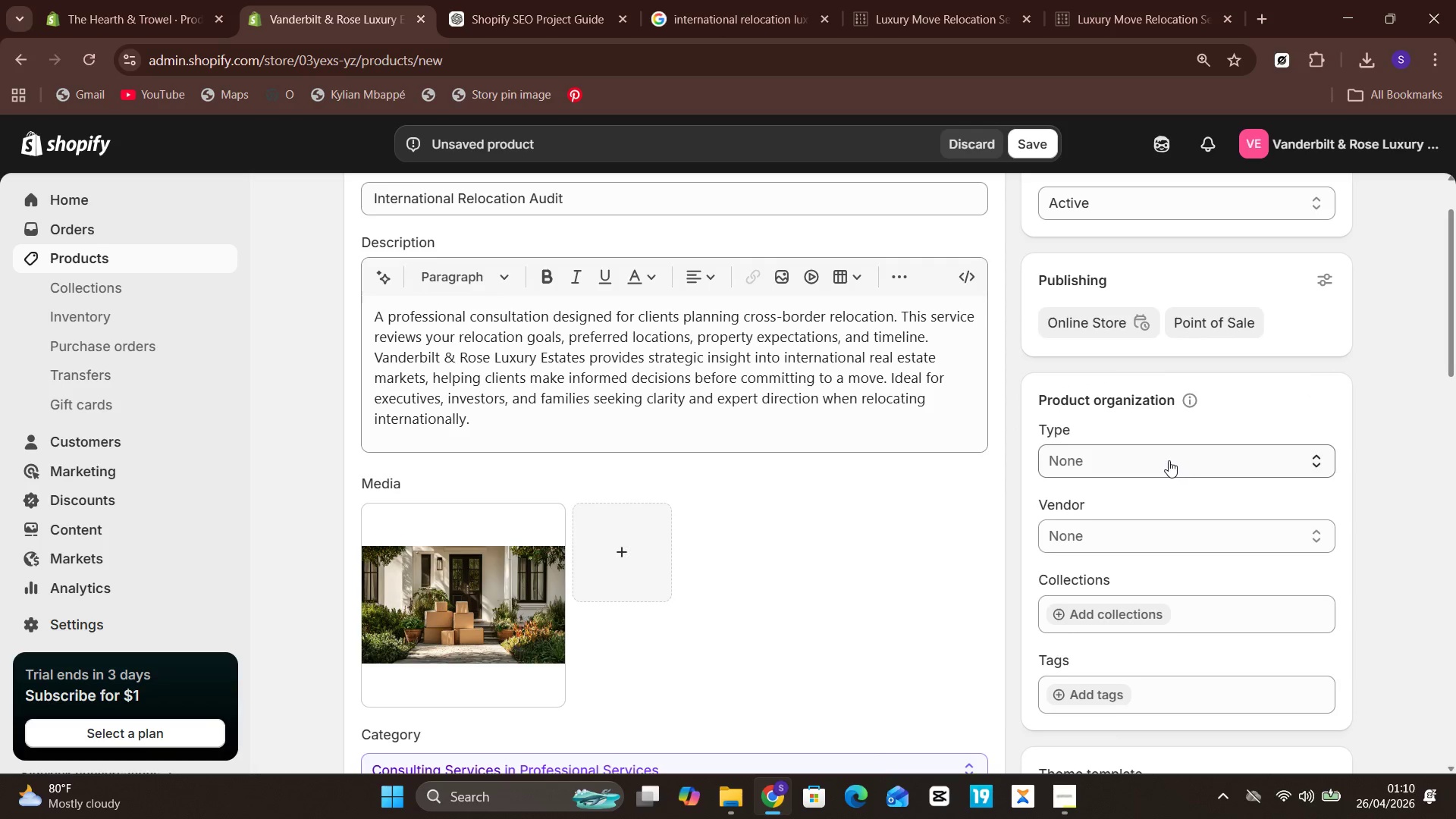 
left_click([1167, 460])
 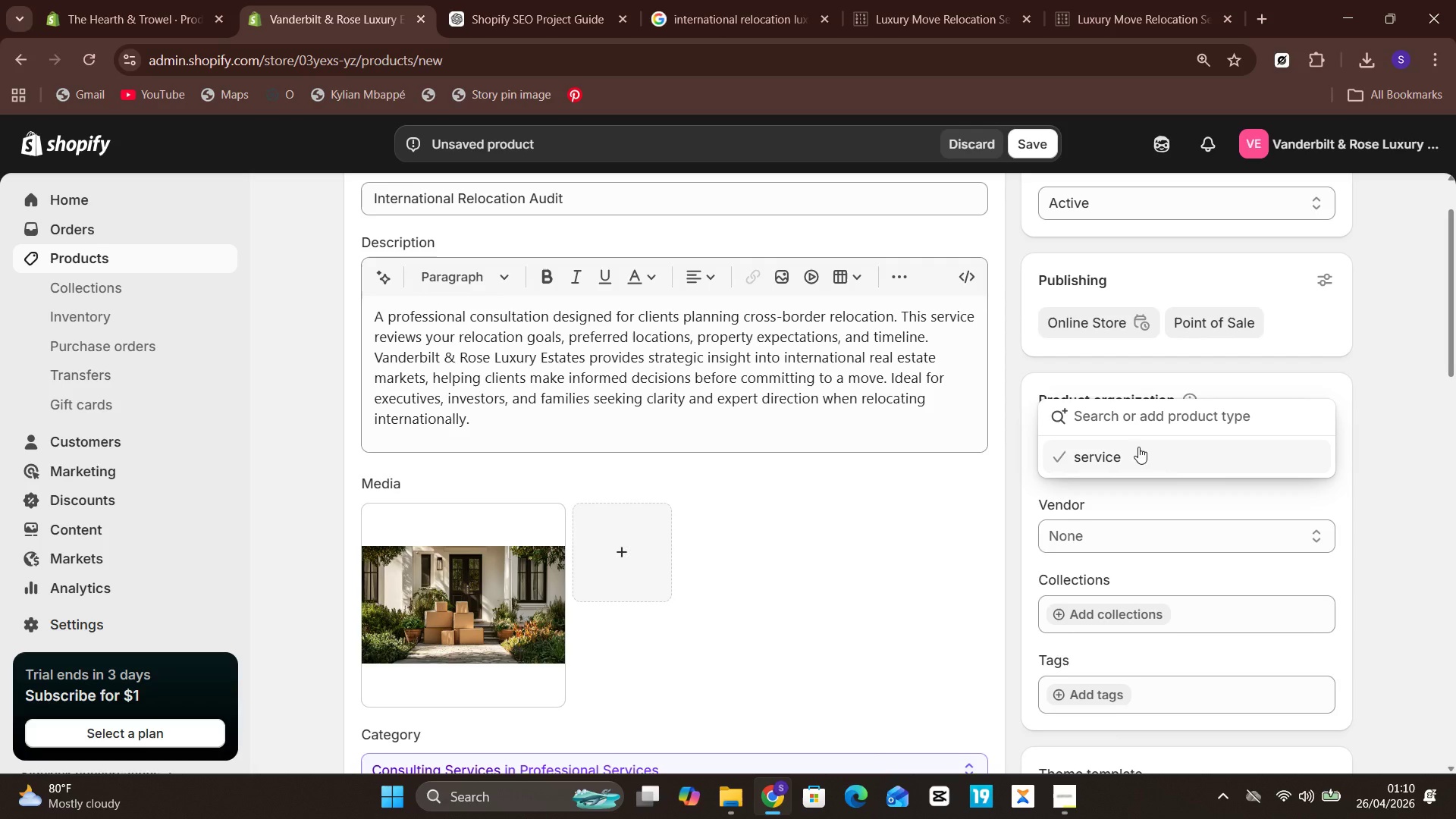 
left_click([1138, 447])
 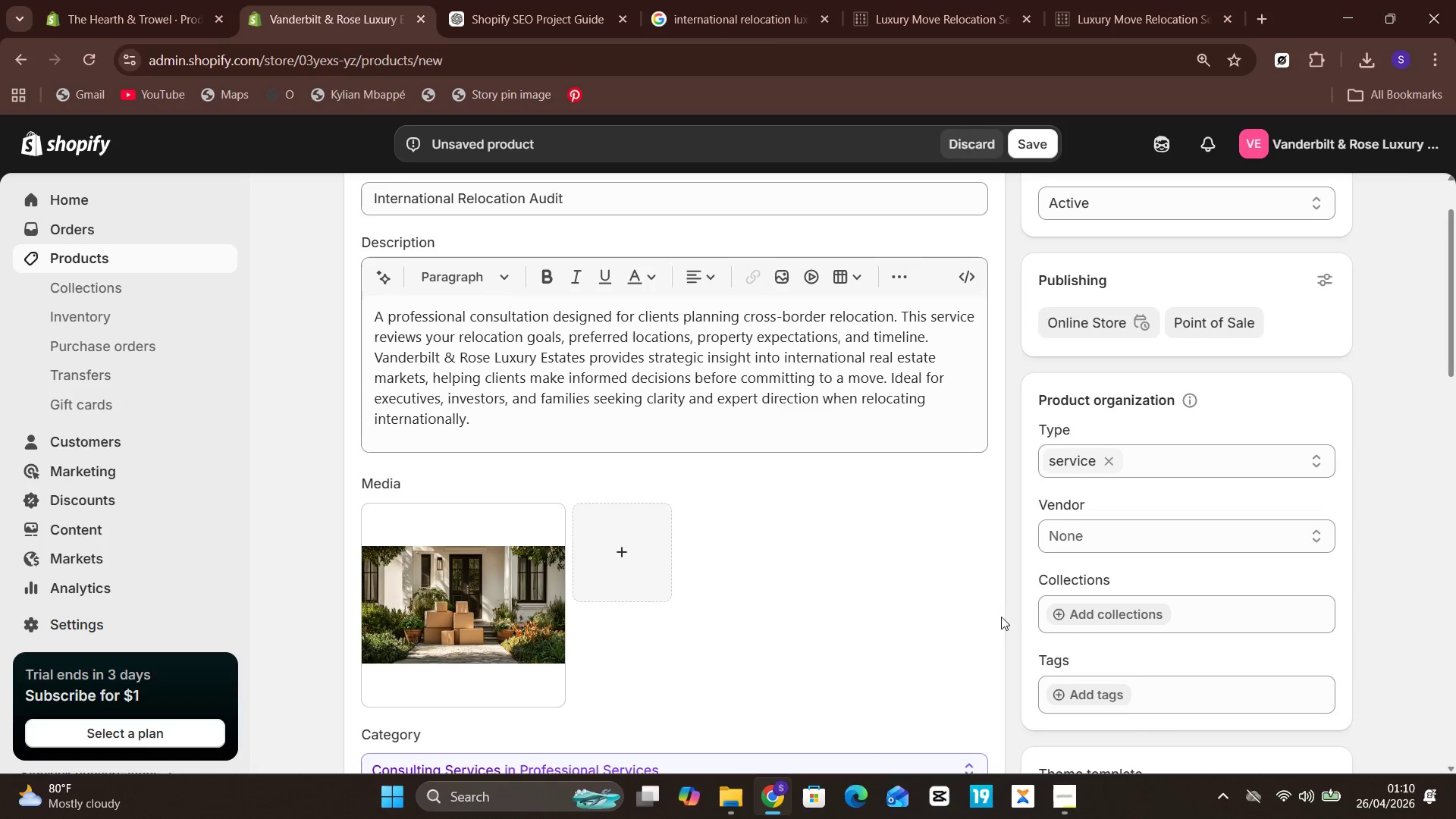 
left_click([542, 0])
 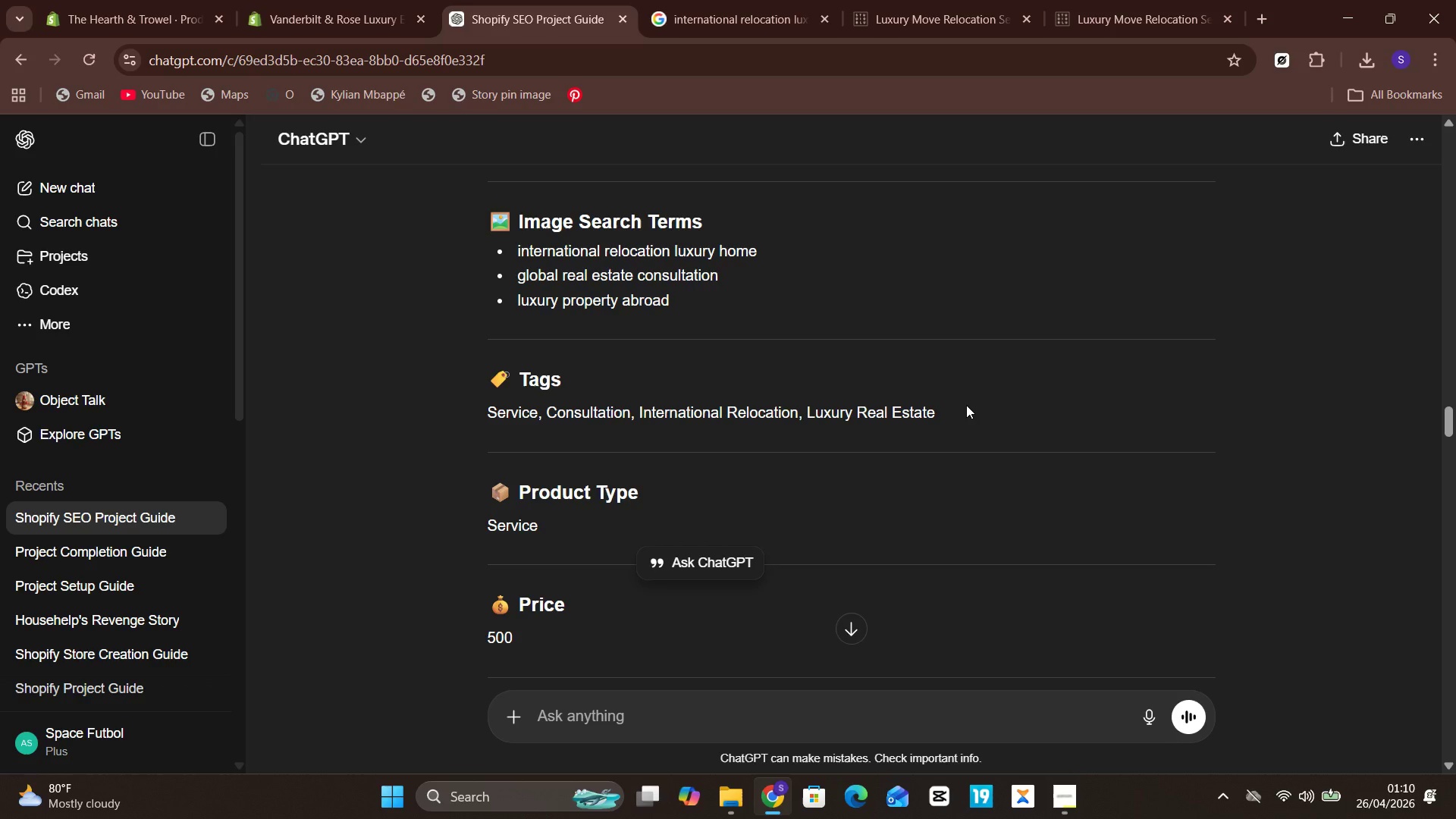 
left_click_drag(start_coordinate=[965, 407], to_coordinate=[480, 422])
 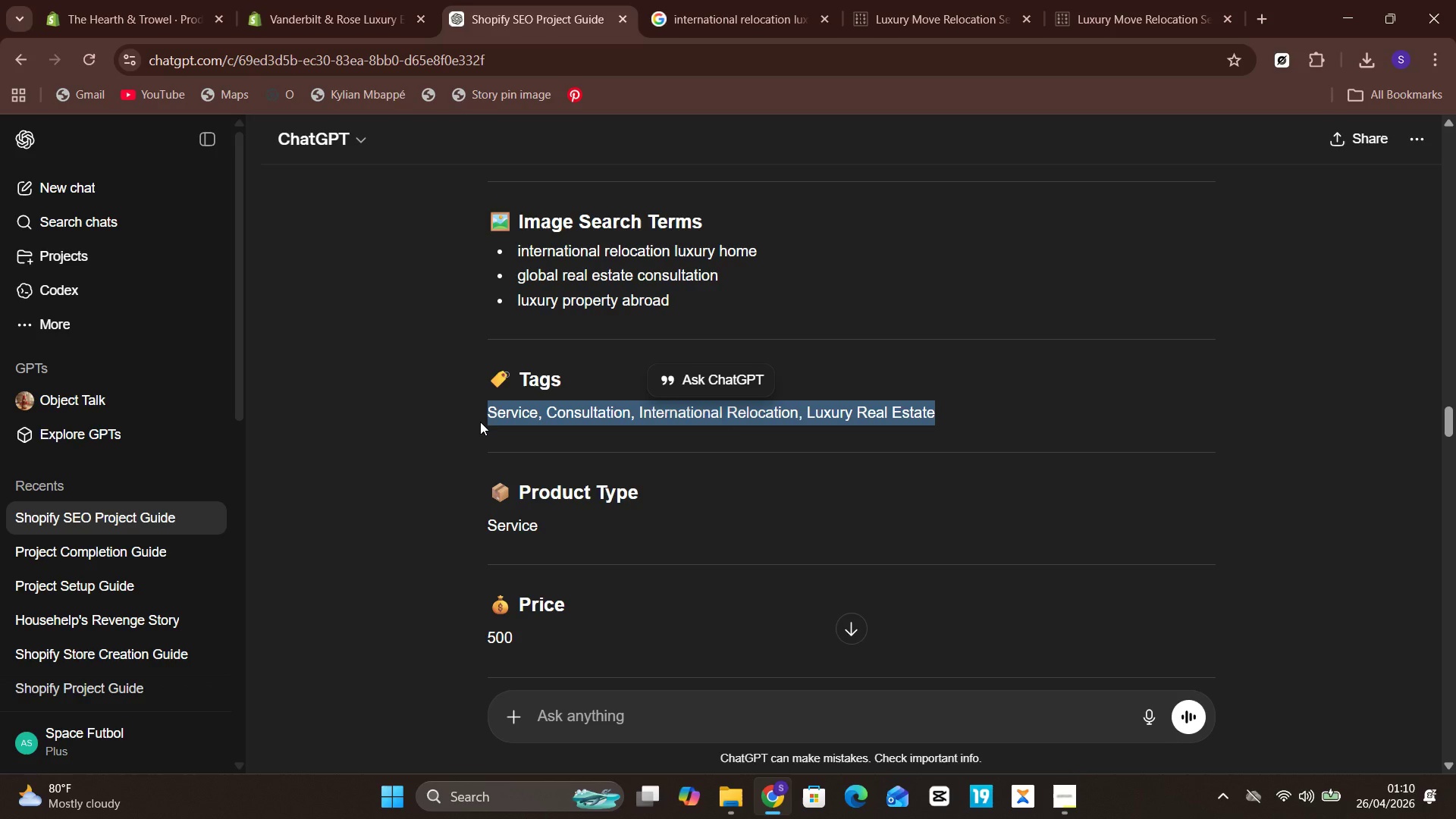 
key(Control+C)
 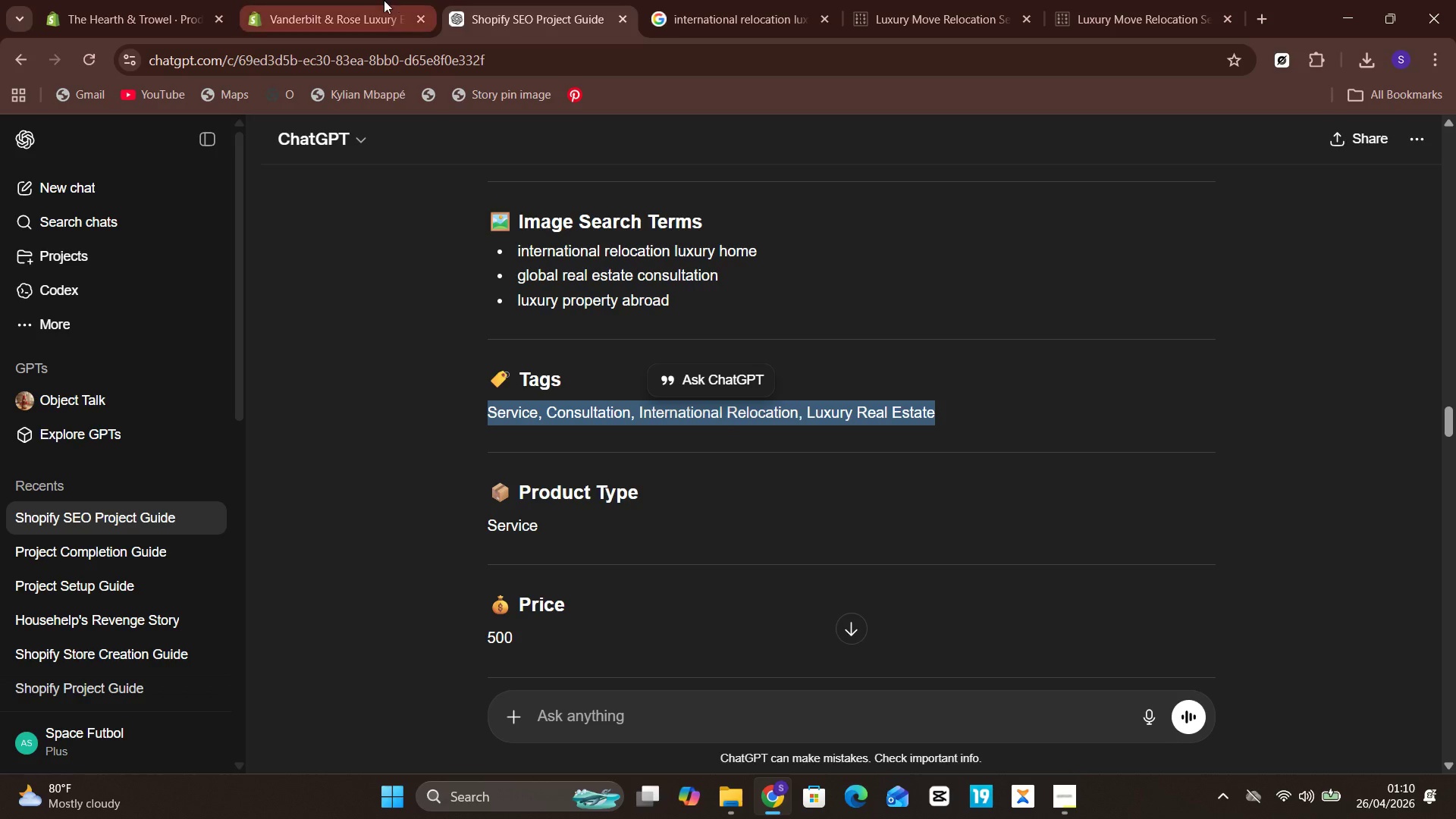 
left_click([383, 0])
 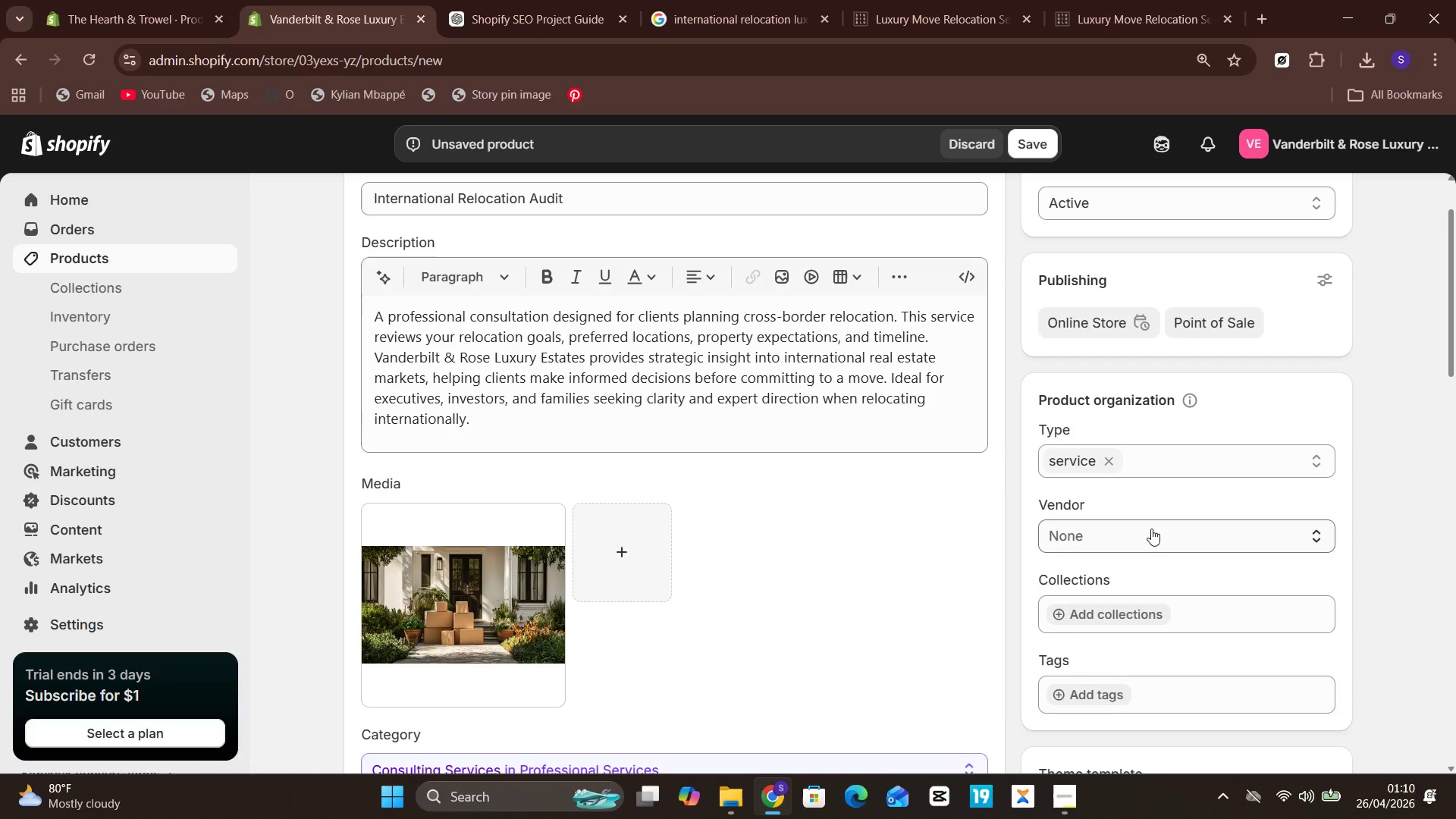 
left_click([1083, 694])
 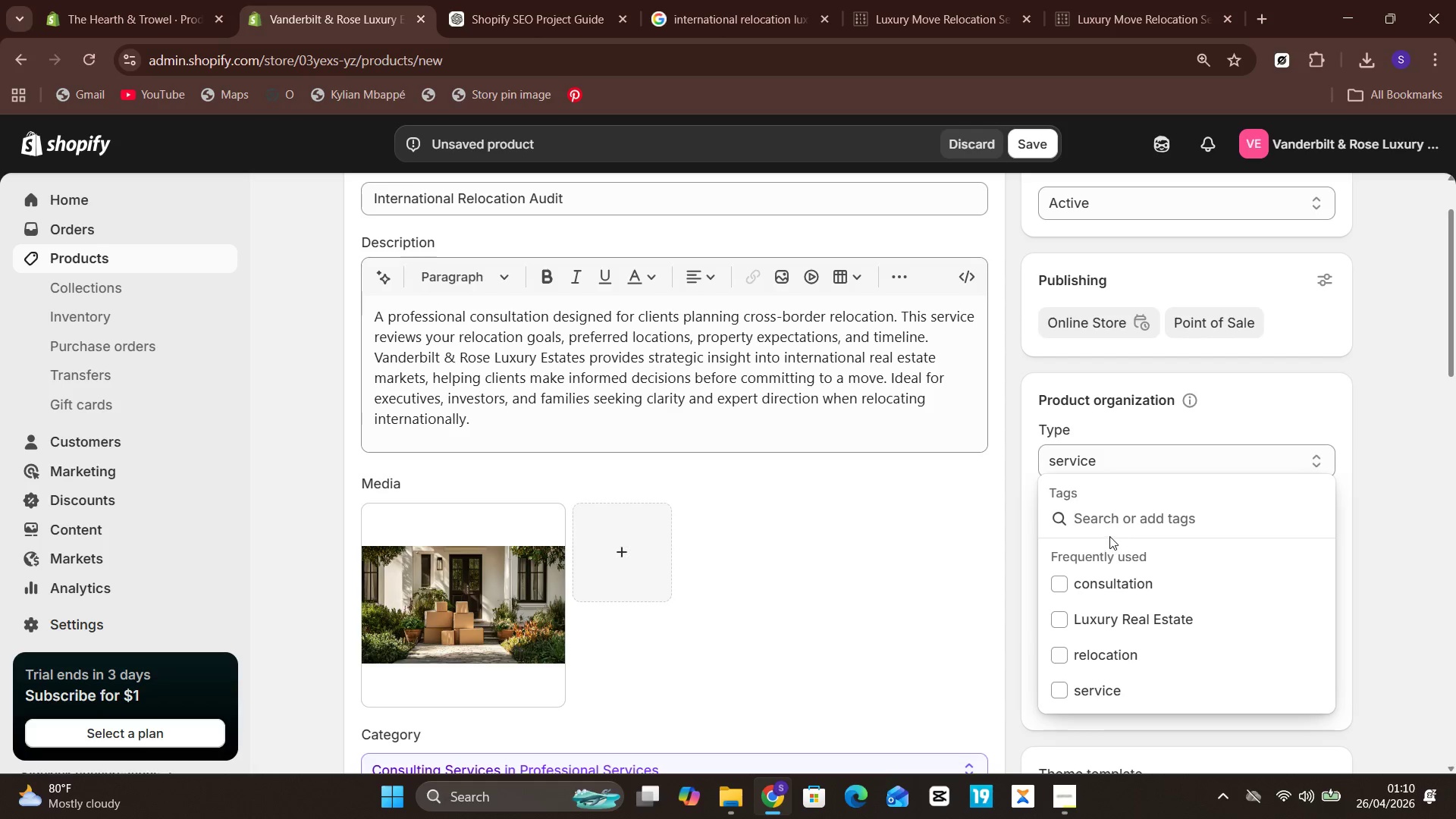 
key(Control+V)
 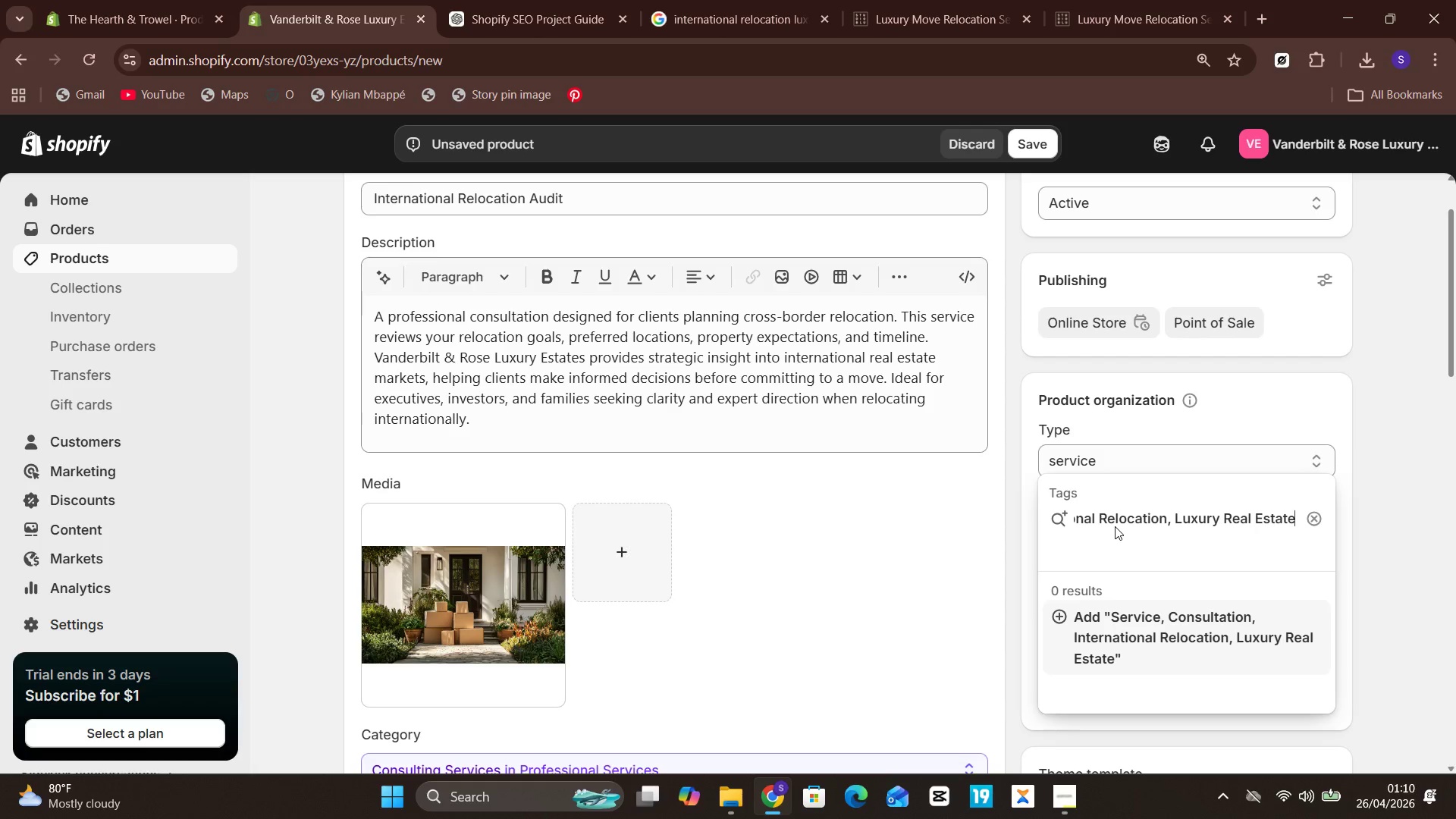 
key(Enter)
 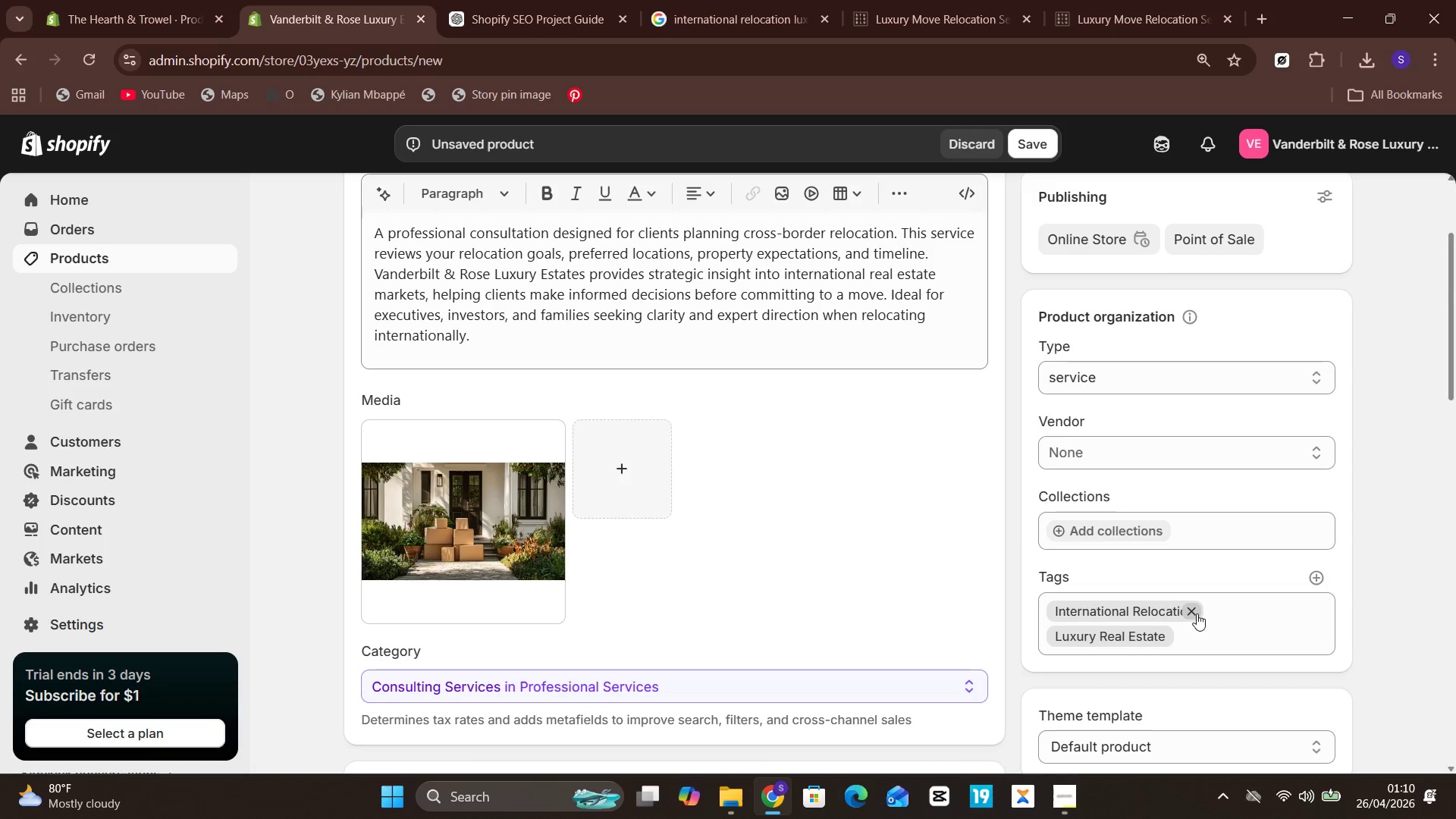 
wait(5.31)
 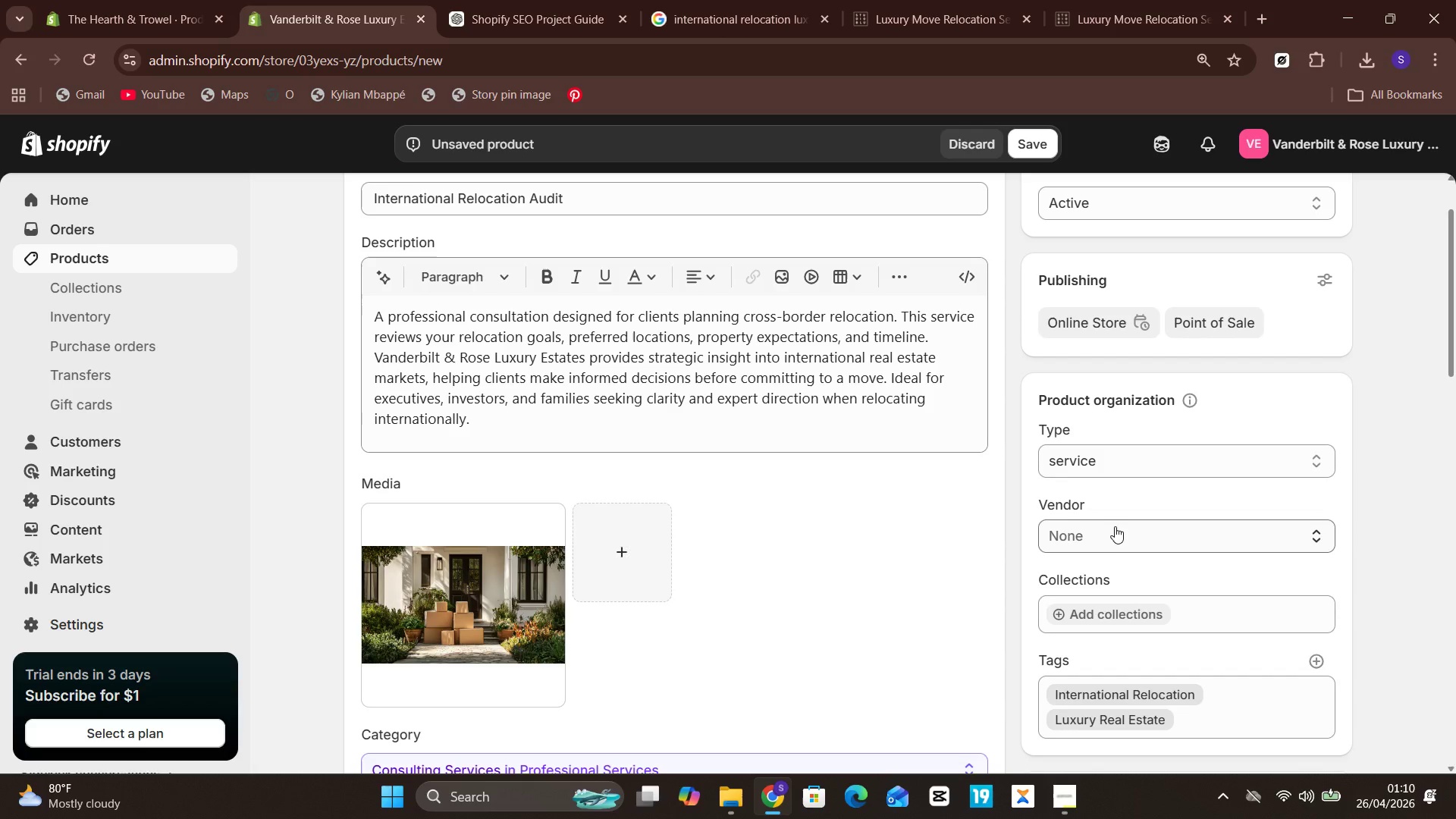 
hold_key(key=ControlLeft, duration=1.3)
 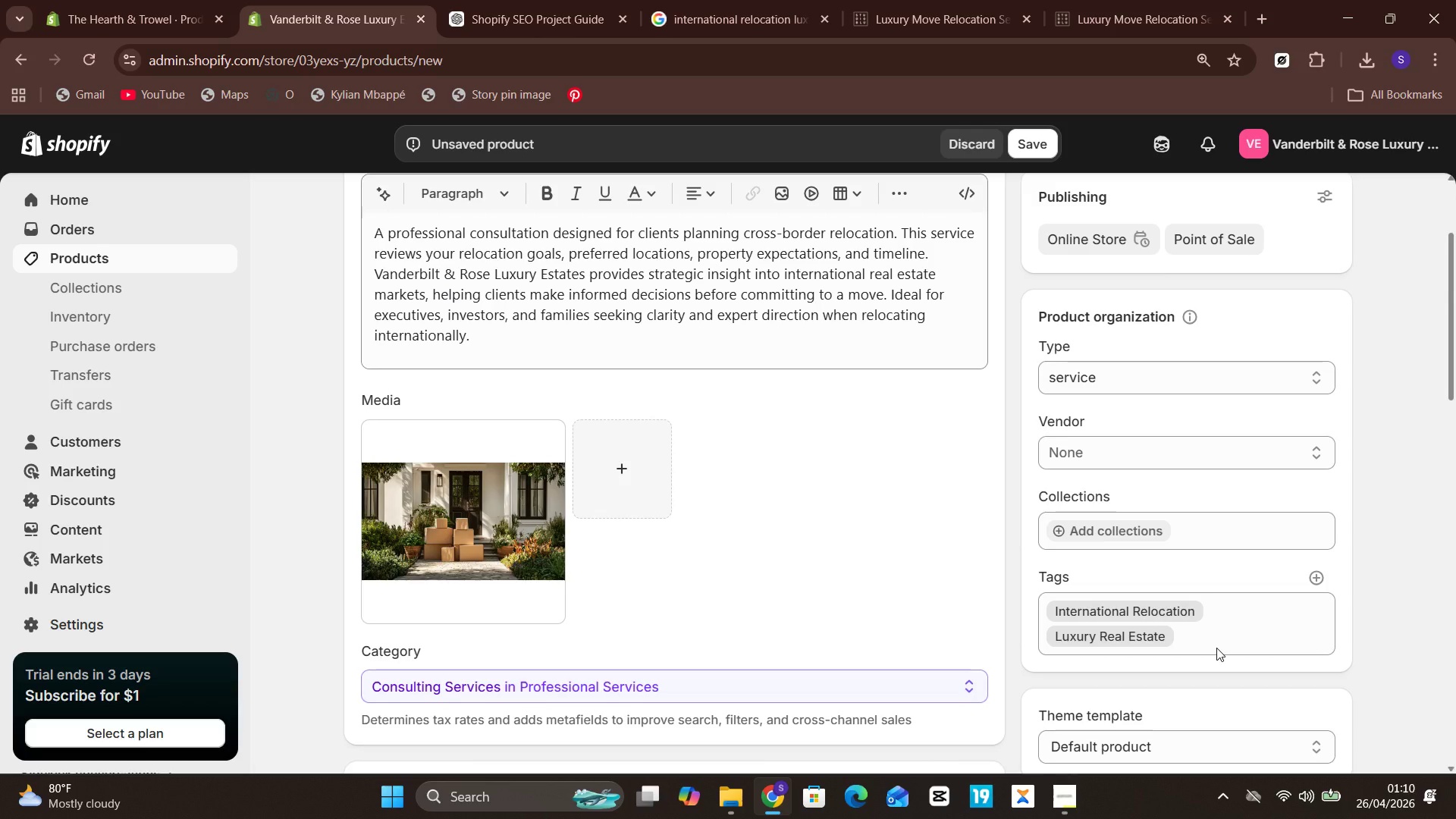 
hold_key(key=Z, duration=0.31)
 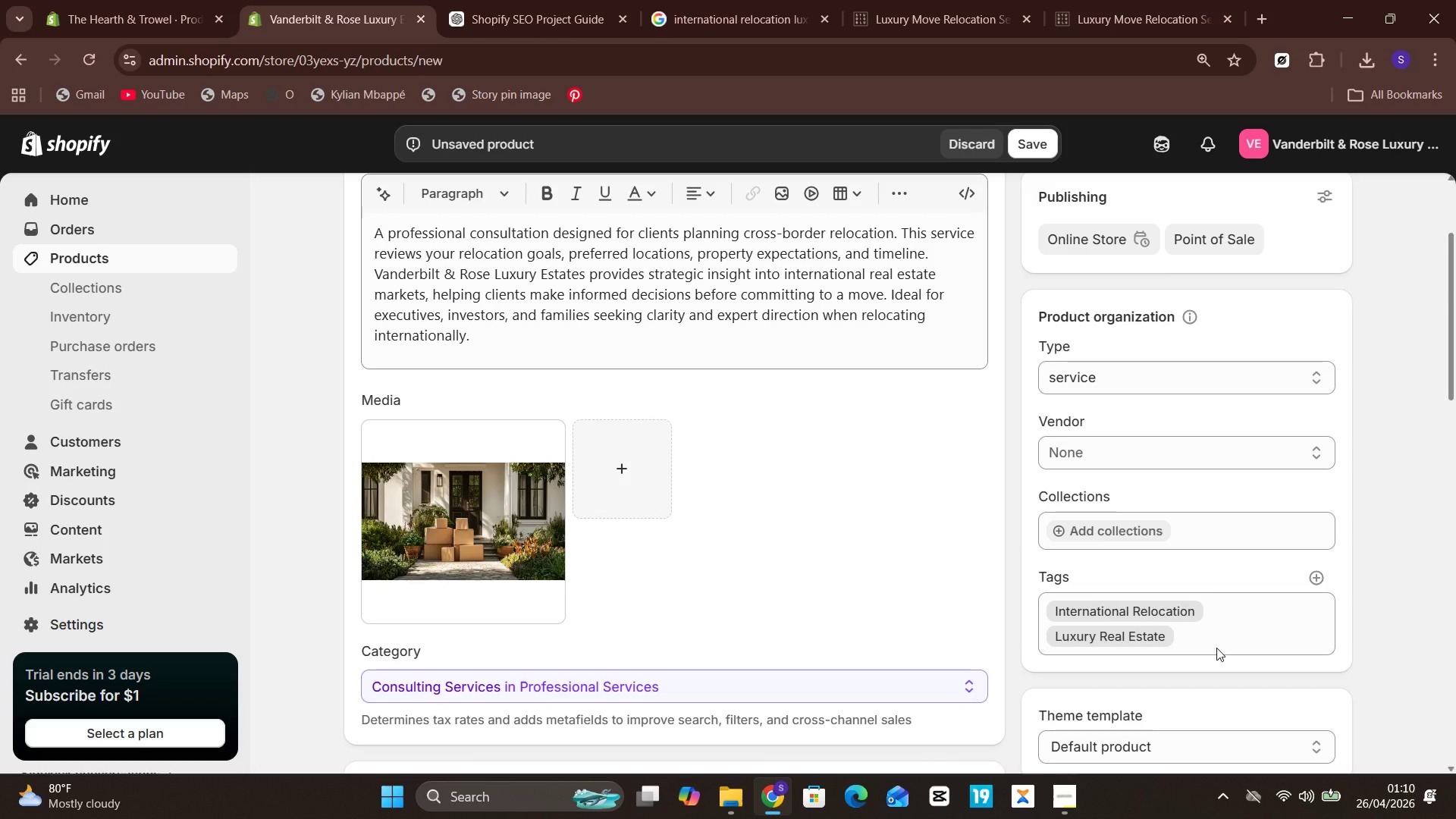 
left_click([1216, 648])
 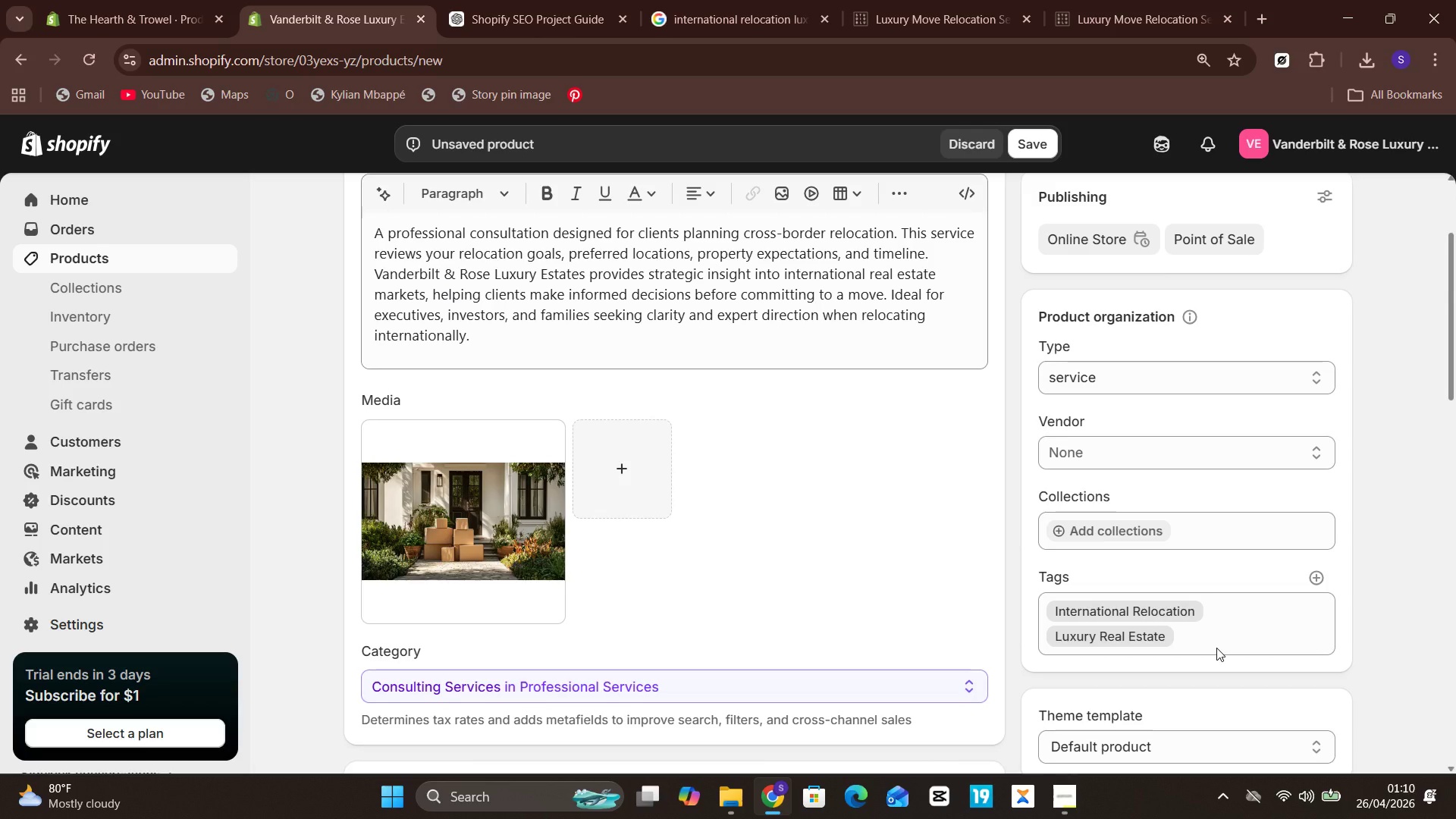 
left_click([1216, 648])
 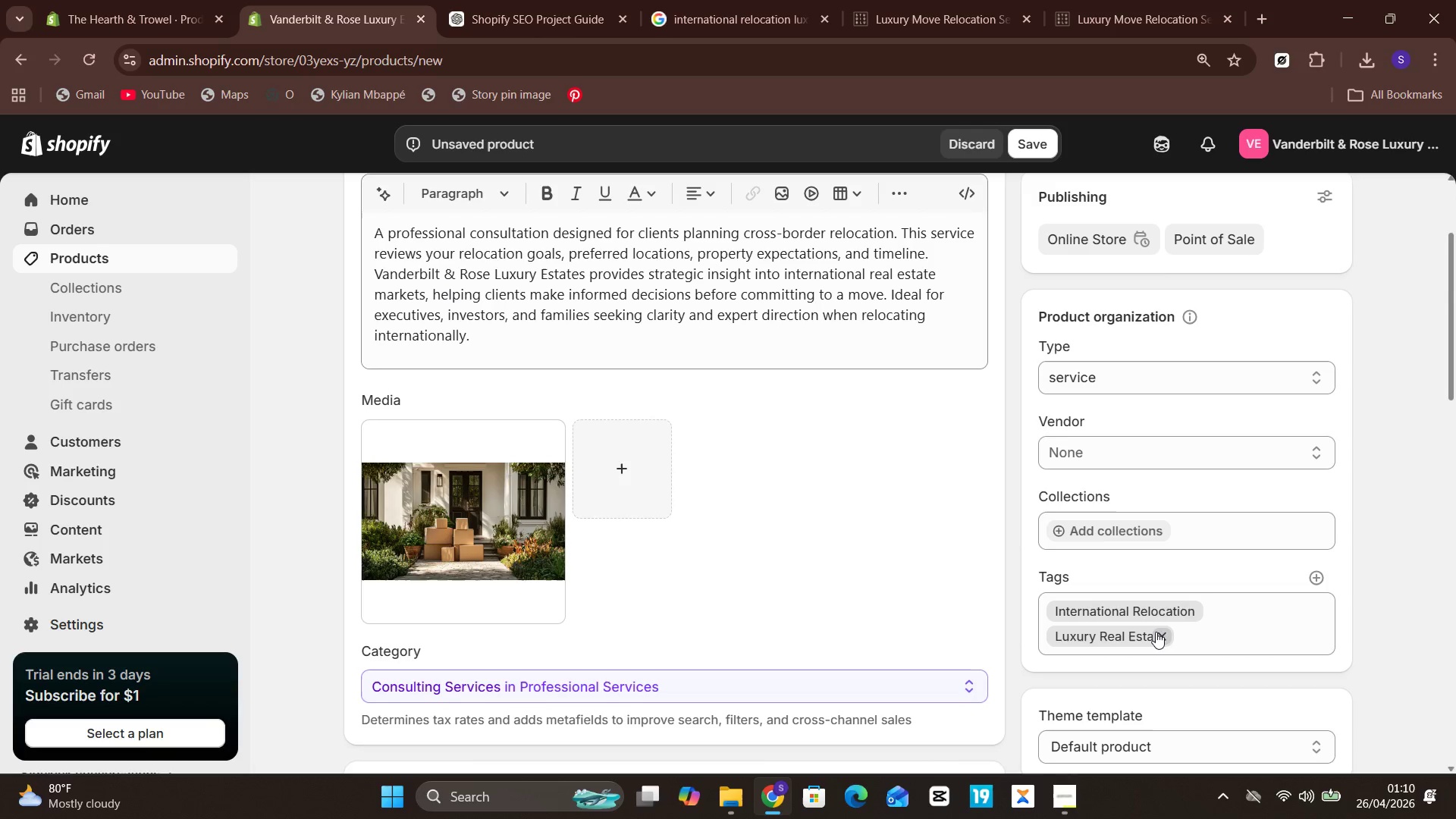 
left_click([1153, 632])
 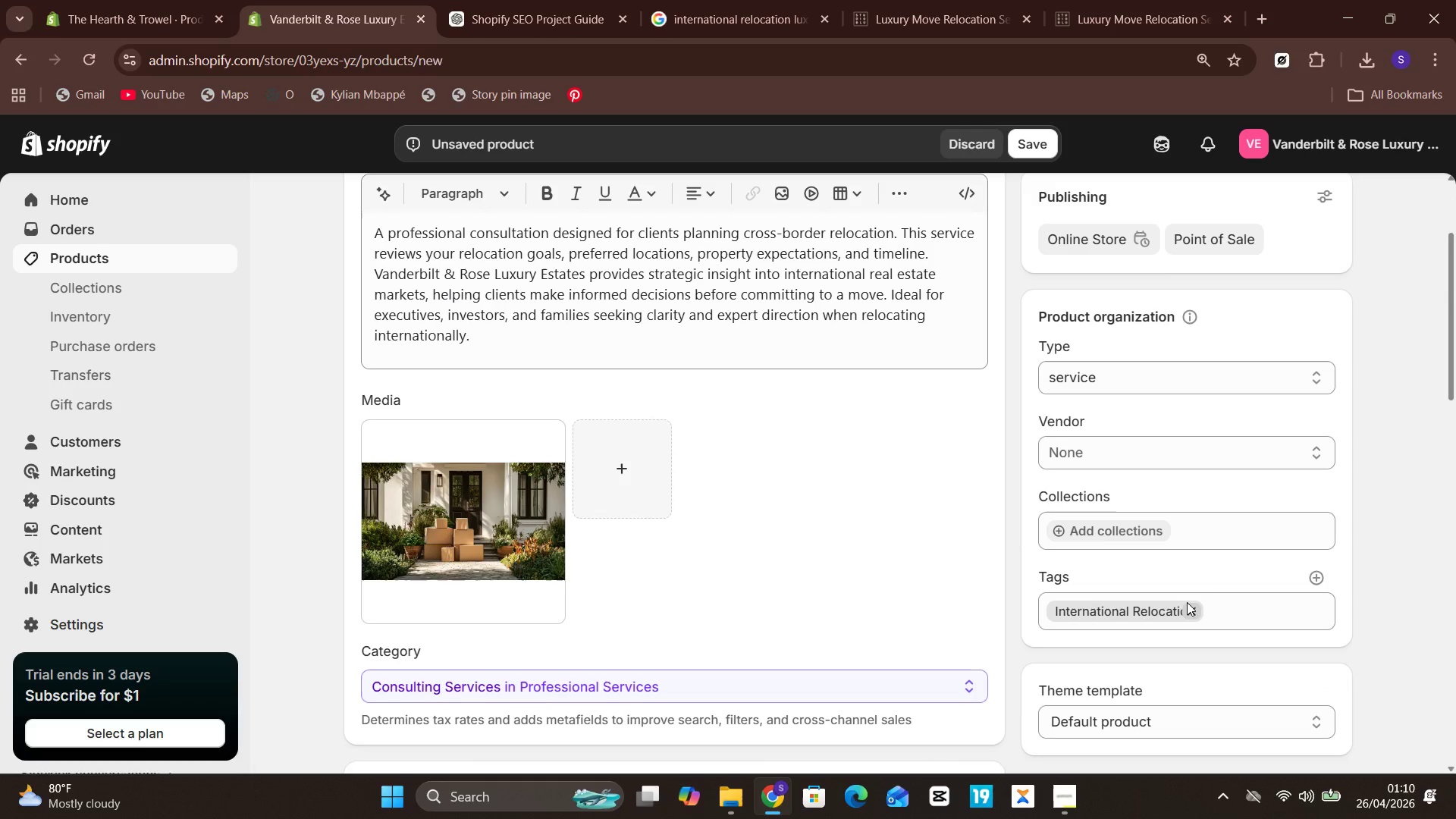 
left_click_drag(start_coordinate=[1190, 601], to_coordinate=[1190, 605])
 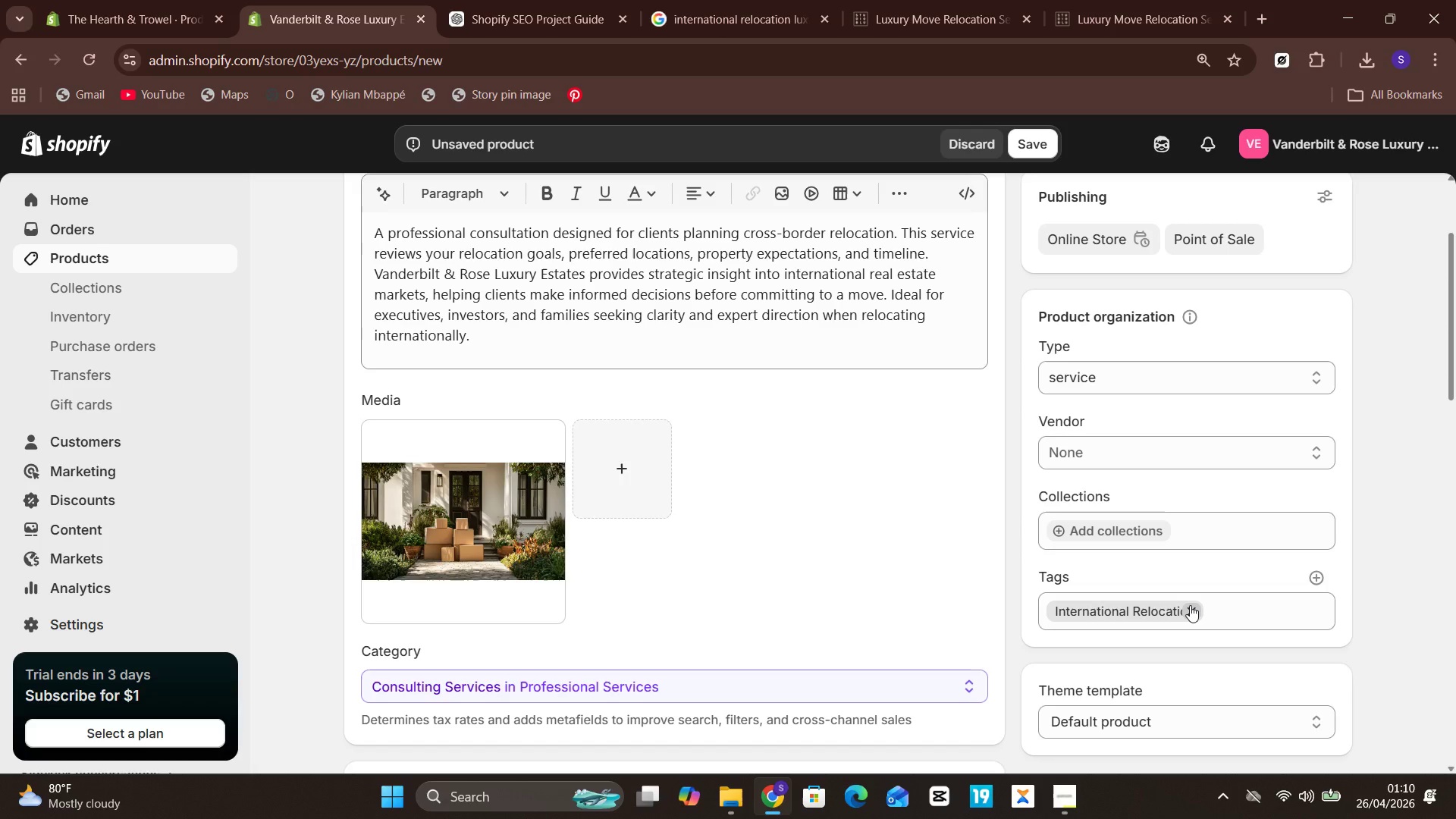 
left_click([1190, 605])
 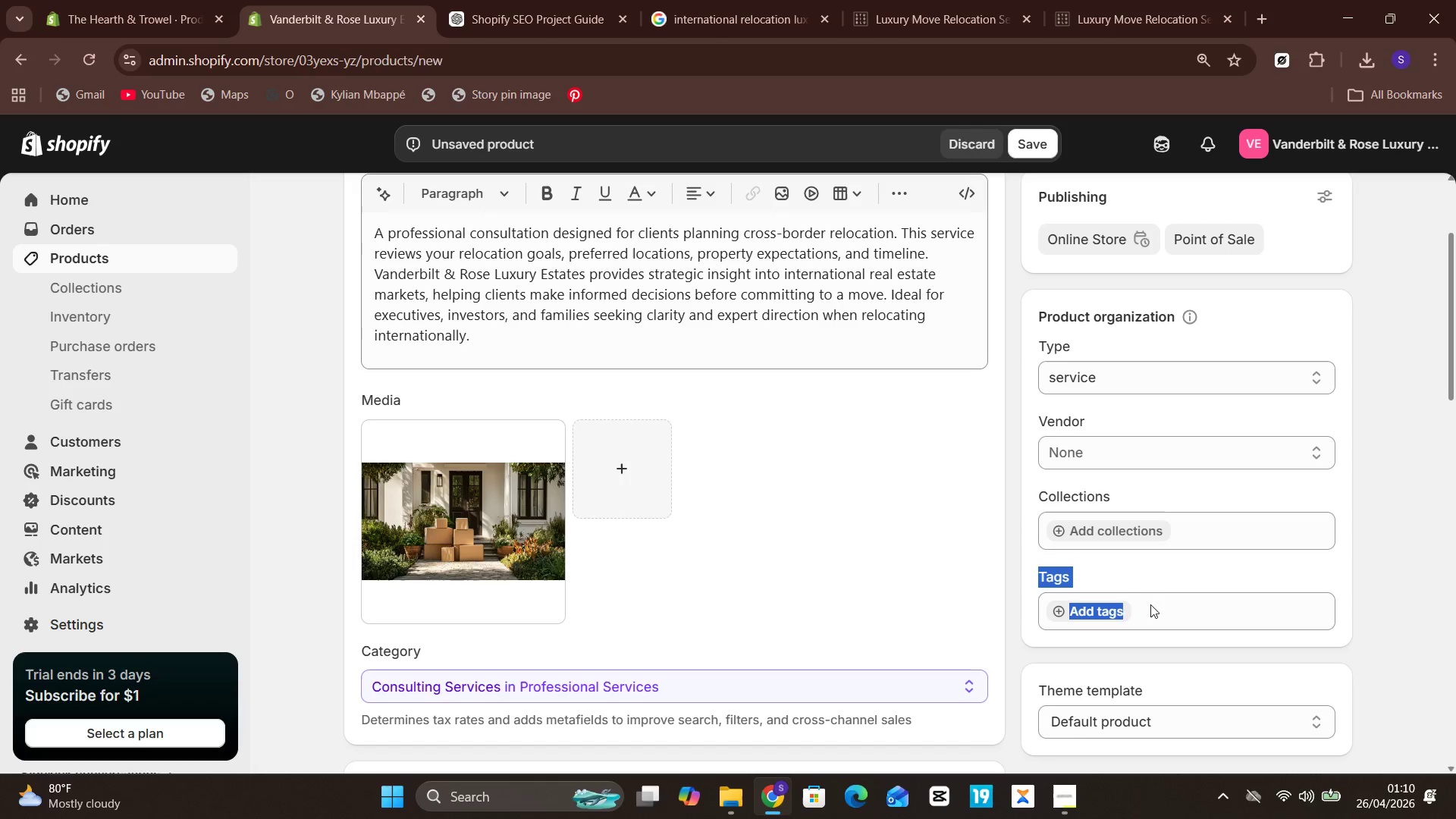 
left_click([1074, 610])
 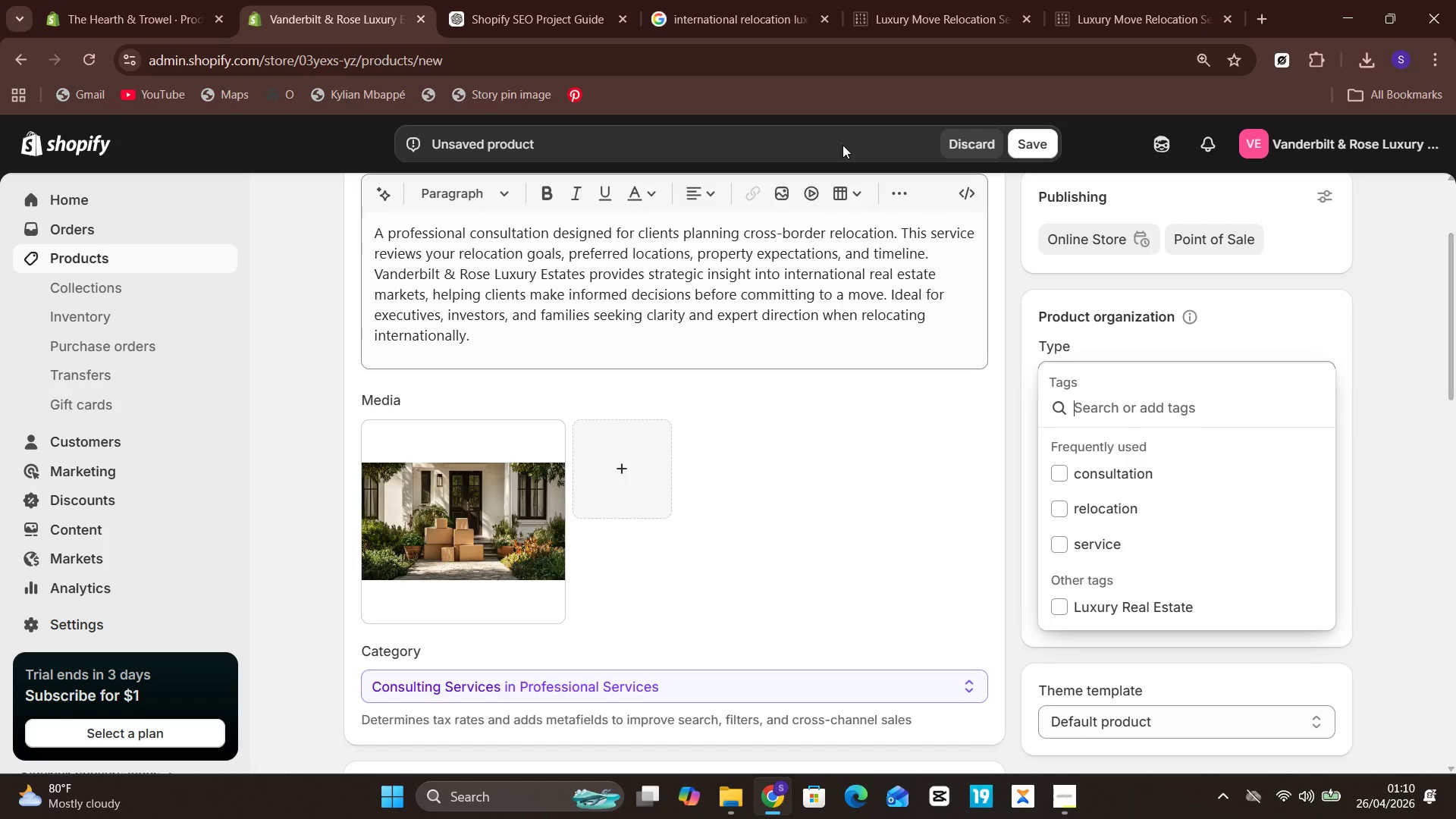 
left_click([551, 0])
 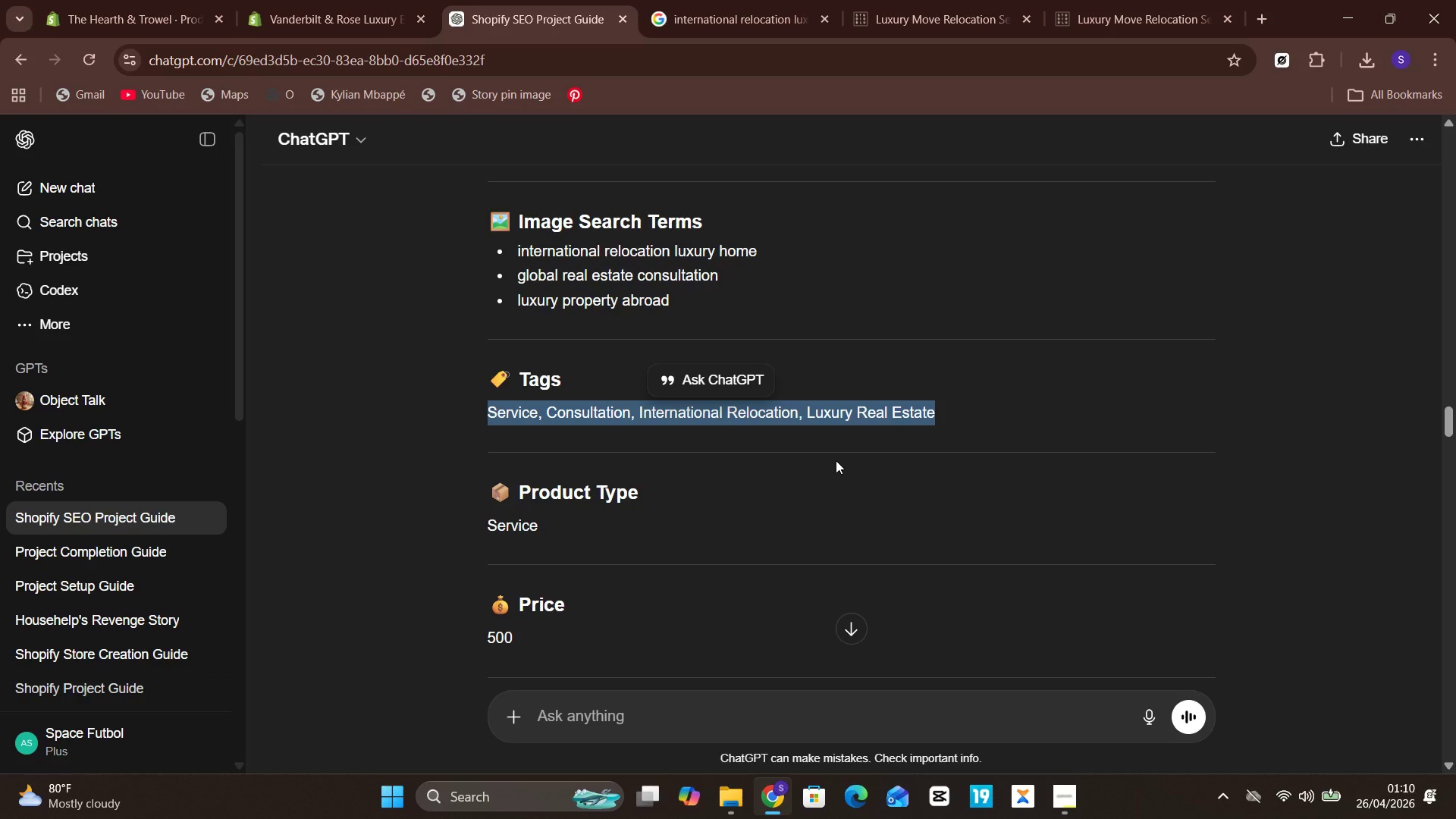 
hold_key(key=ControlLeft, duration=1.06)
 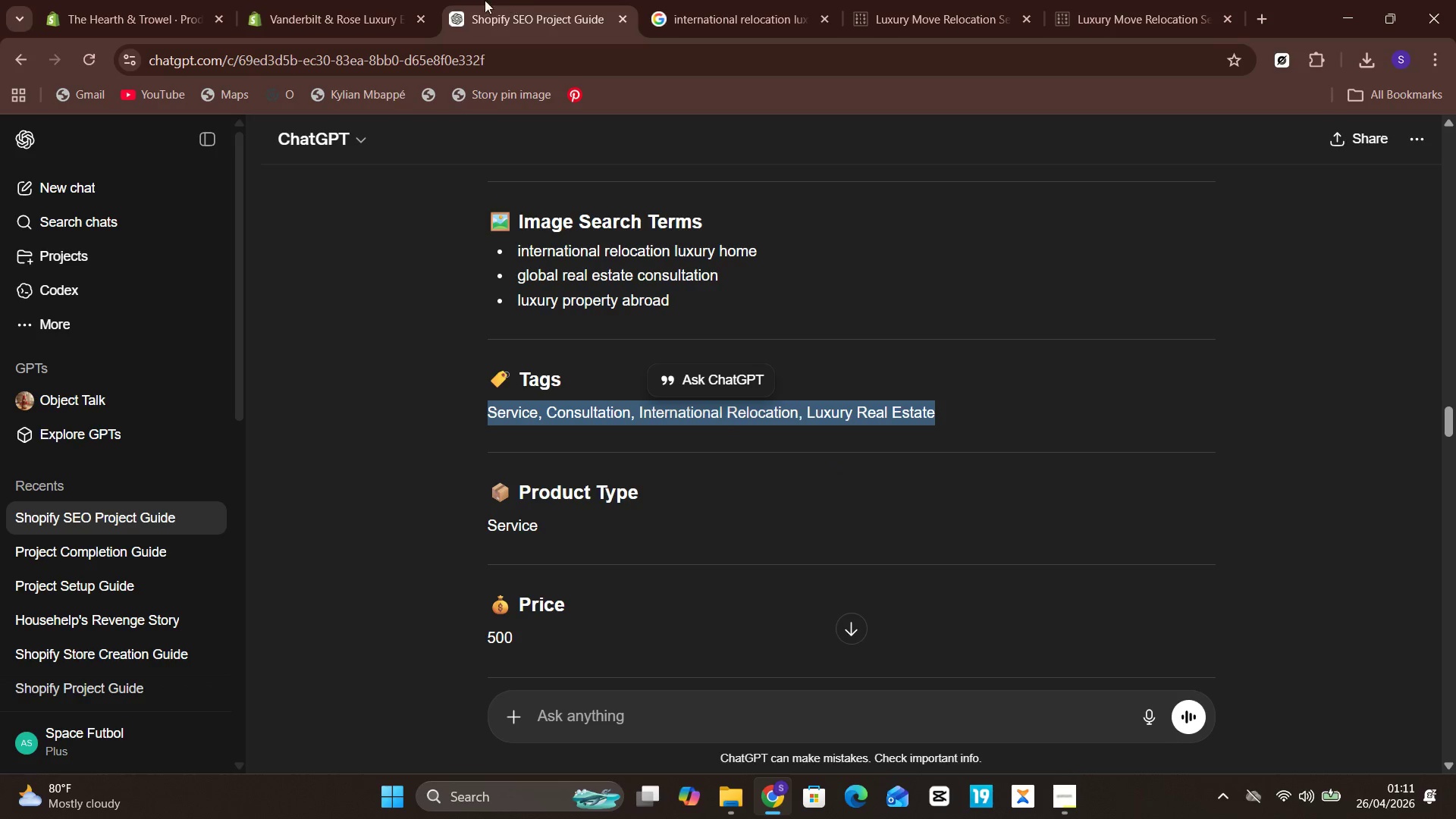 
hold_key(key=C, duration=0.39)
 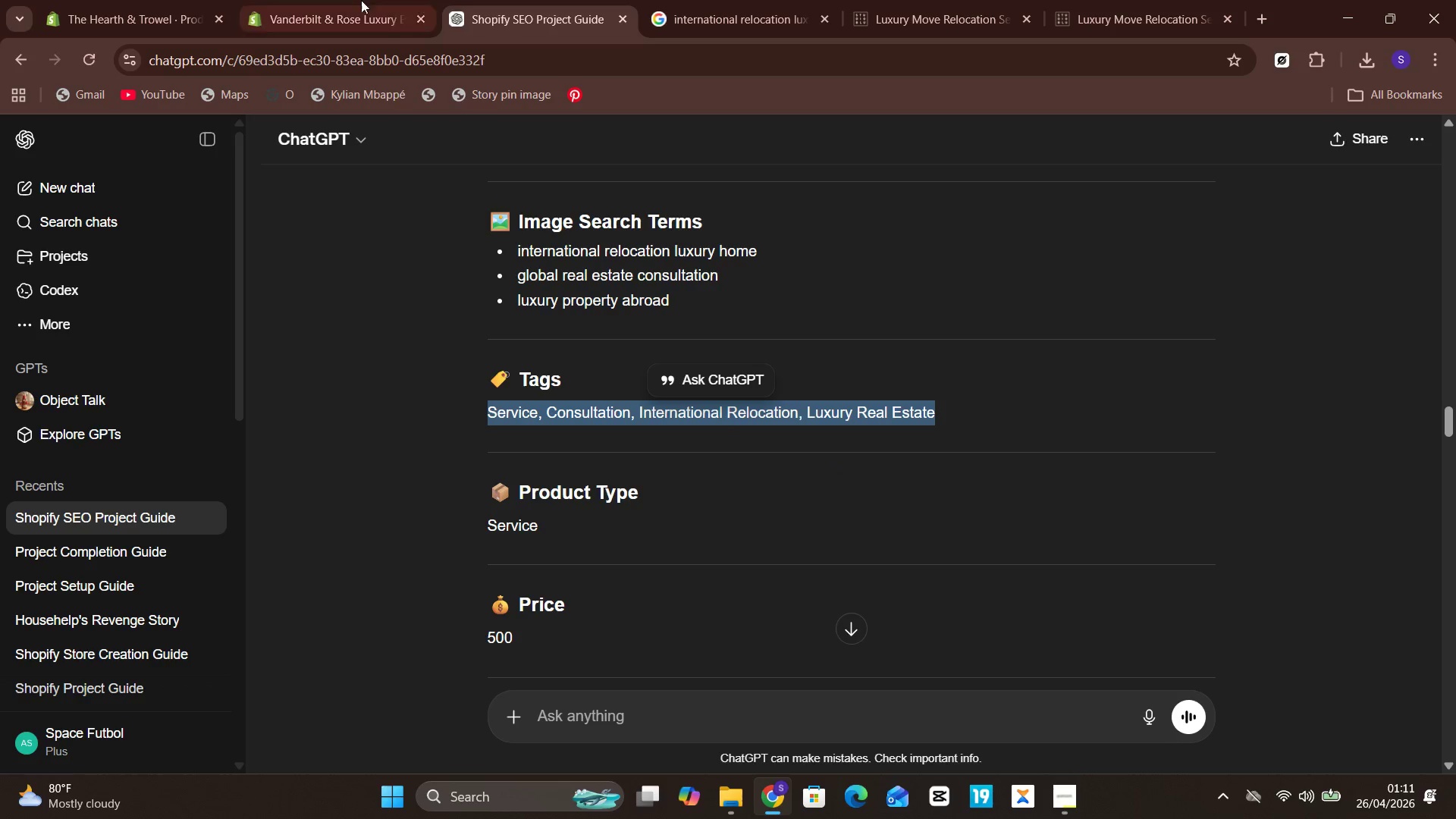 
left_click([361, 0])
 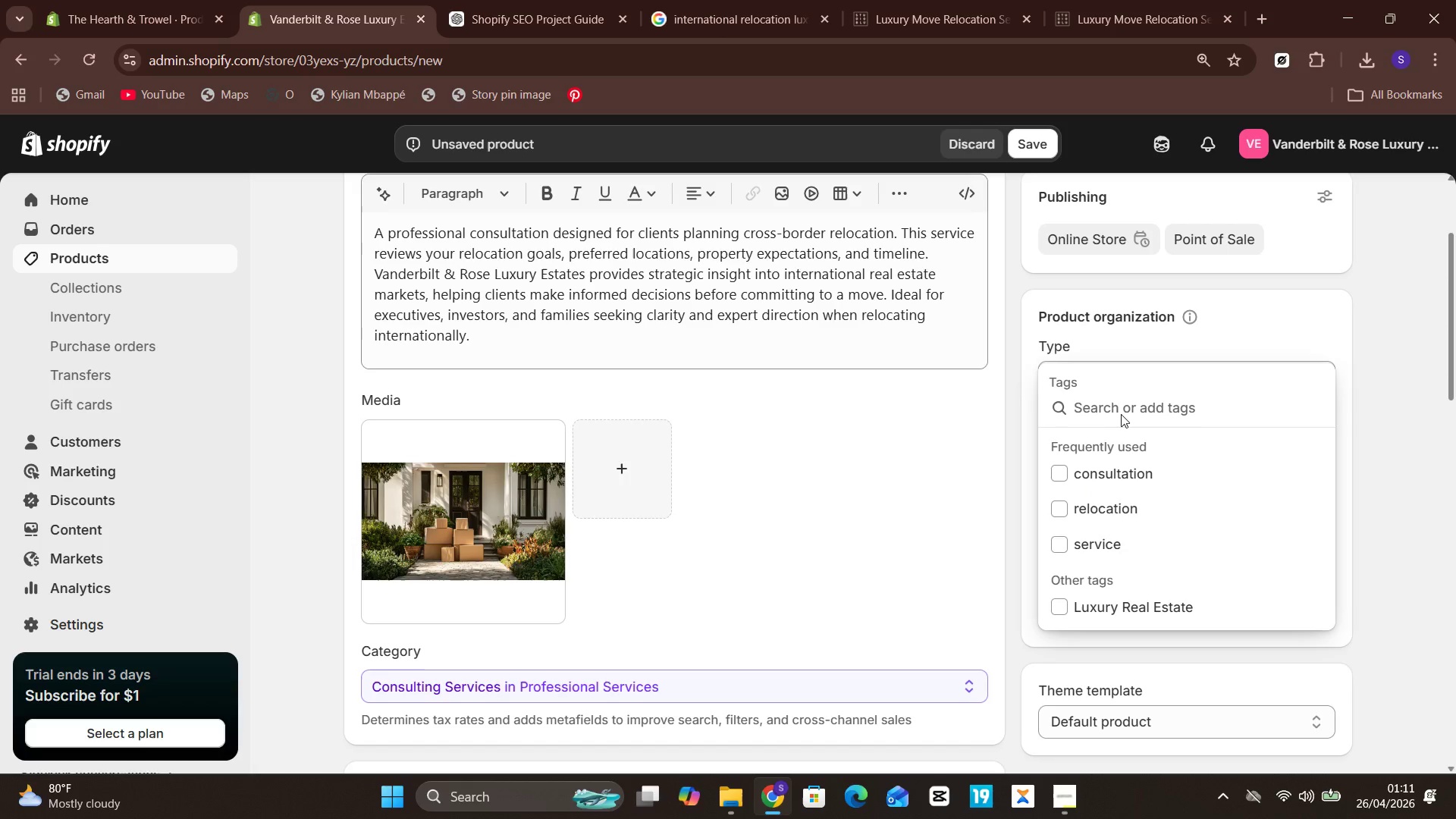 
left_click([1124, 407])
 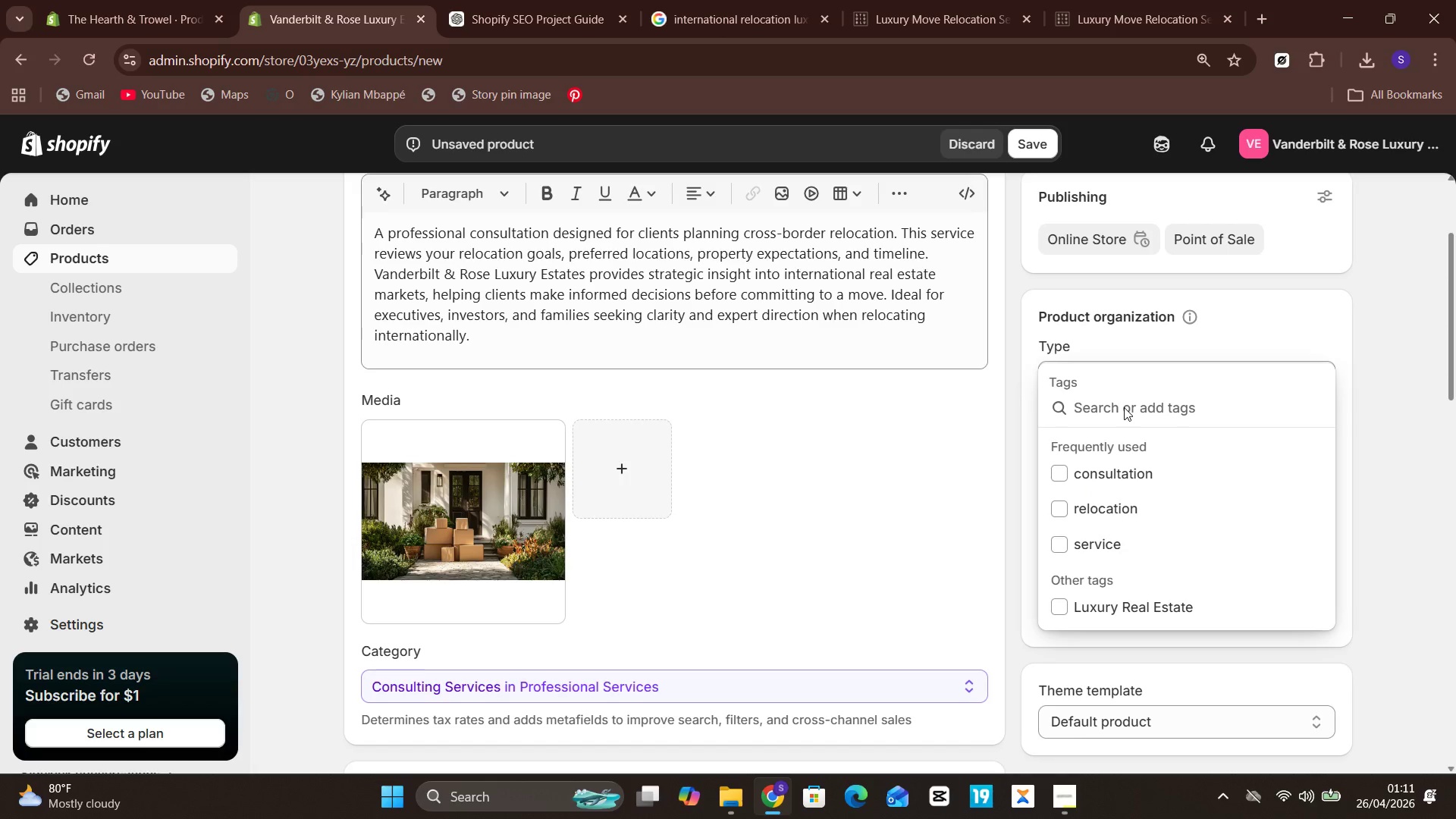 
key(Control+V)
 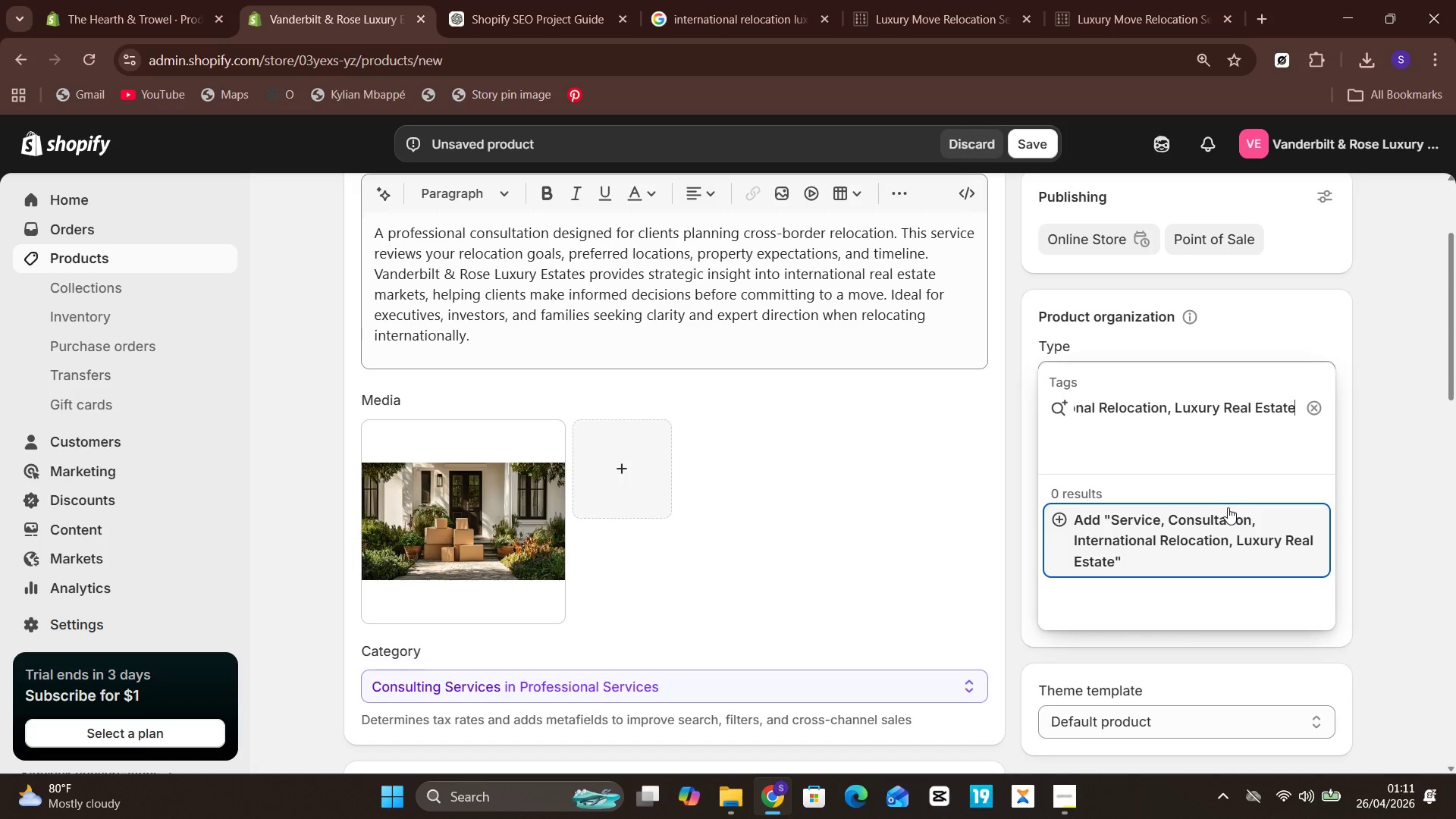 
left_click([1122, 406])
 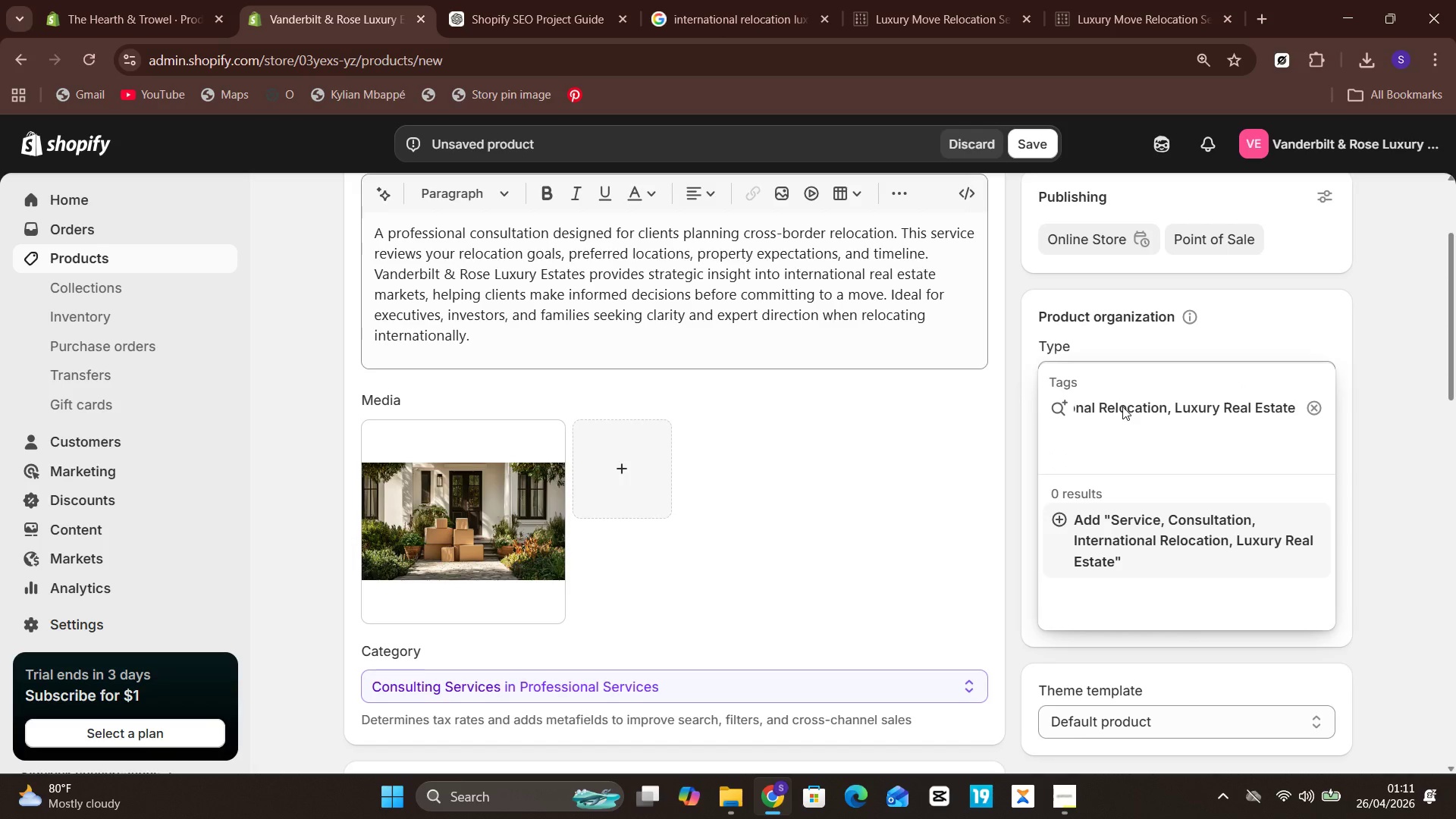 
hold_key(key=Unknown, duration=1.5)
 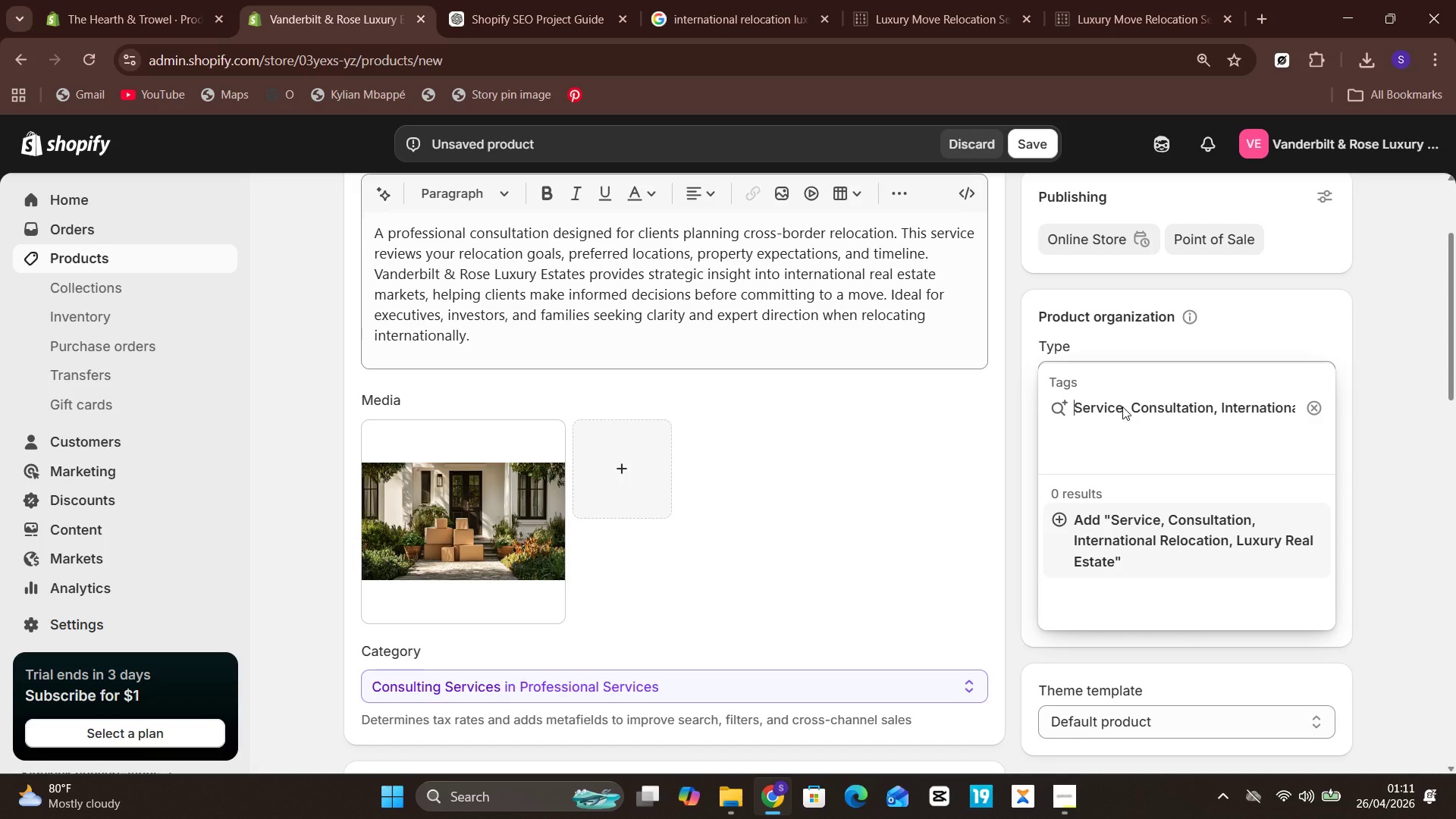 
hold_key(key=ArrowLeft, duration=1.52)
 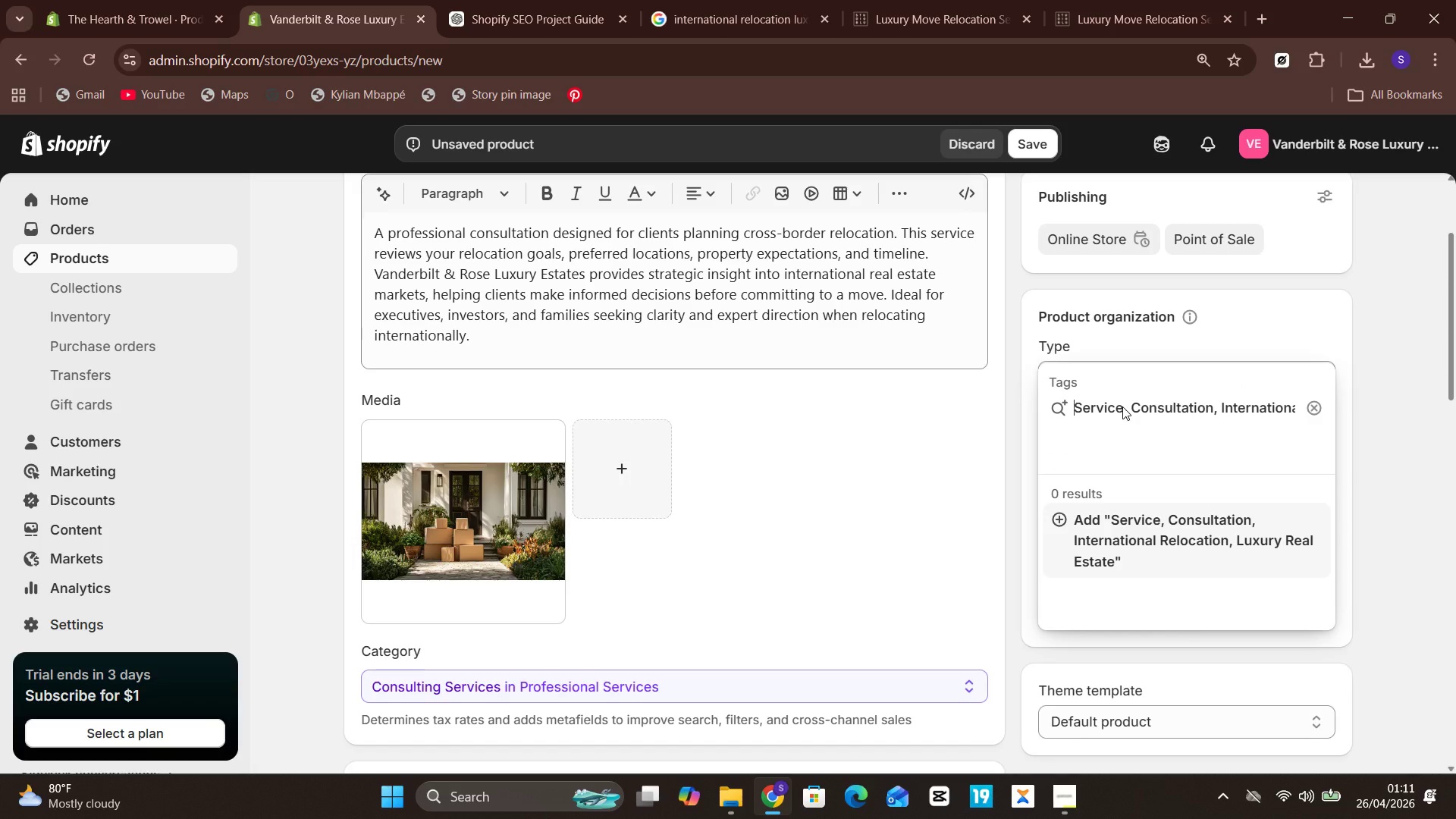 
hold_key(key=Unknown, duration=0.78)
 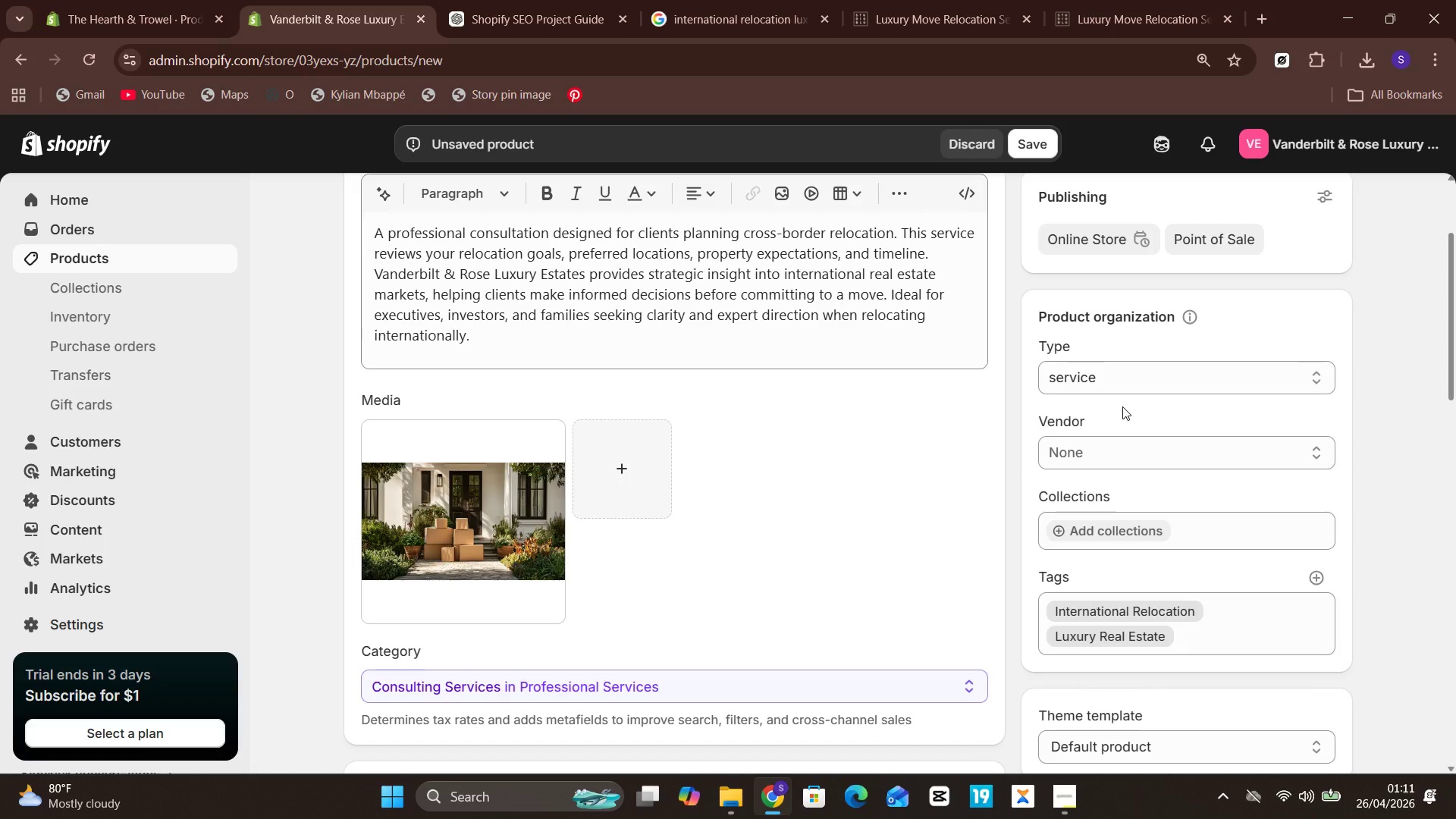 
hold_key(key=ArrowLeft, duration=0.75)
 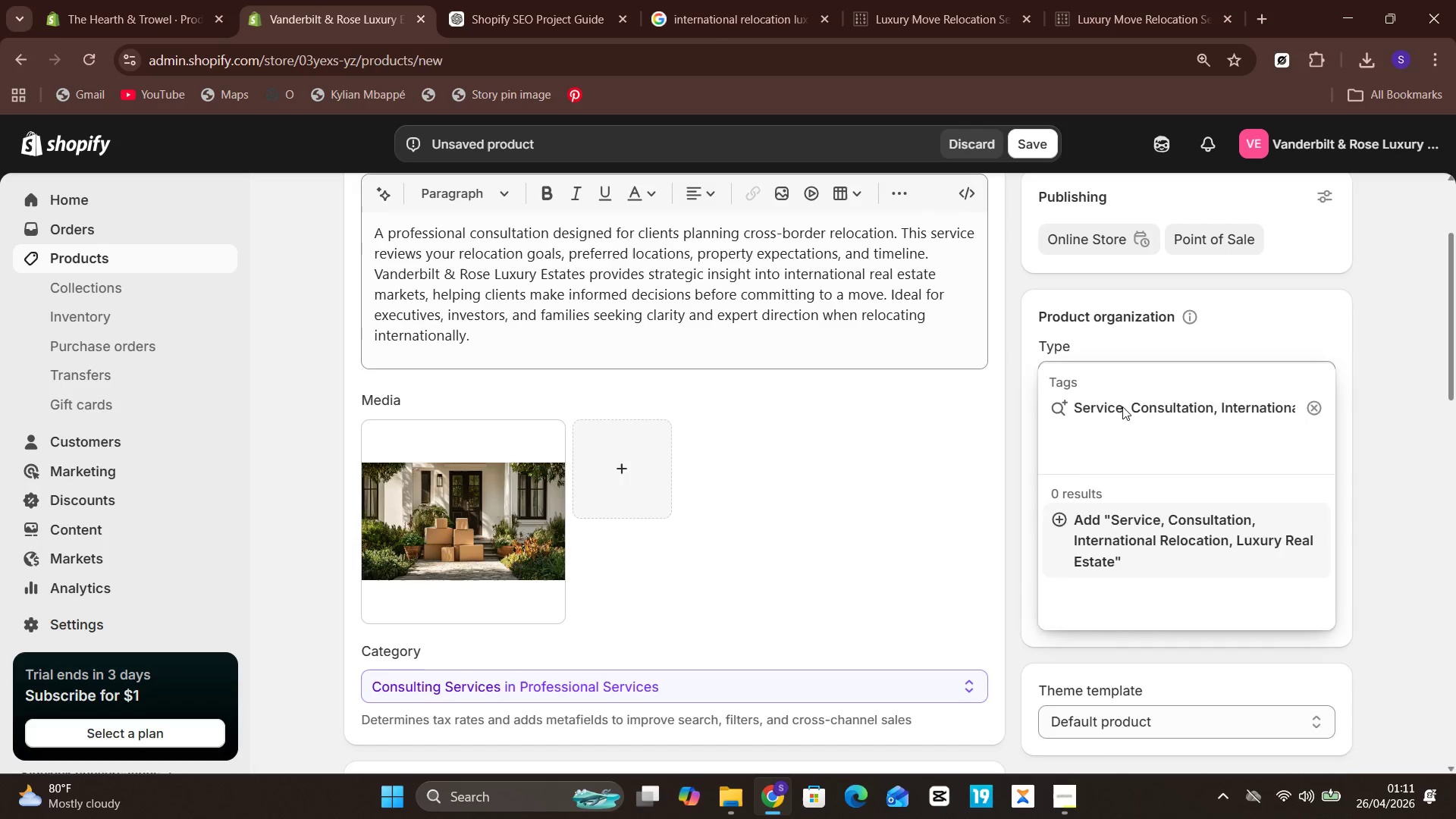 
hold_key(key=Enter, duration=0.48)
 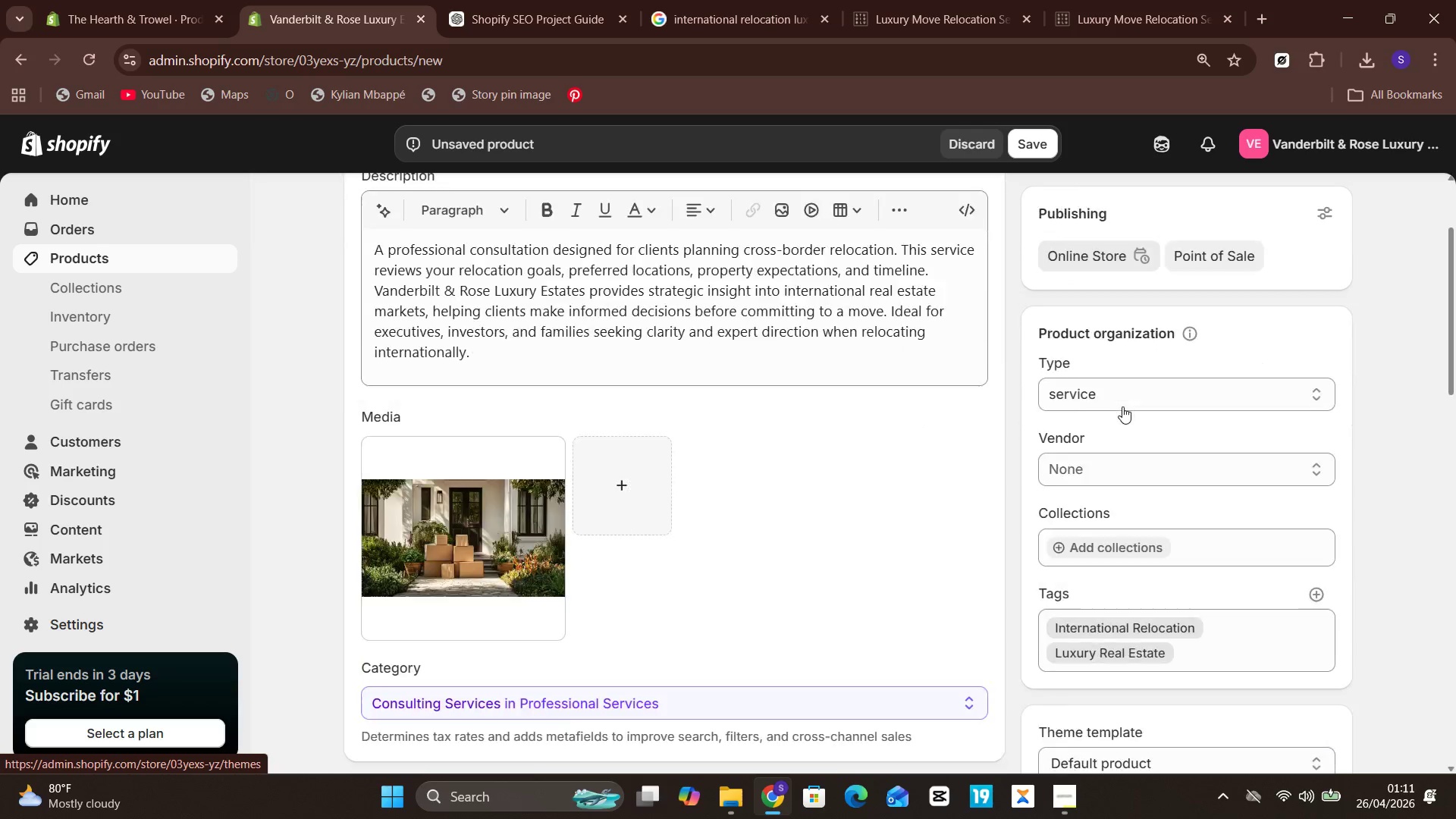 
wait(10.06)
 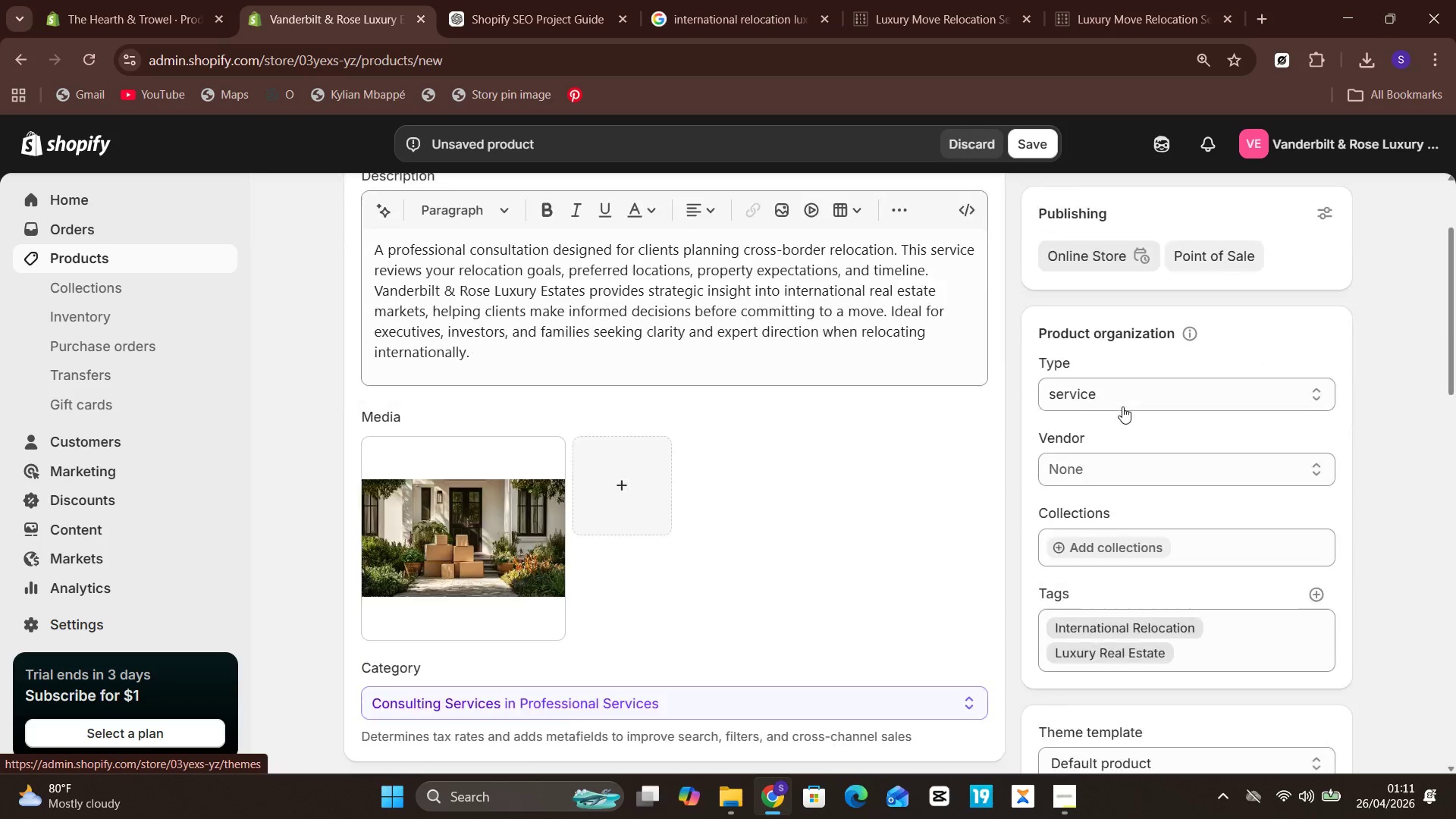 
left_click([1025, 150])
 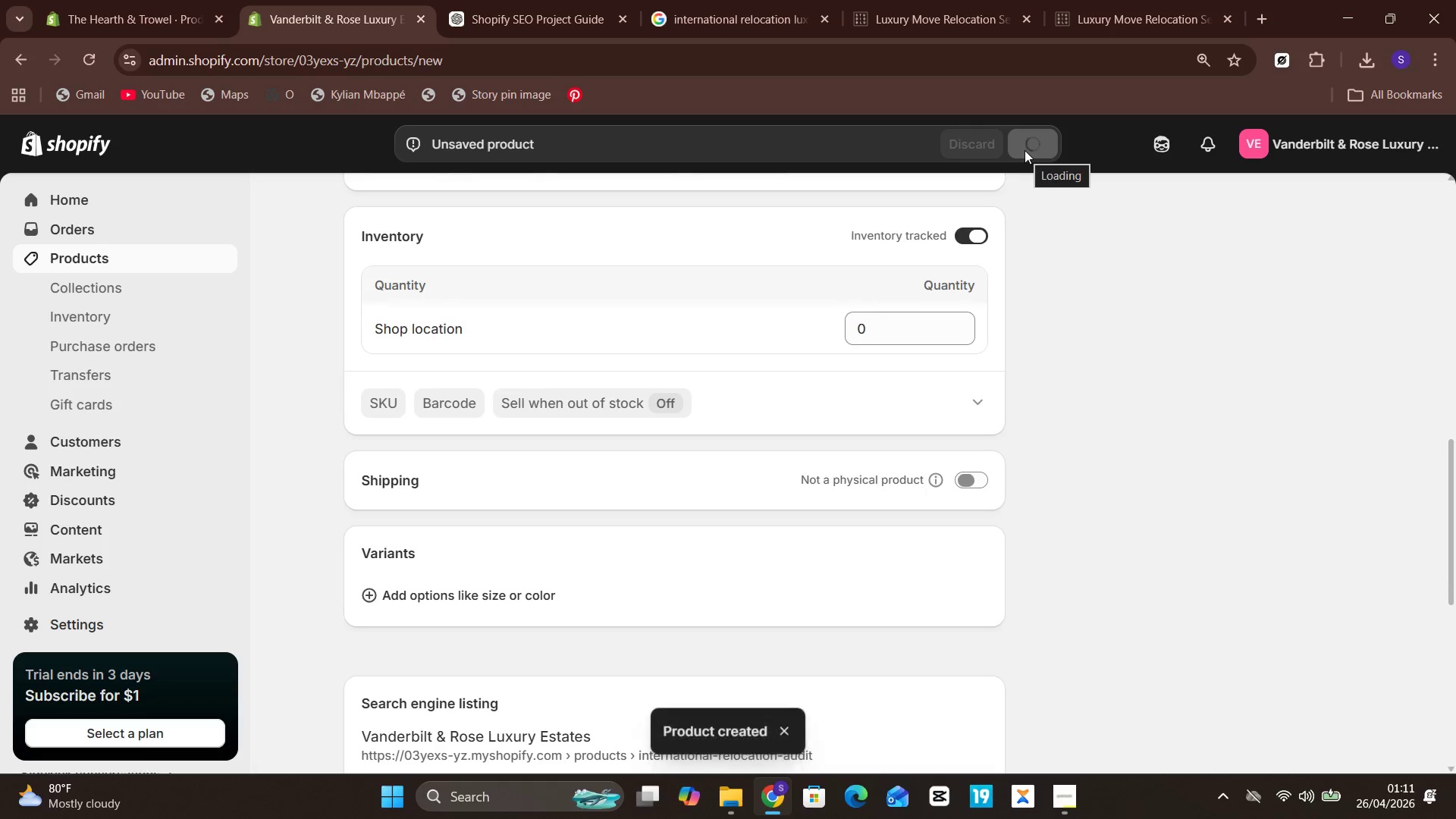 
wait(10.78)
 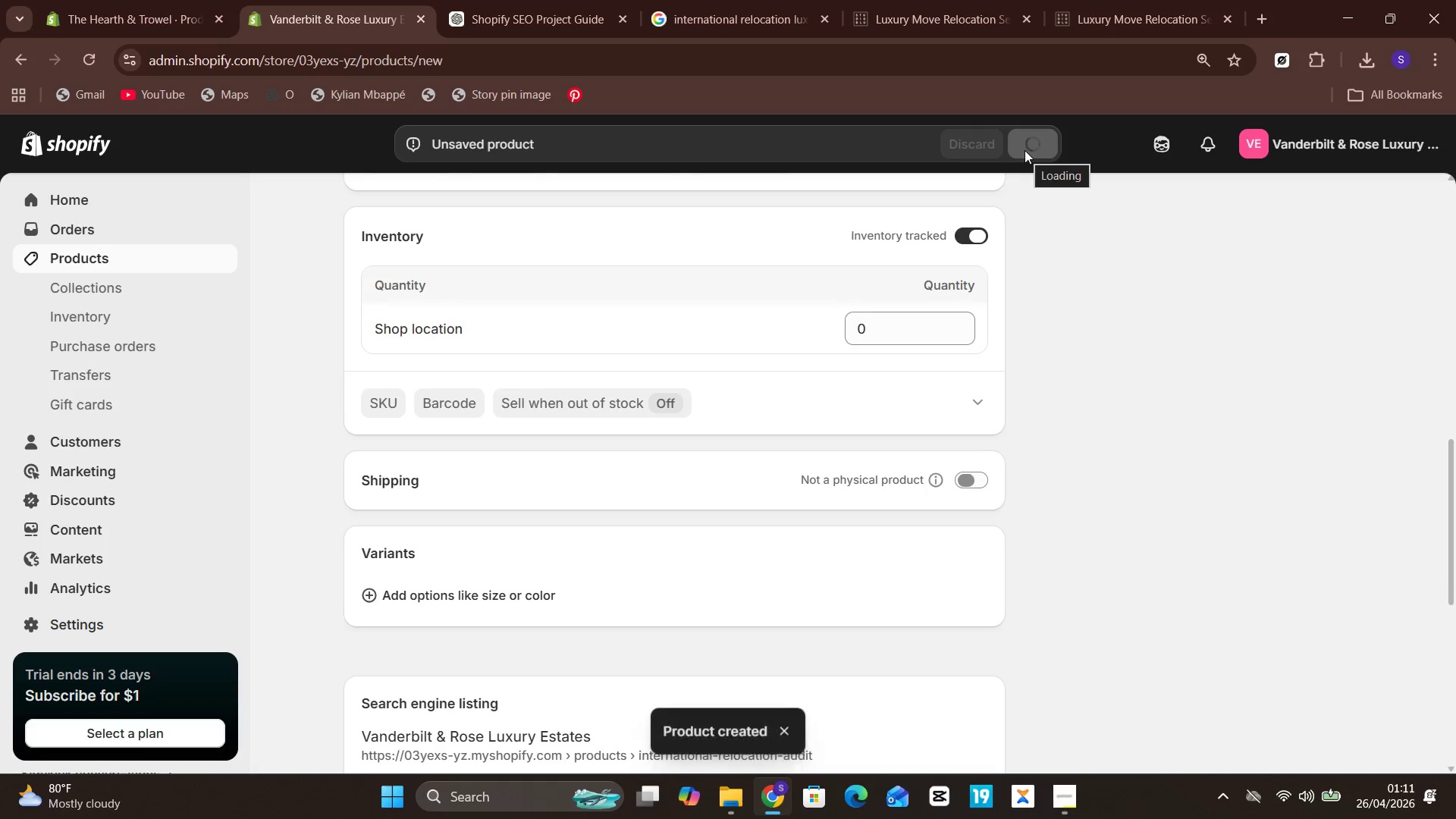 
left_click([146, 249])
 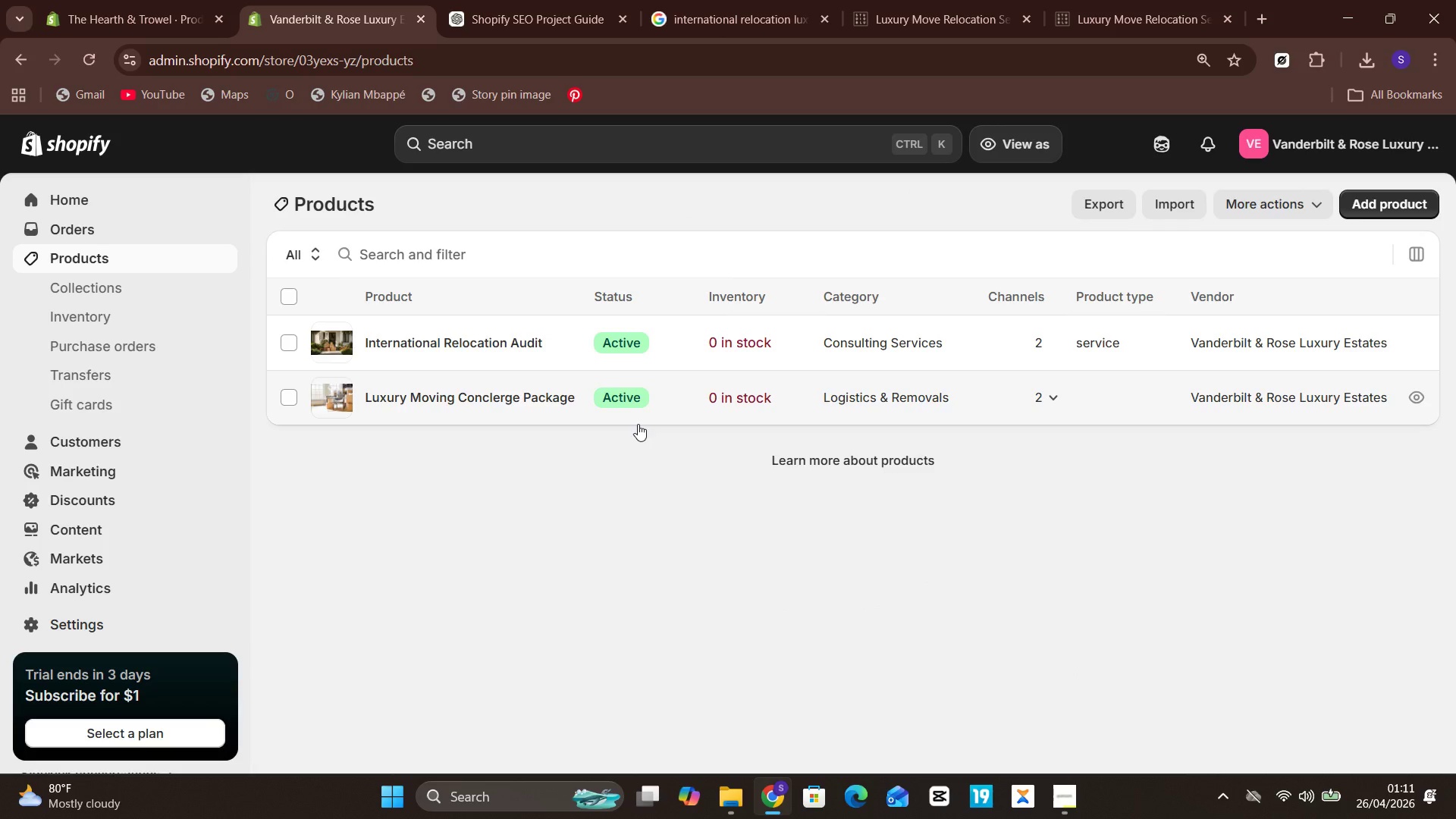 
wait(7.38)
 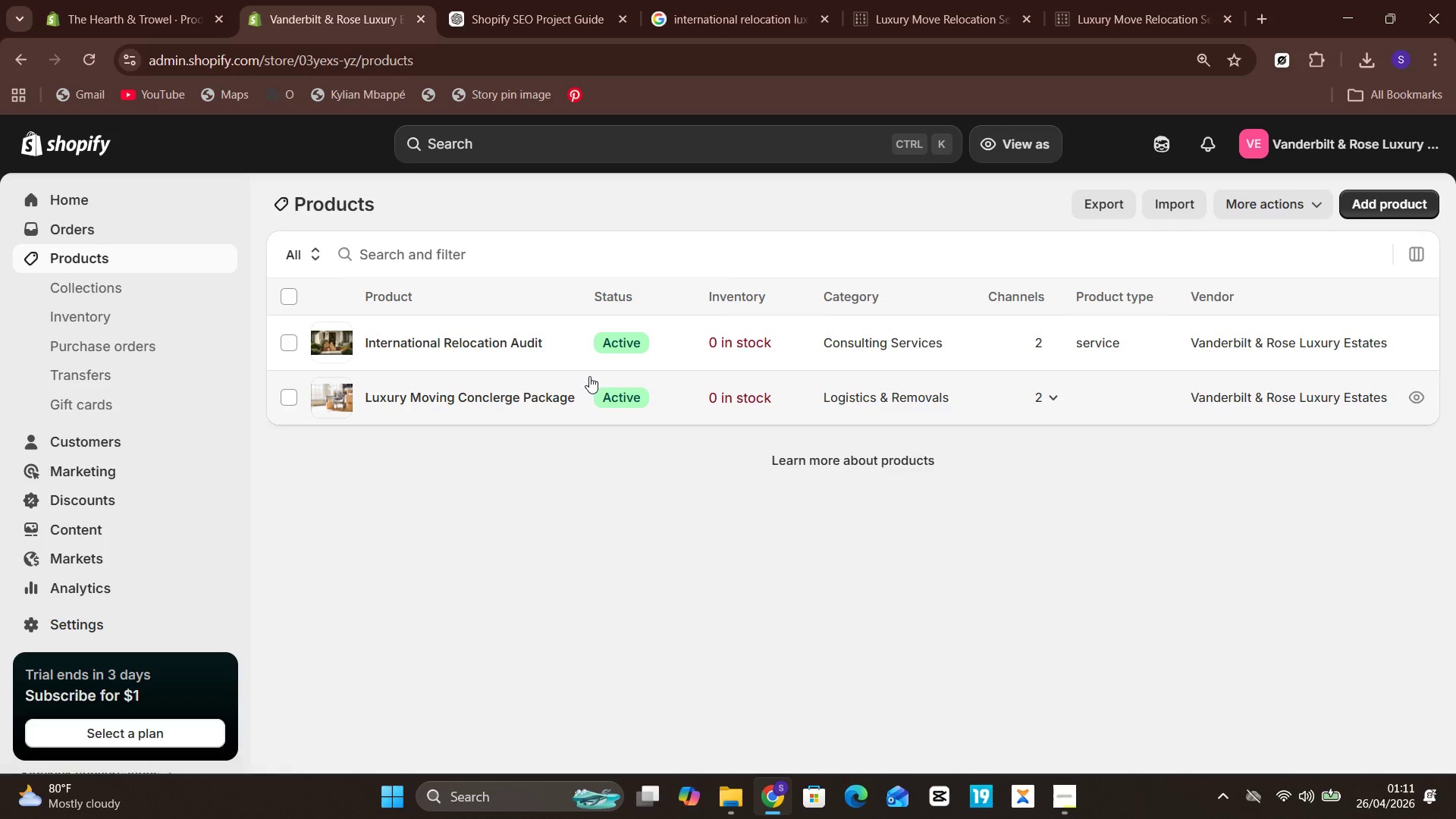 
left_click([553, 334])
 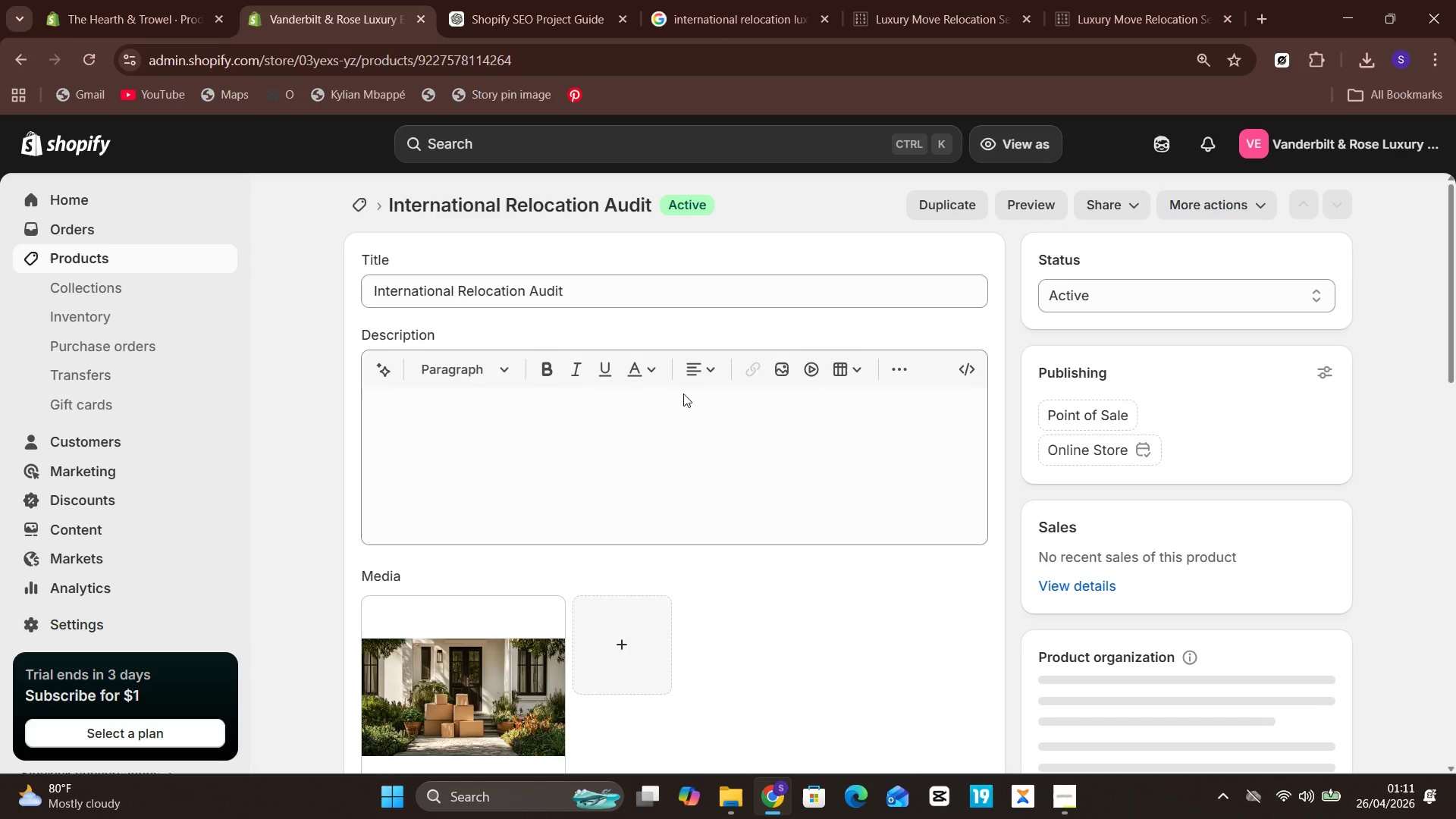 
mouse_move([989, 560])
 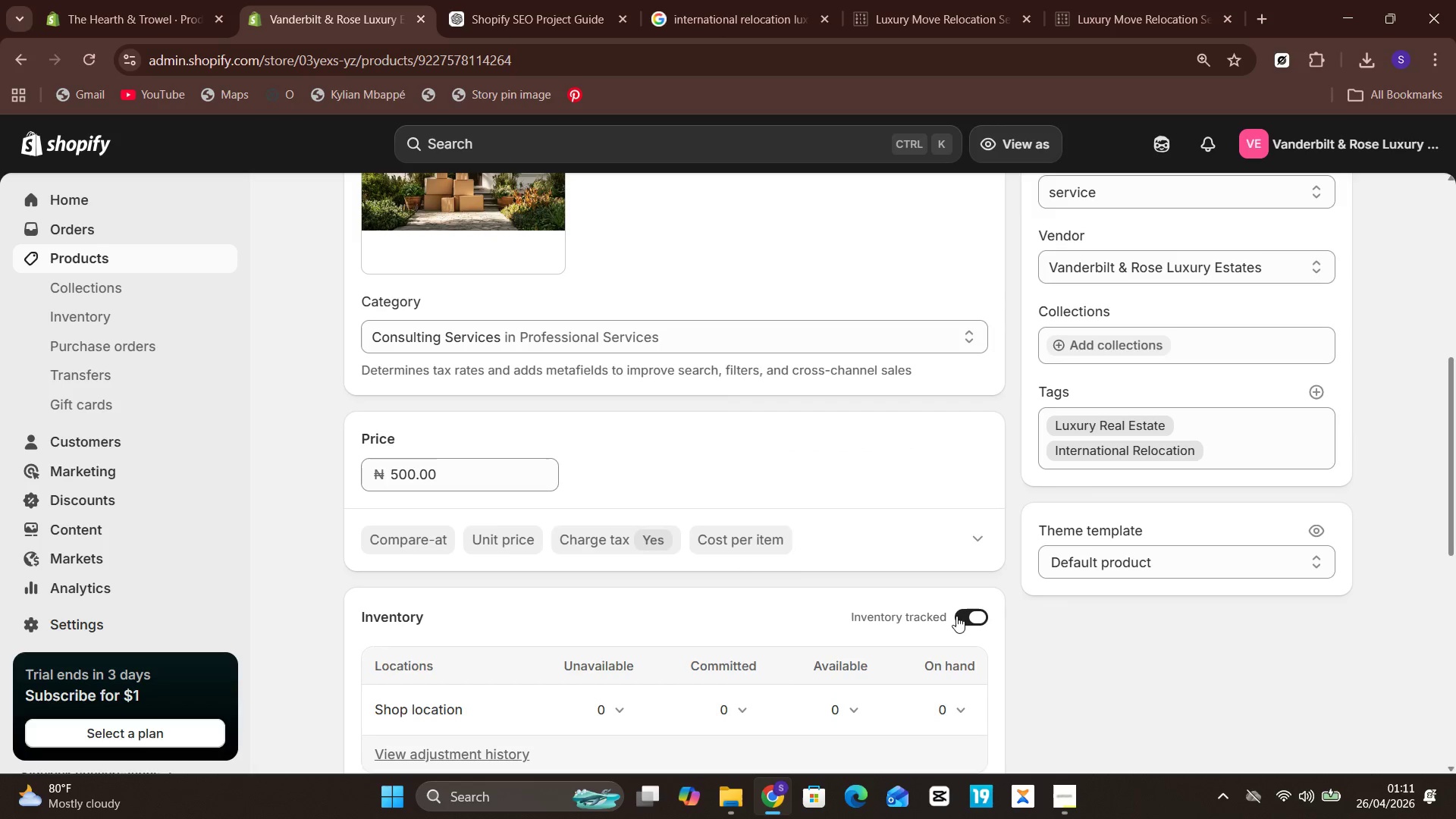 
left_click([959, 616])
 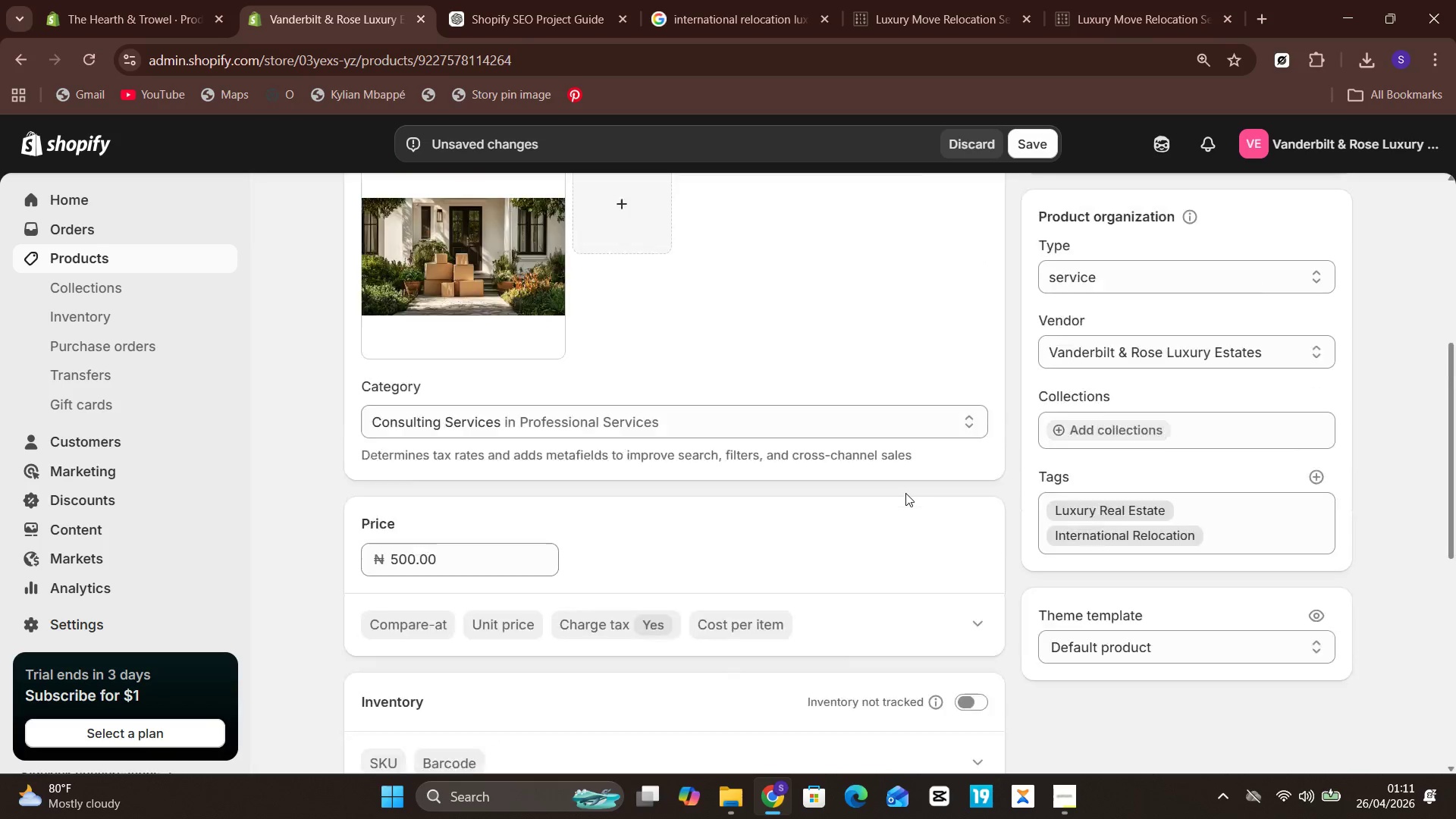 
wait(5.33)
 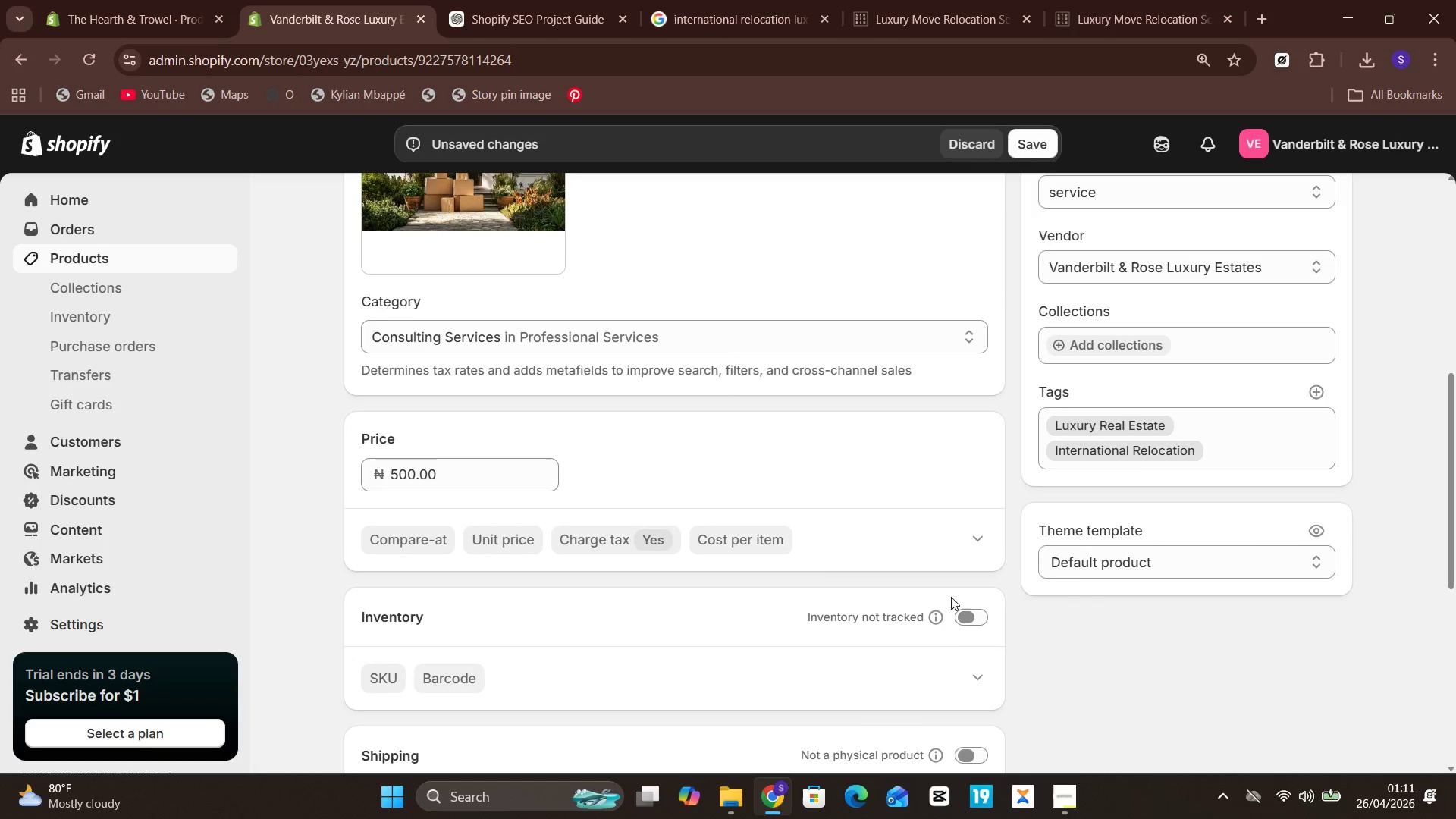 
left_click([1032, 128])
 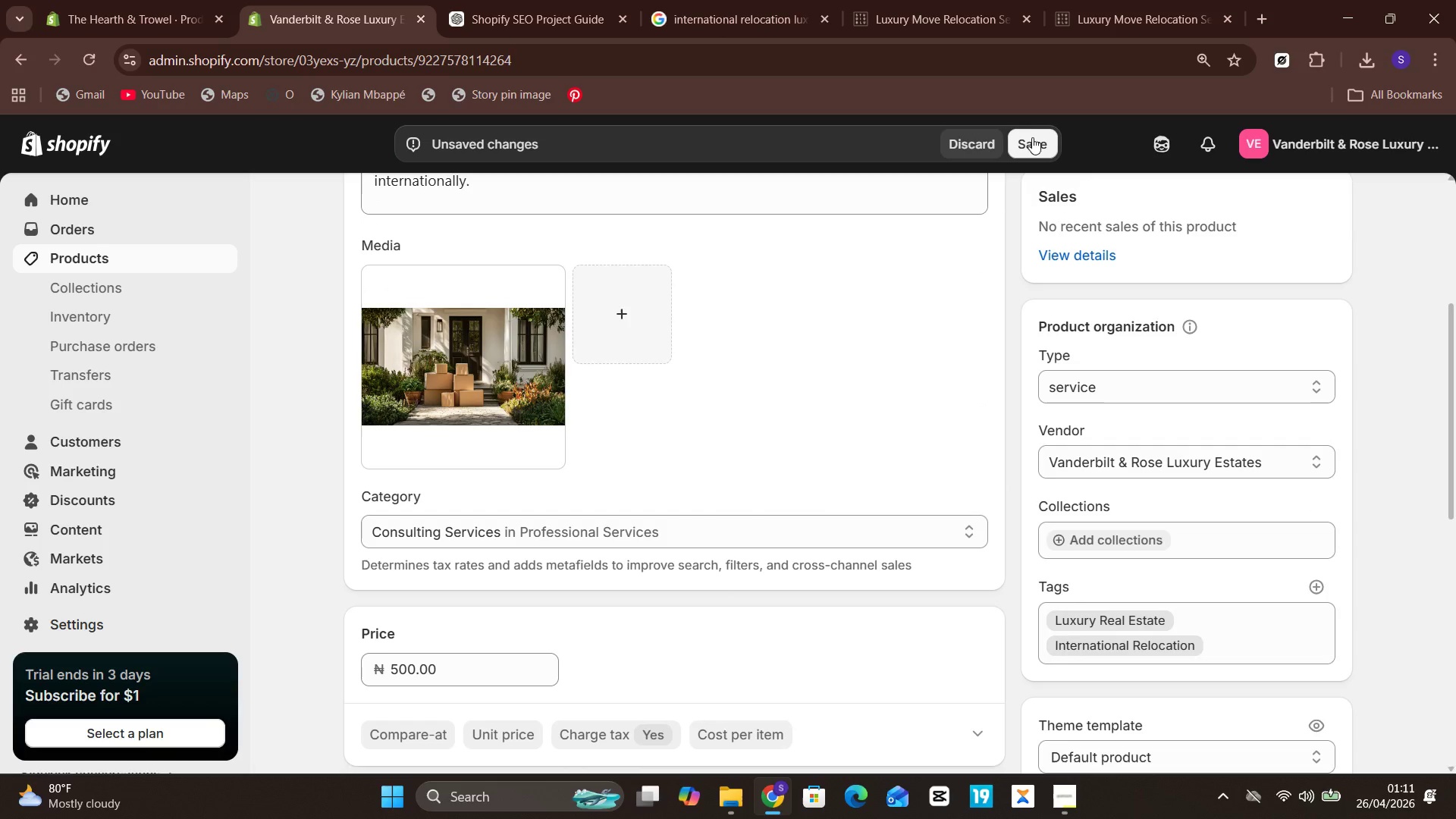 
left_click([1032, 139])
 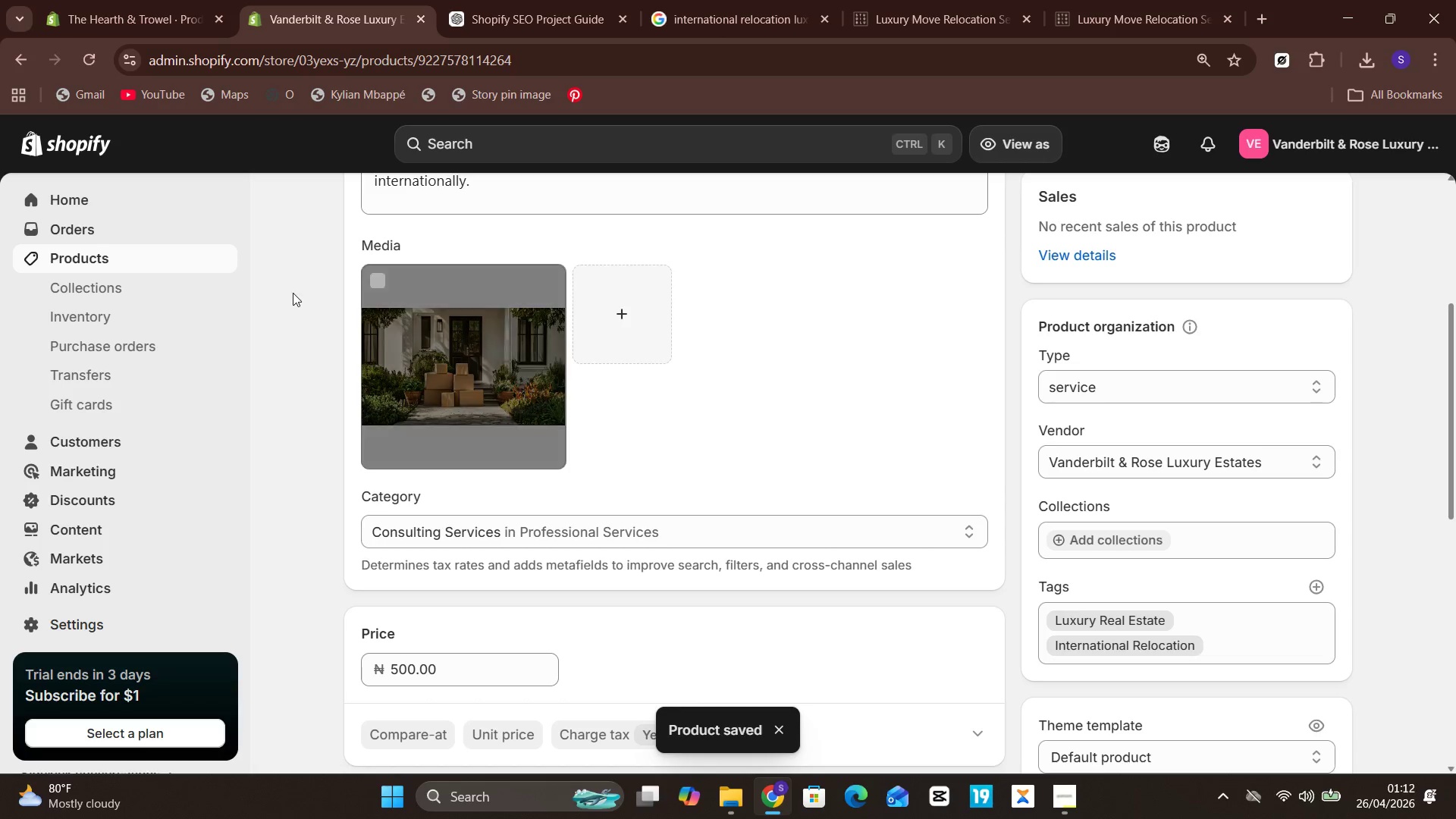 
wait(5.84)
 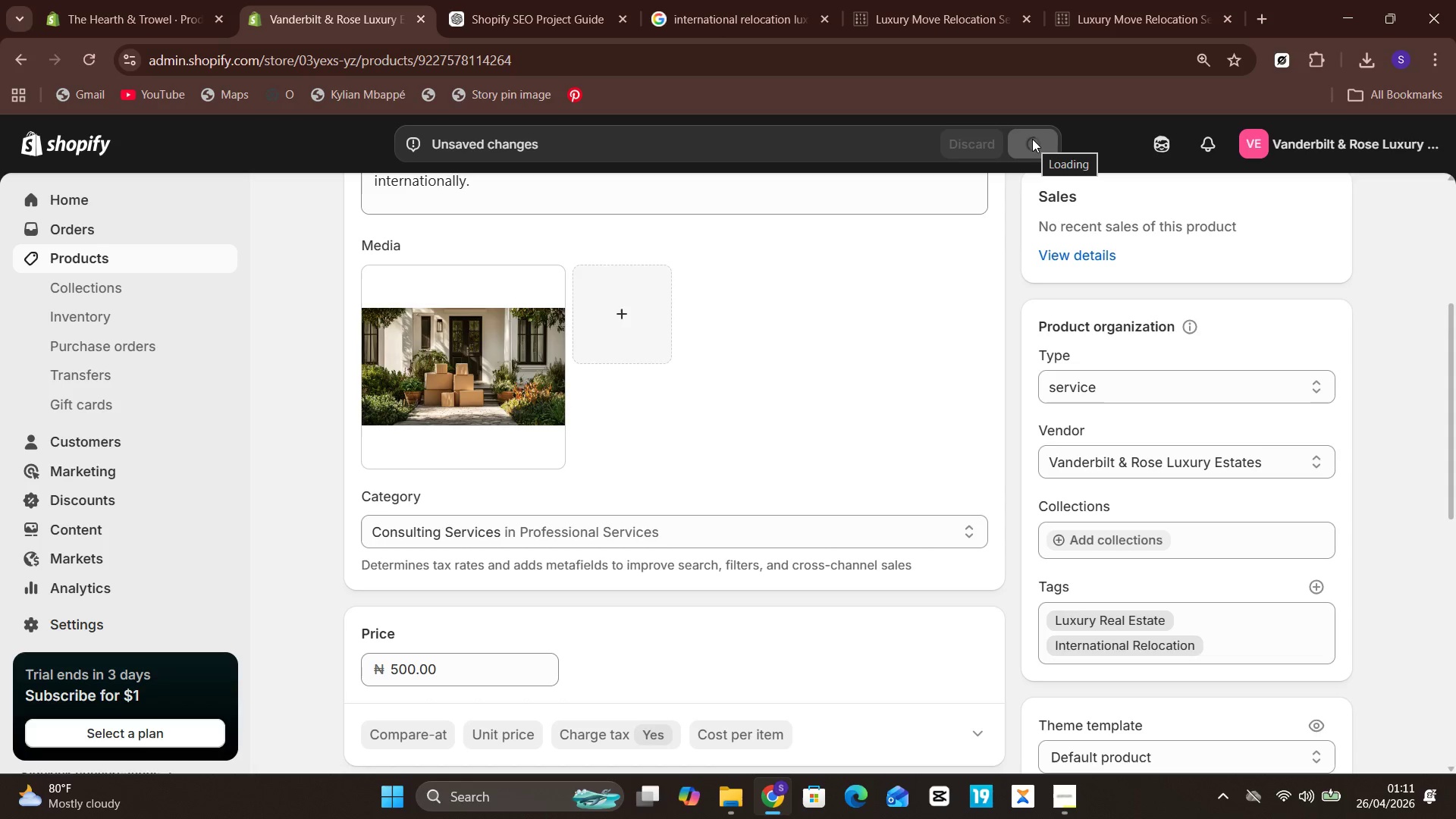 
left_click([92, 243])
 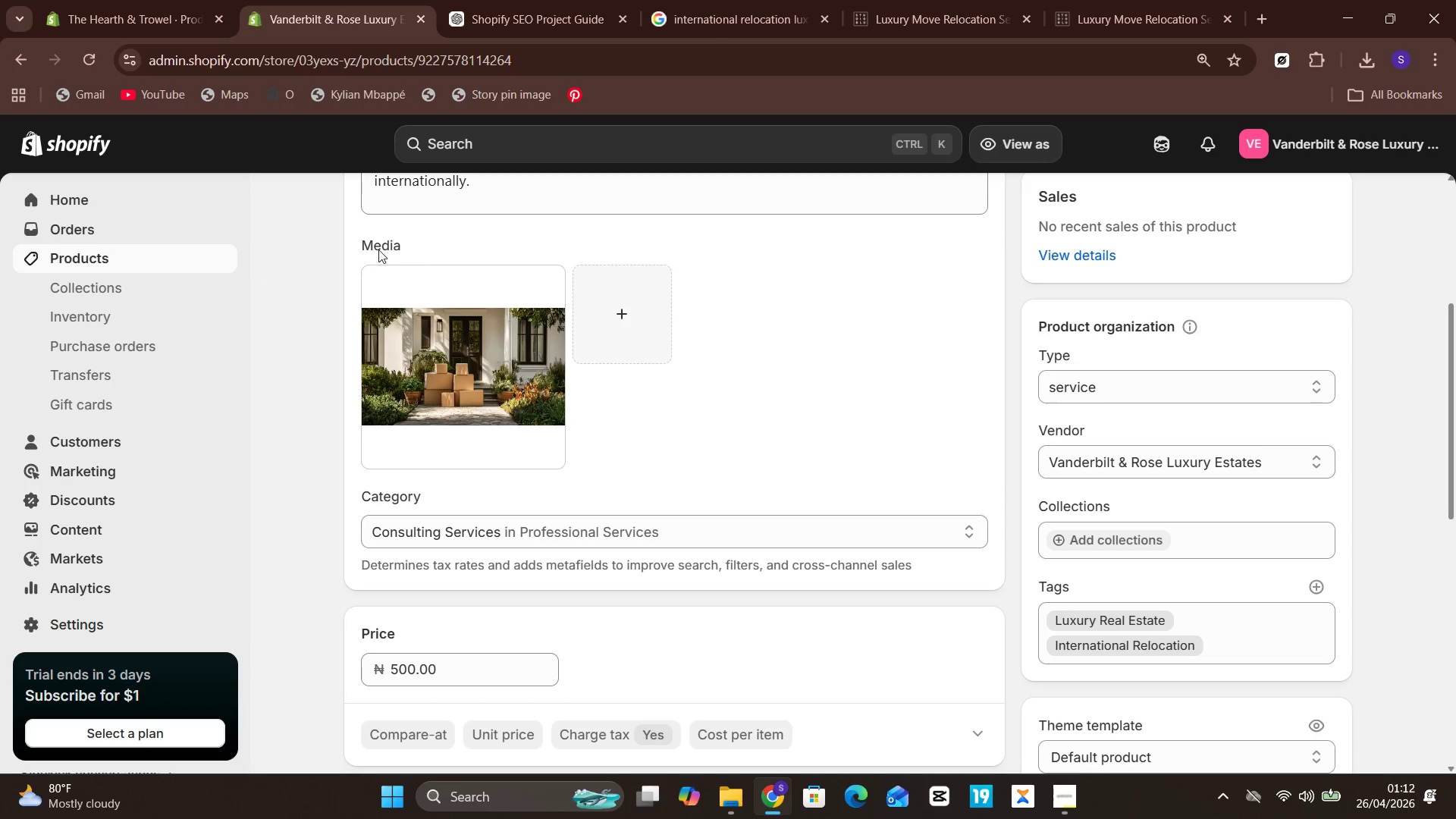 
left_click([171, 261])
 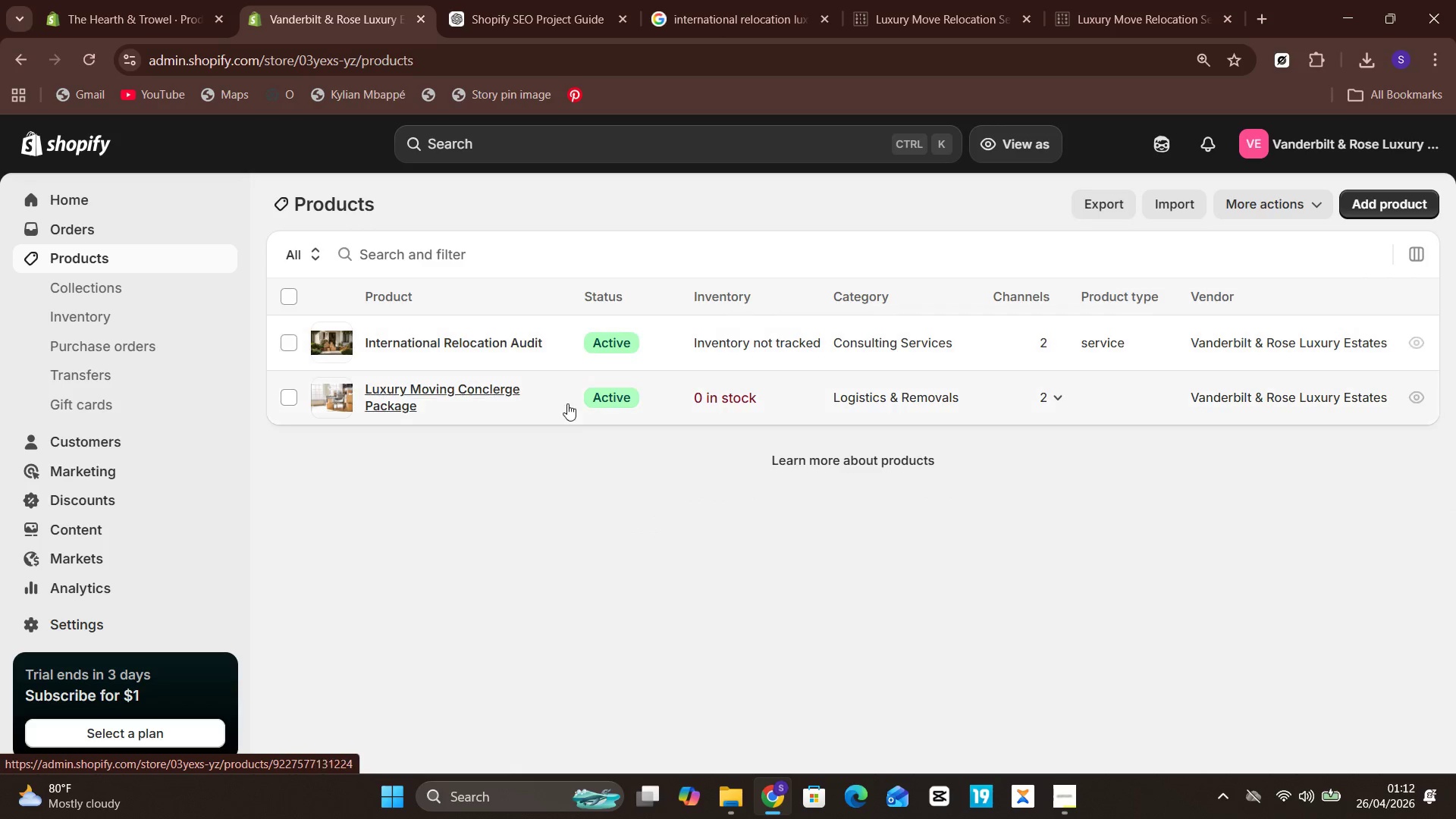 
left_click([482, 384])
 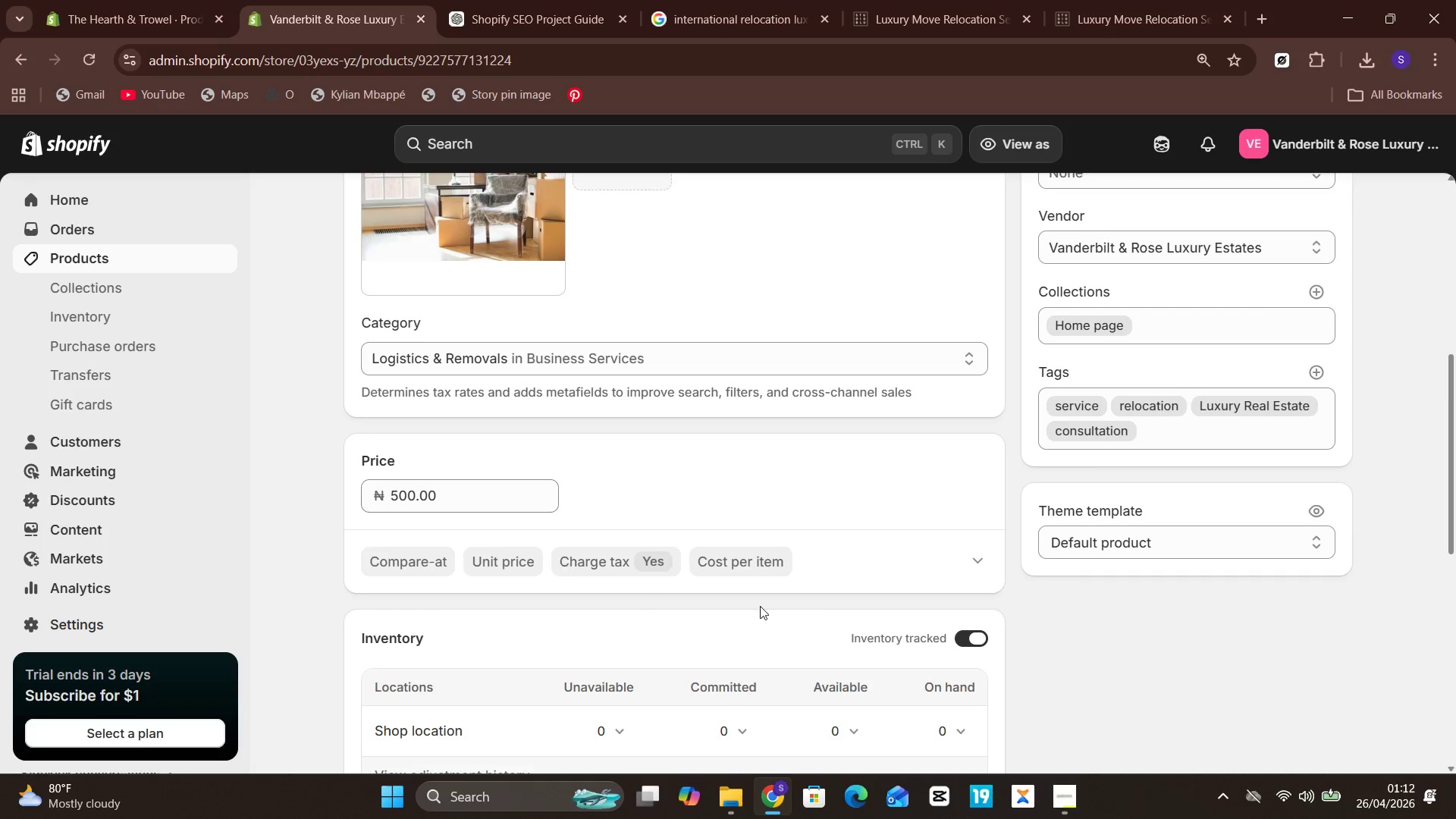 
wait(5.02)
 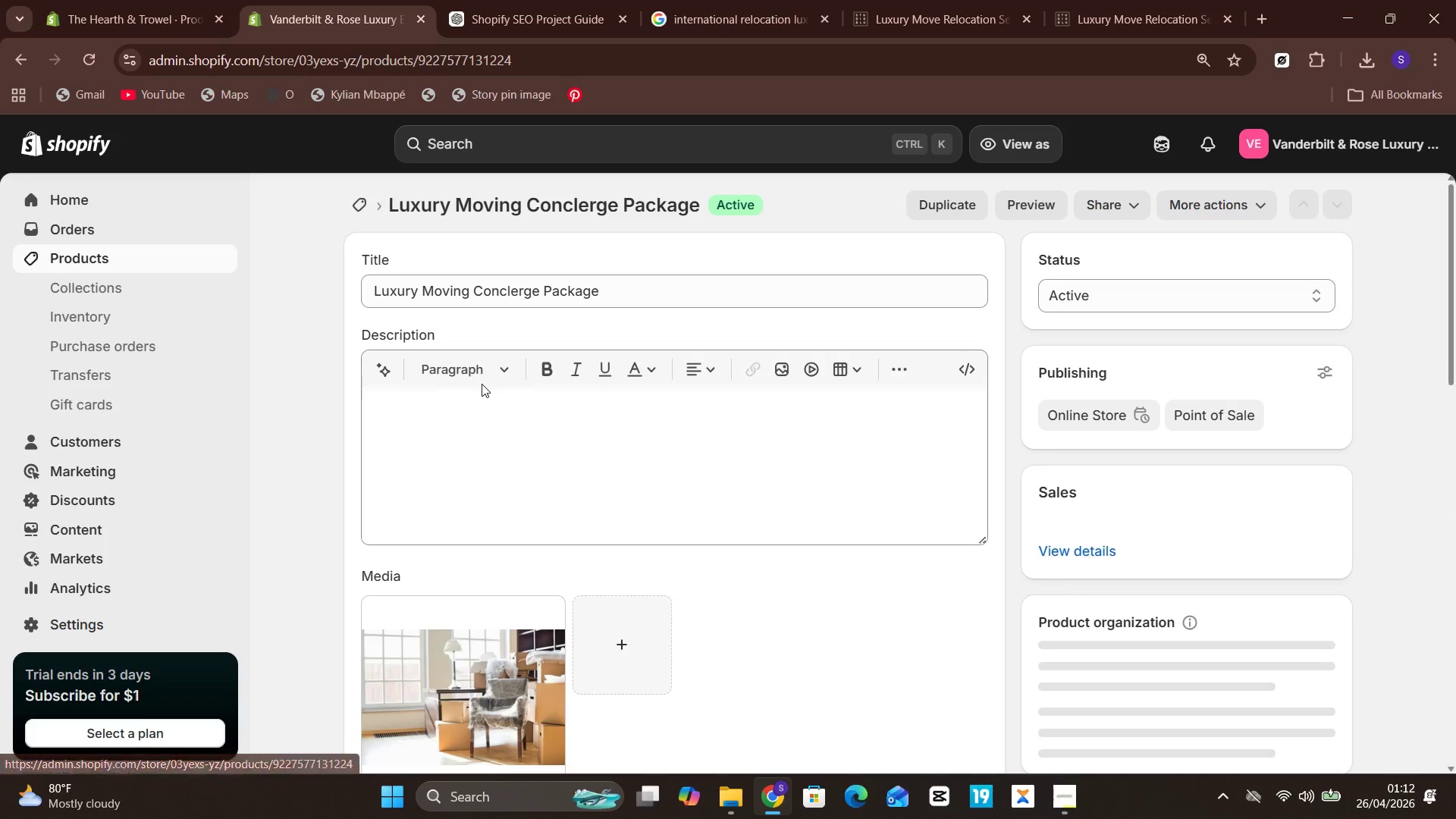 
left_click([975, 629])
 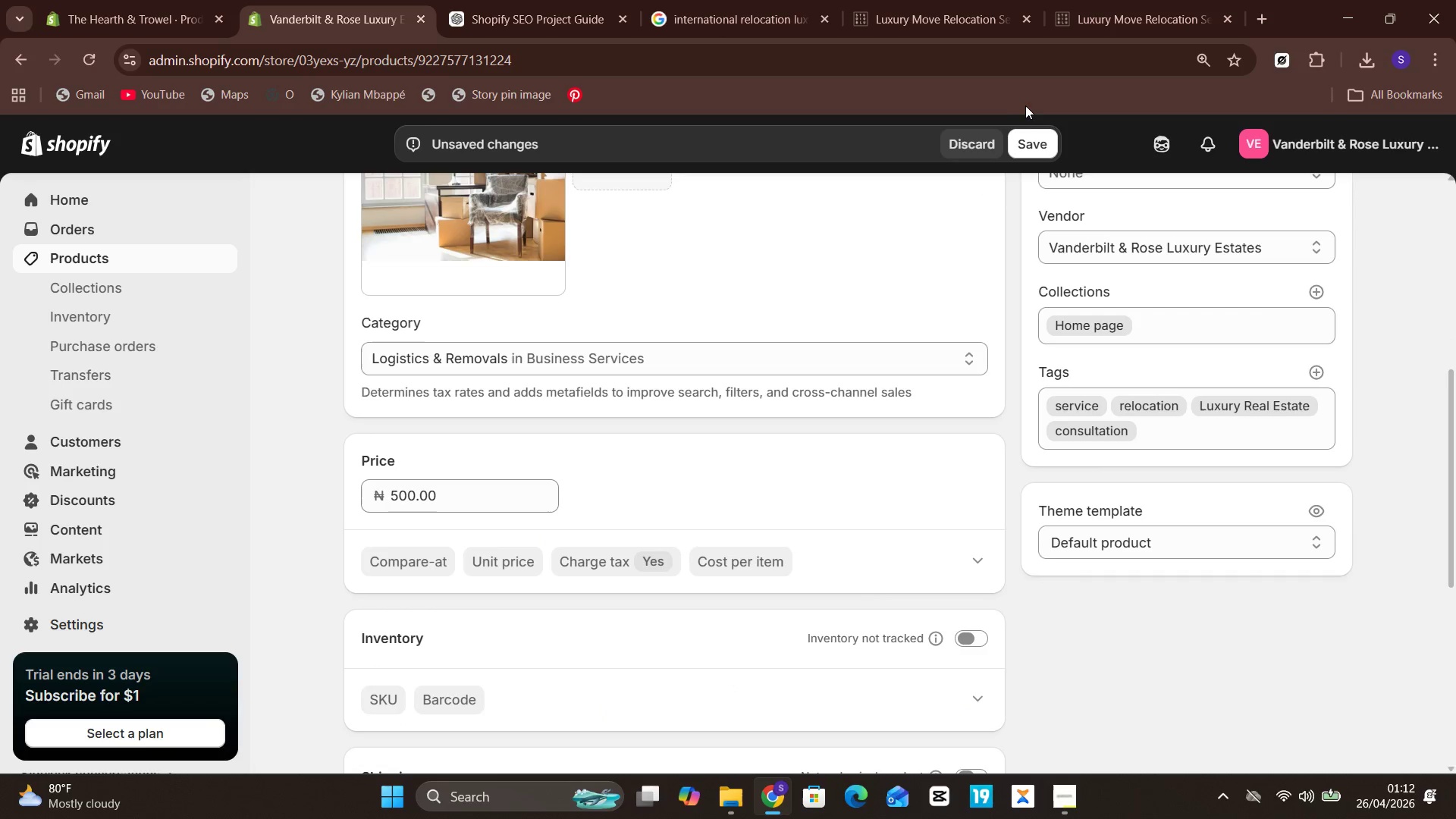 
left_click([1042, 151])
 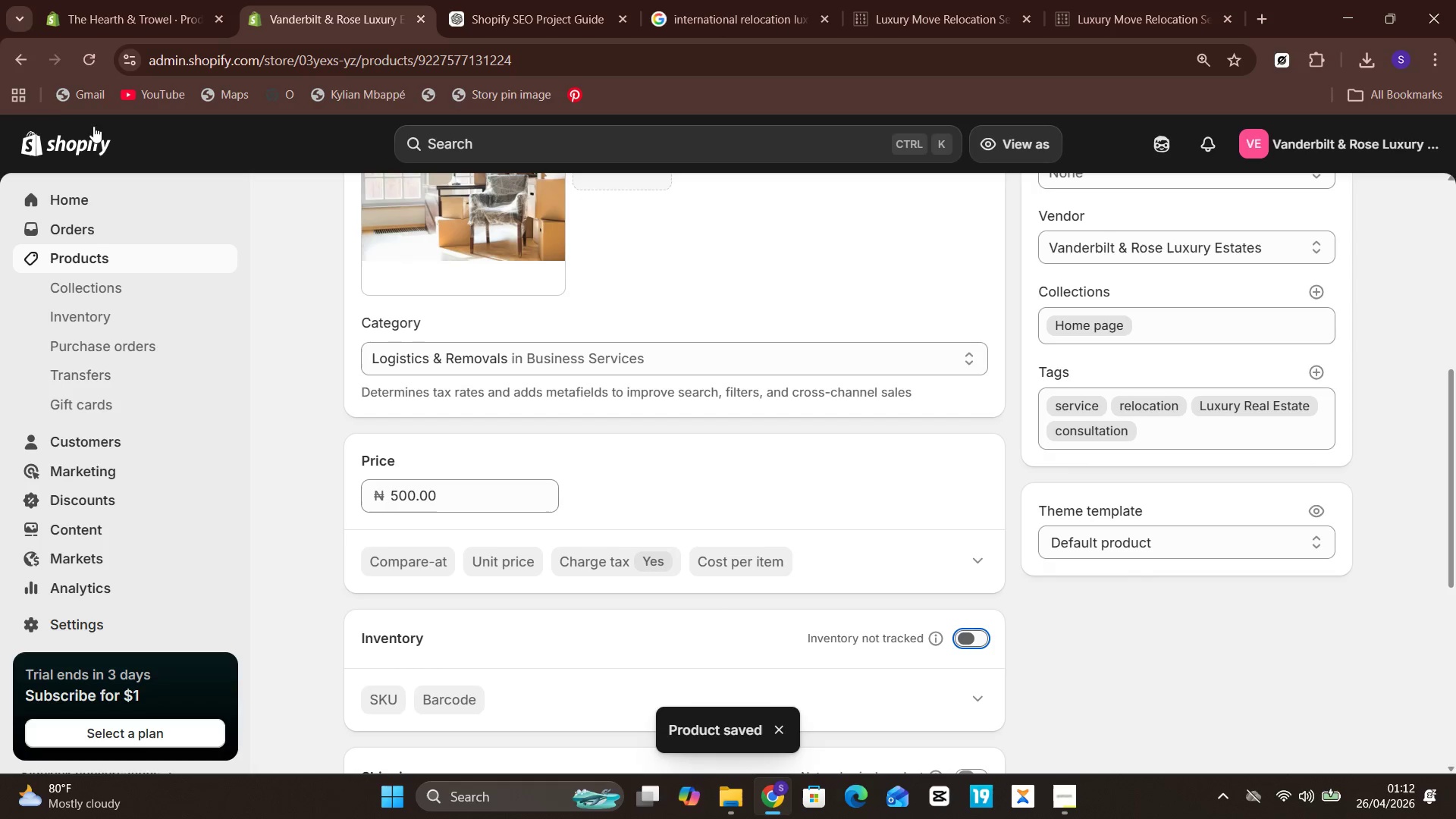 
wait(7.15)
 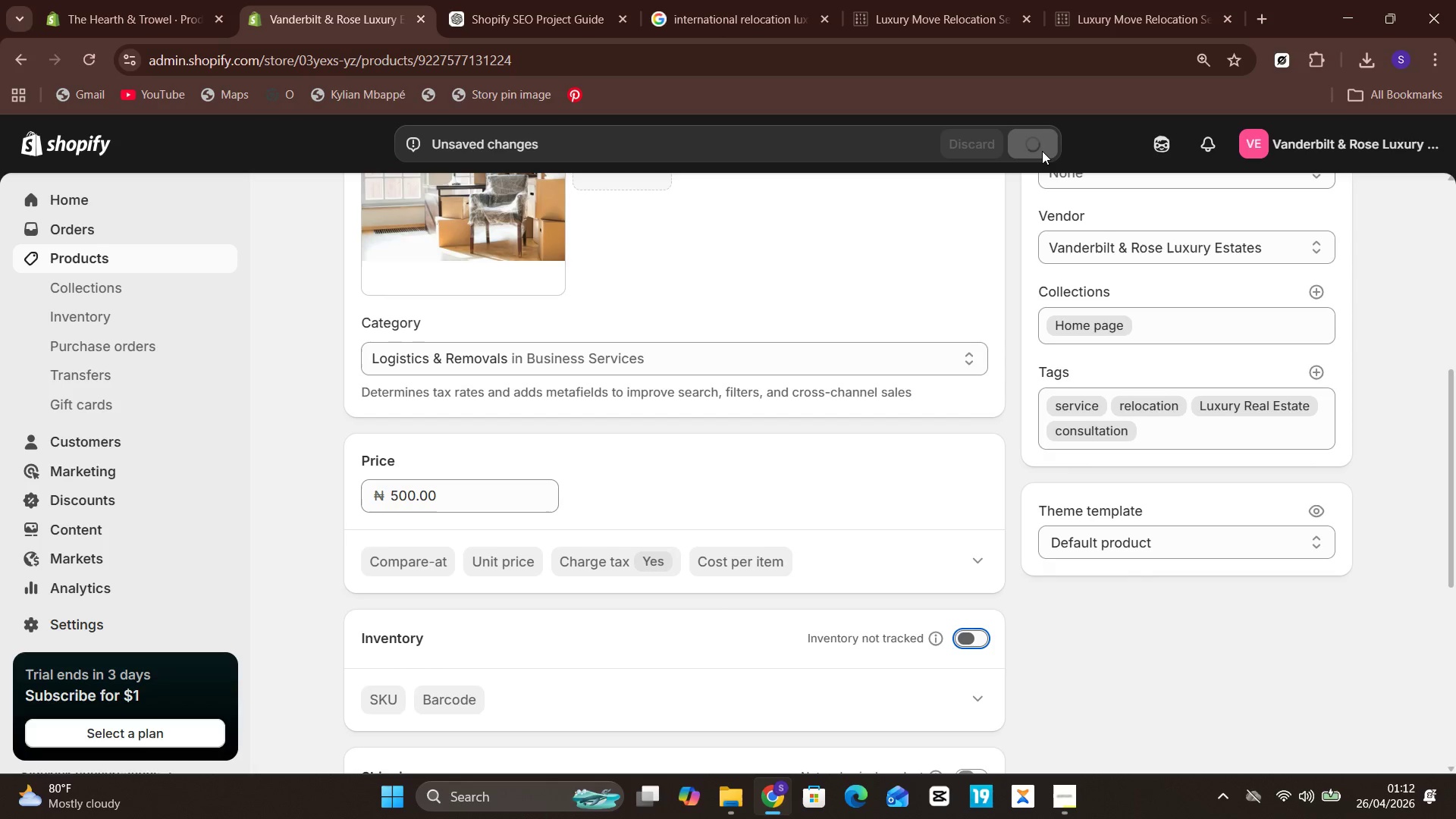 
mouse_move([180, 24])
 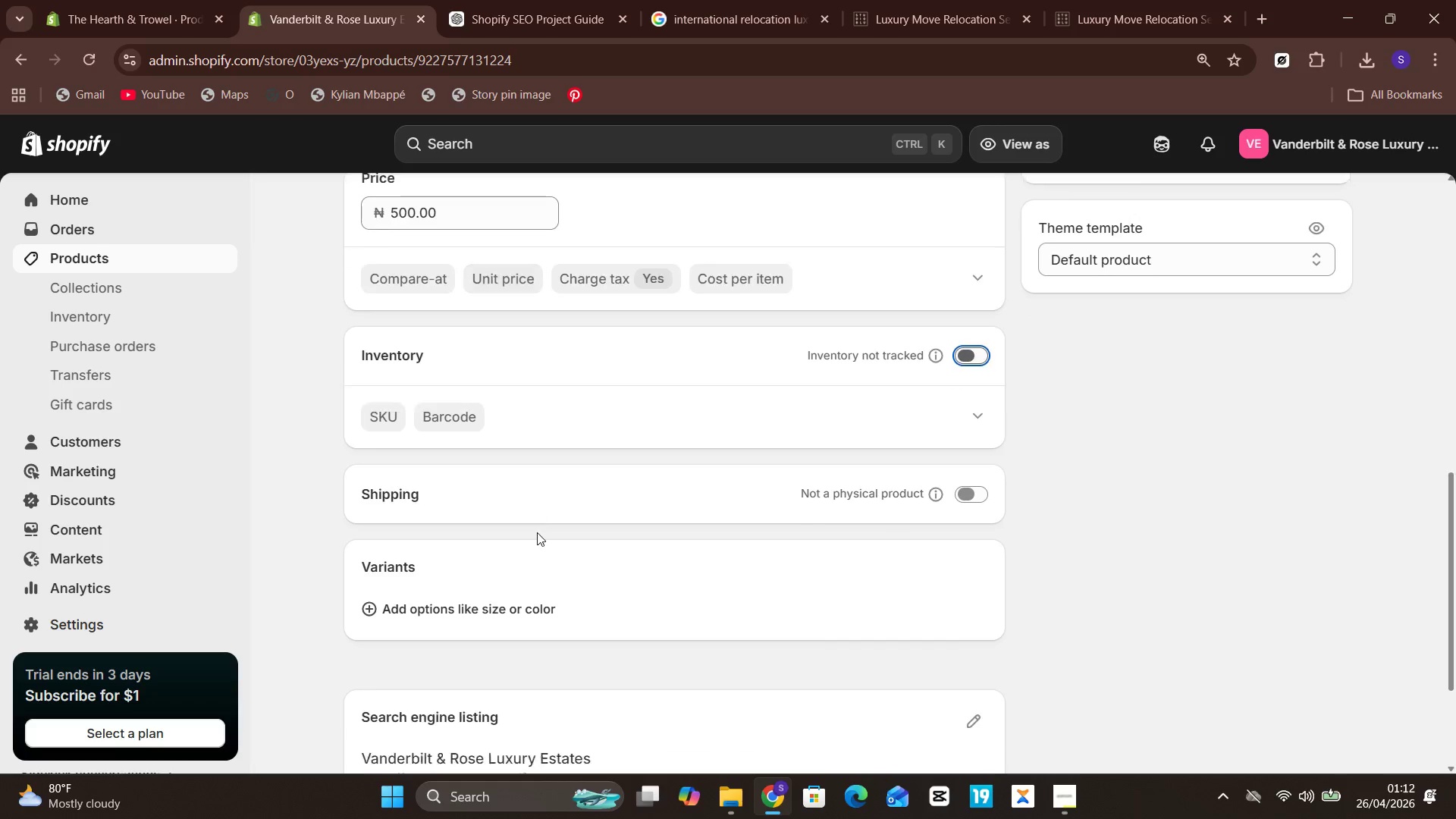 
wait(14.52)
 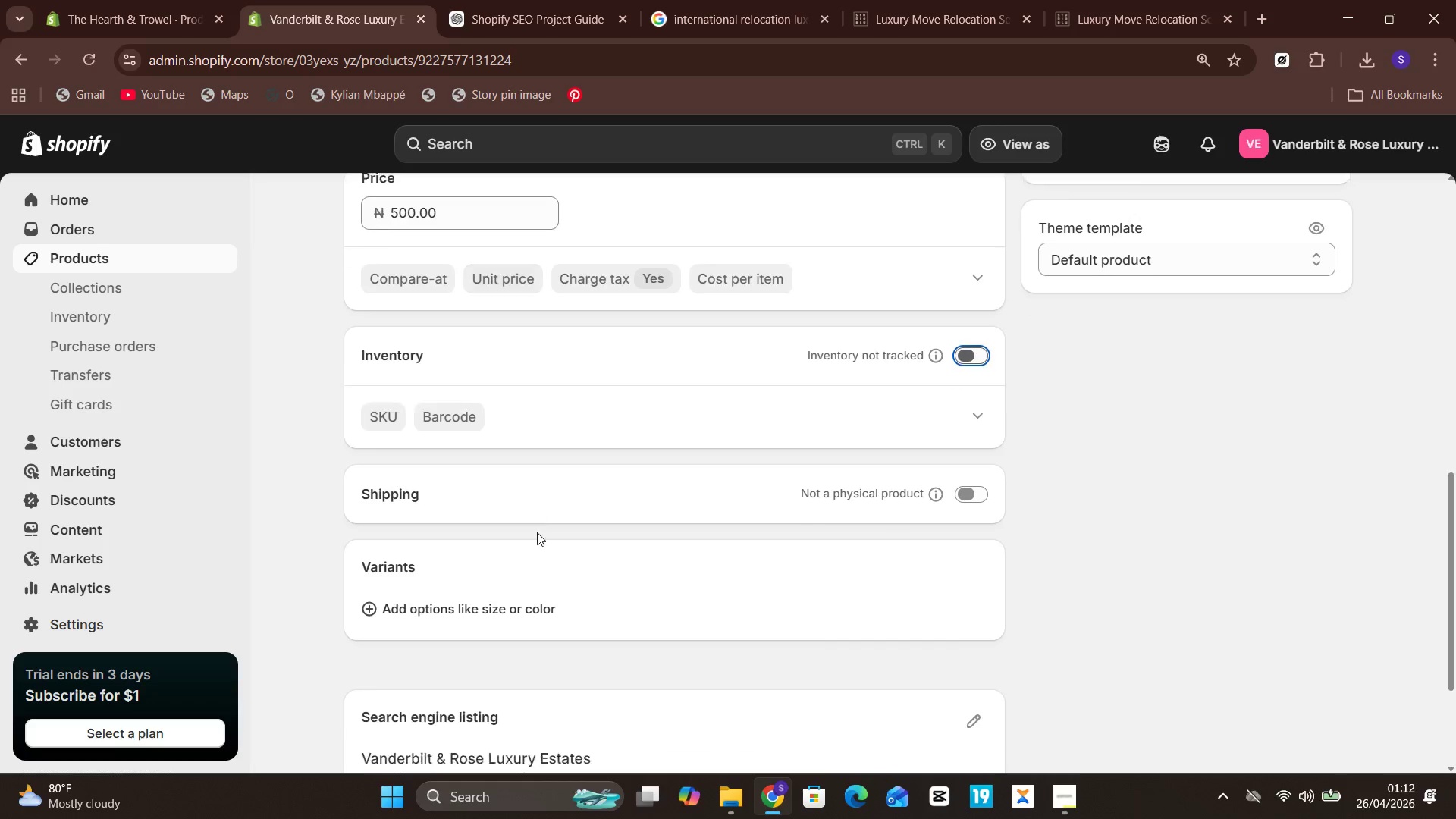 
left_click([103, 269])
 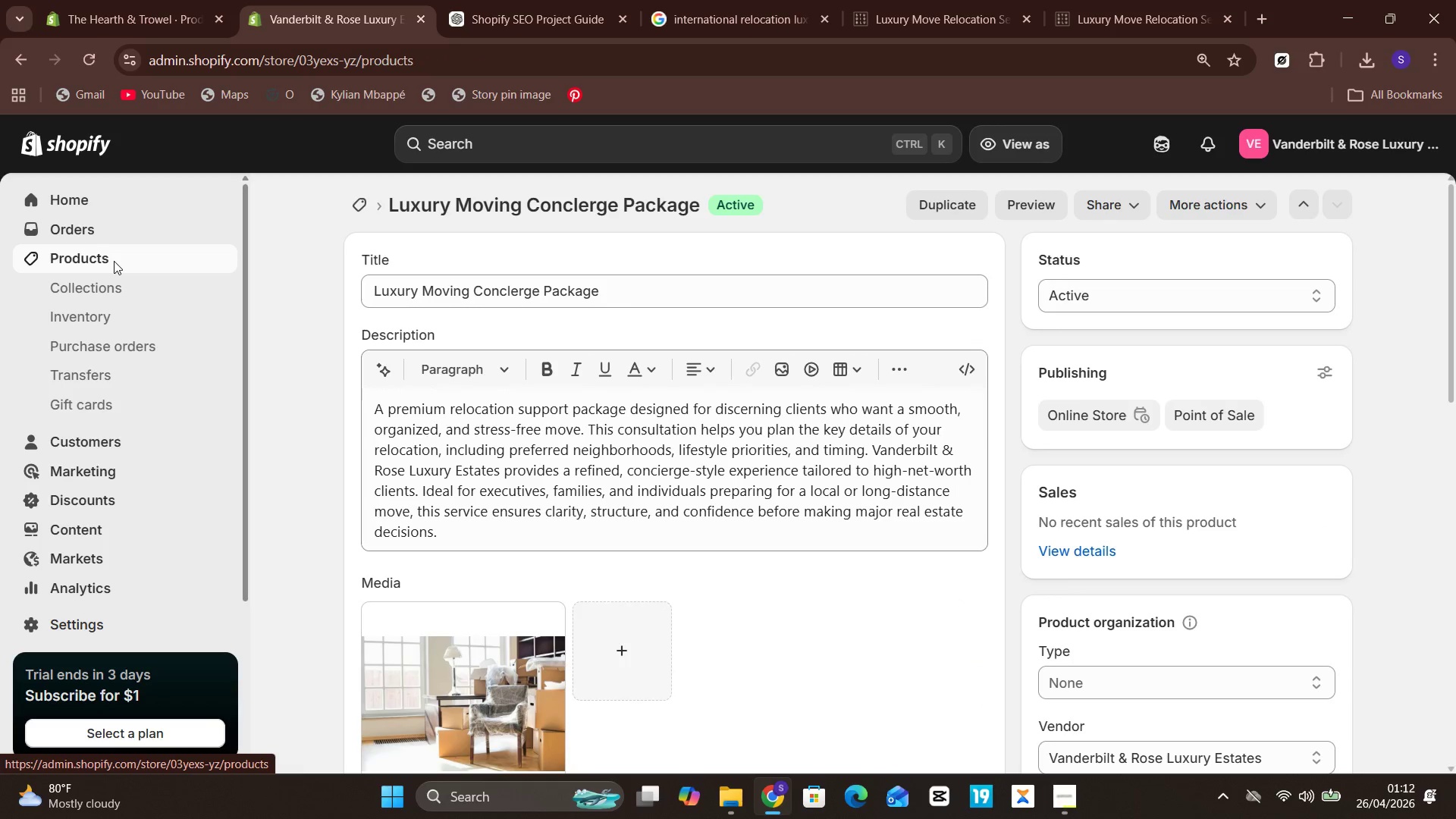 
left_click([114, 261])
 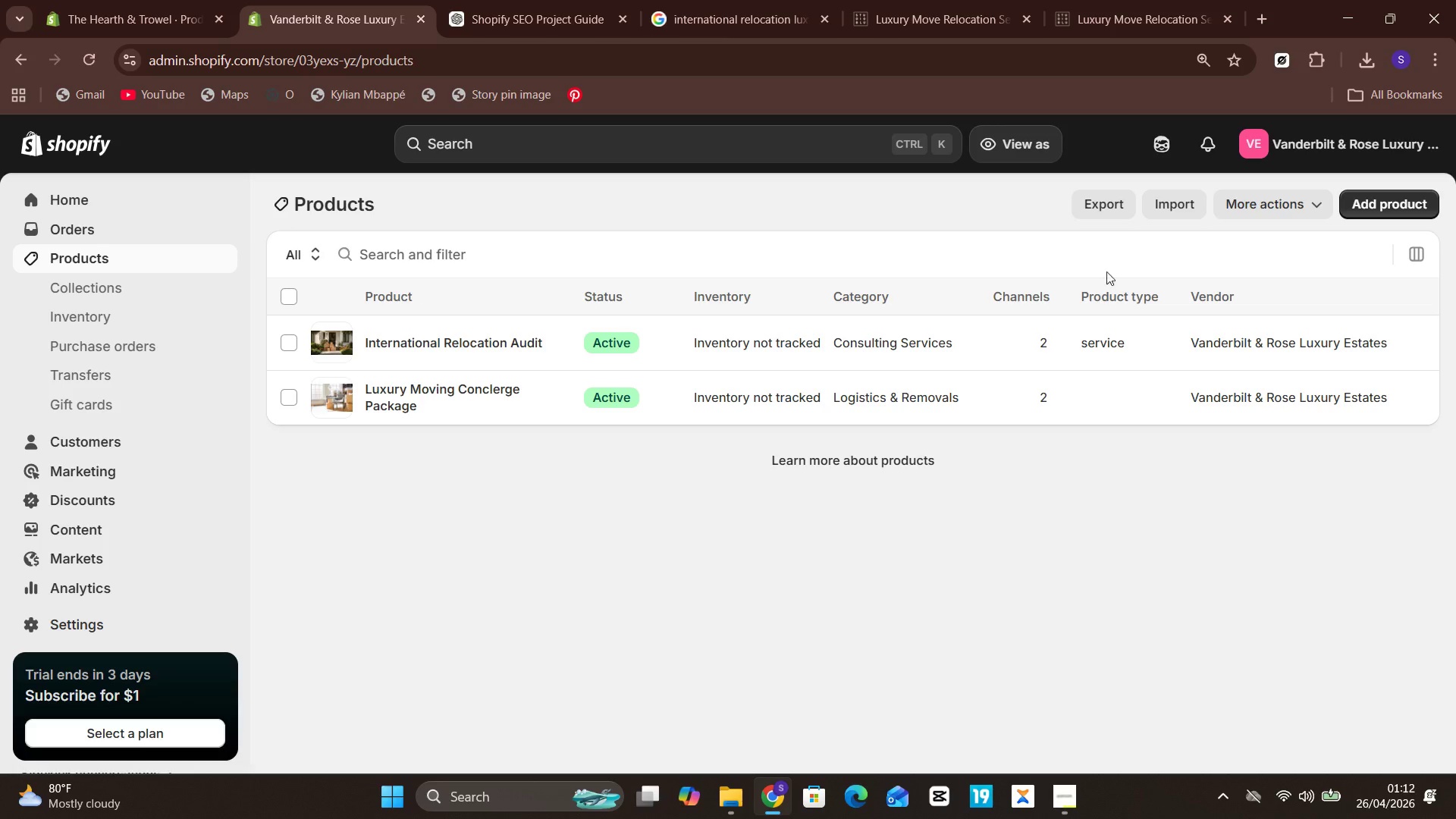 
left_click([1363, 202])
 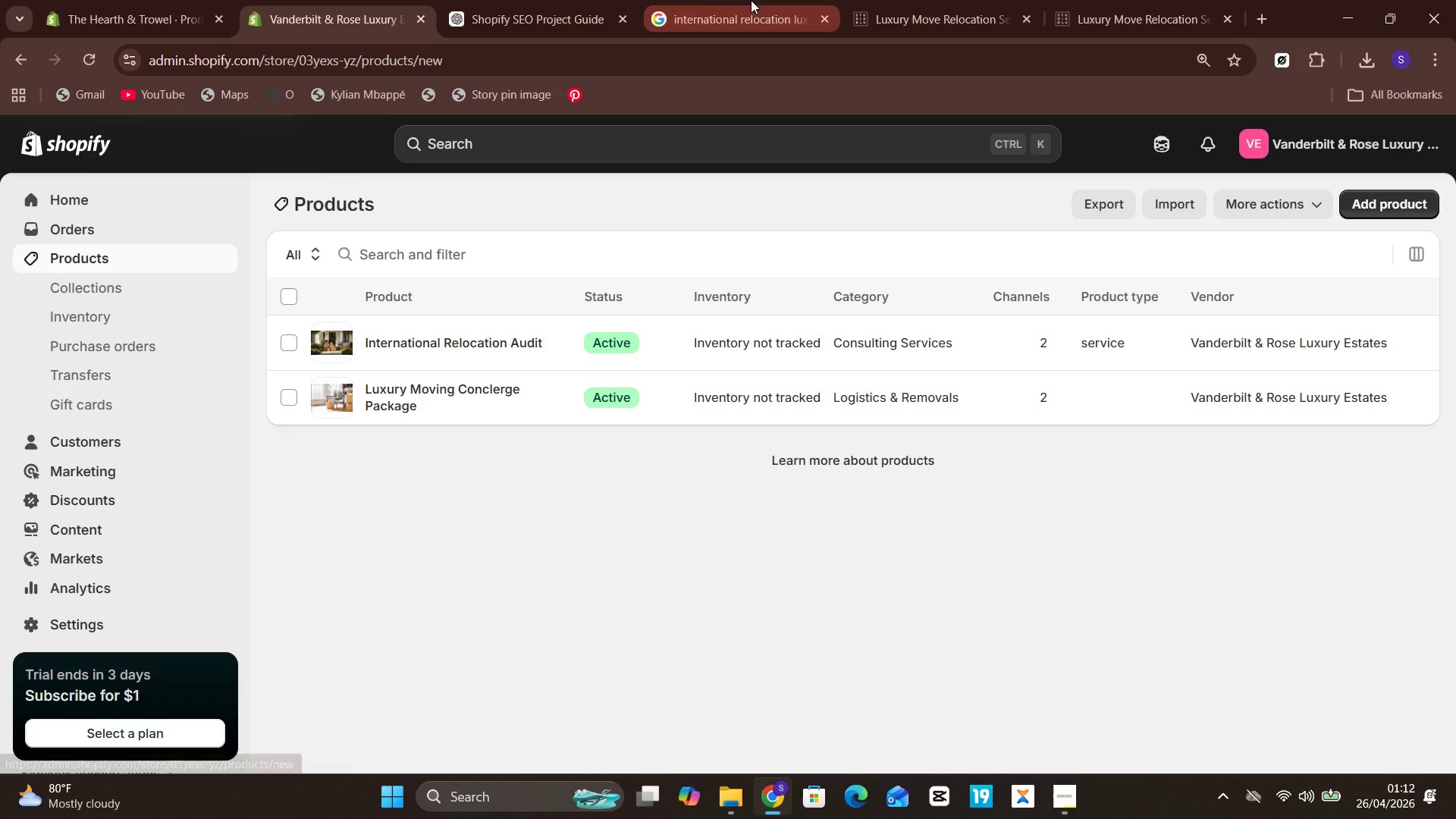 
left_click([516, 0])
 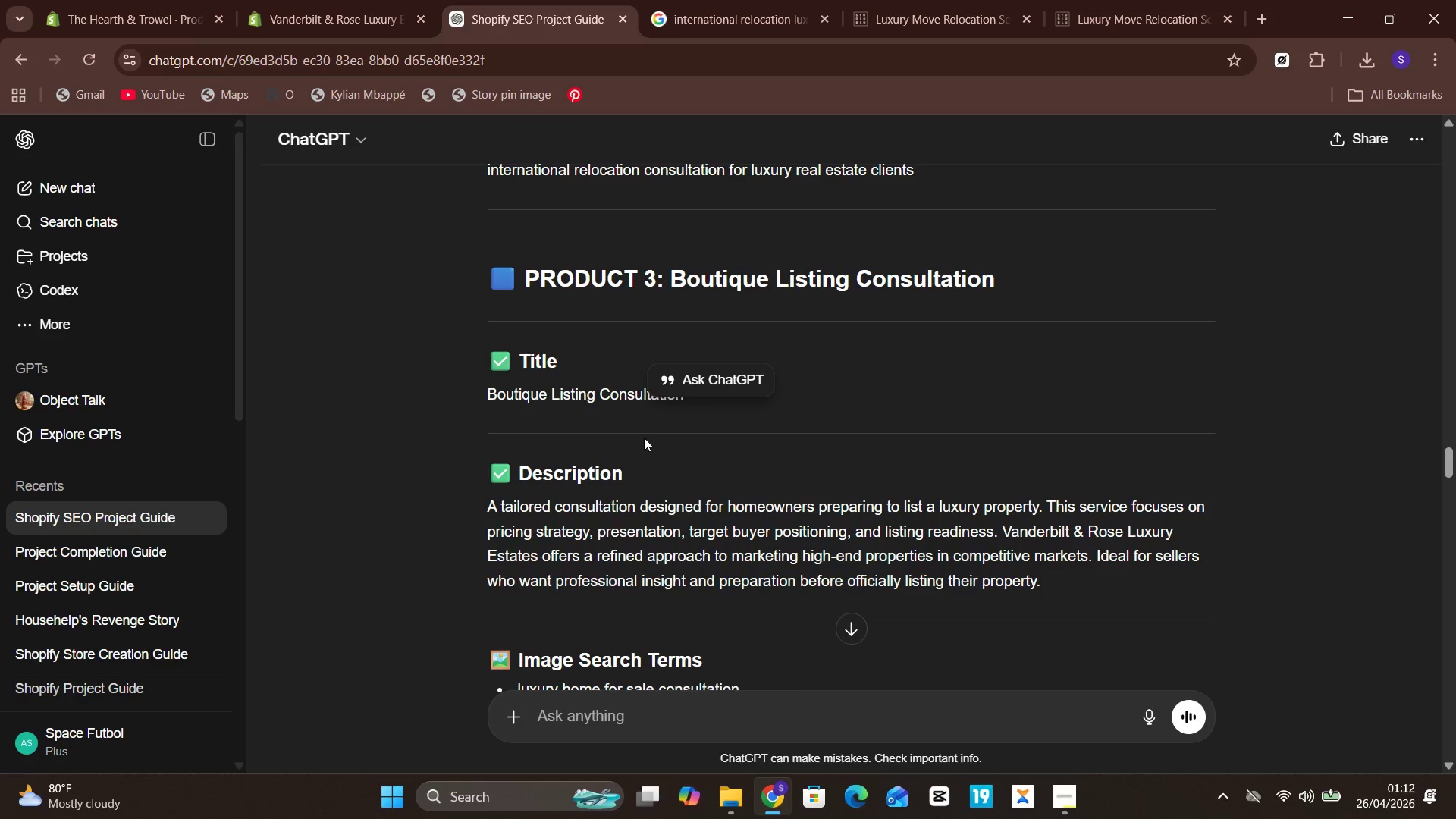 
wait(7.77)
 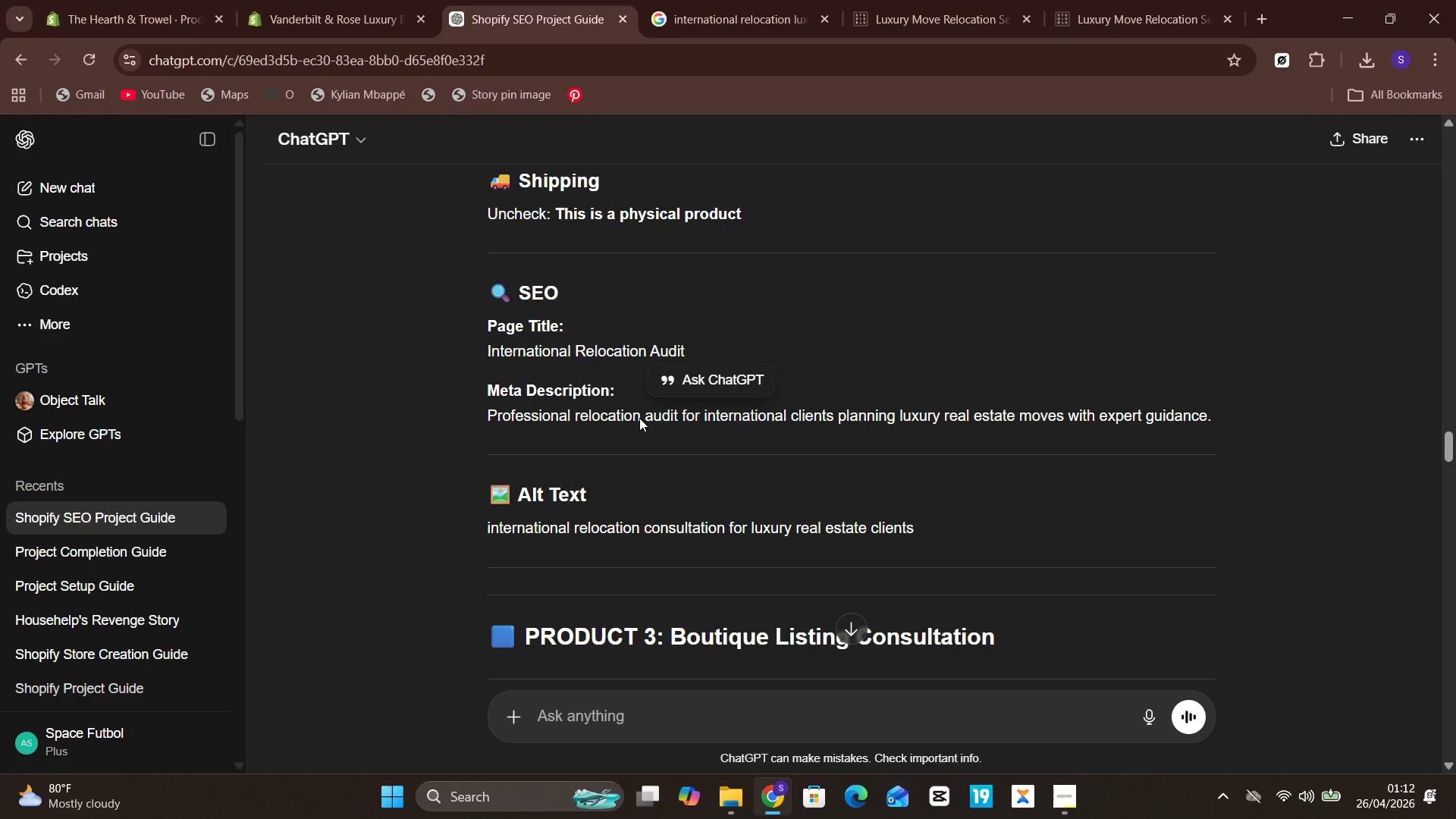 
left_click_drag(start_coordinate=[693, 422], to_coordinate=[482, 423])
 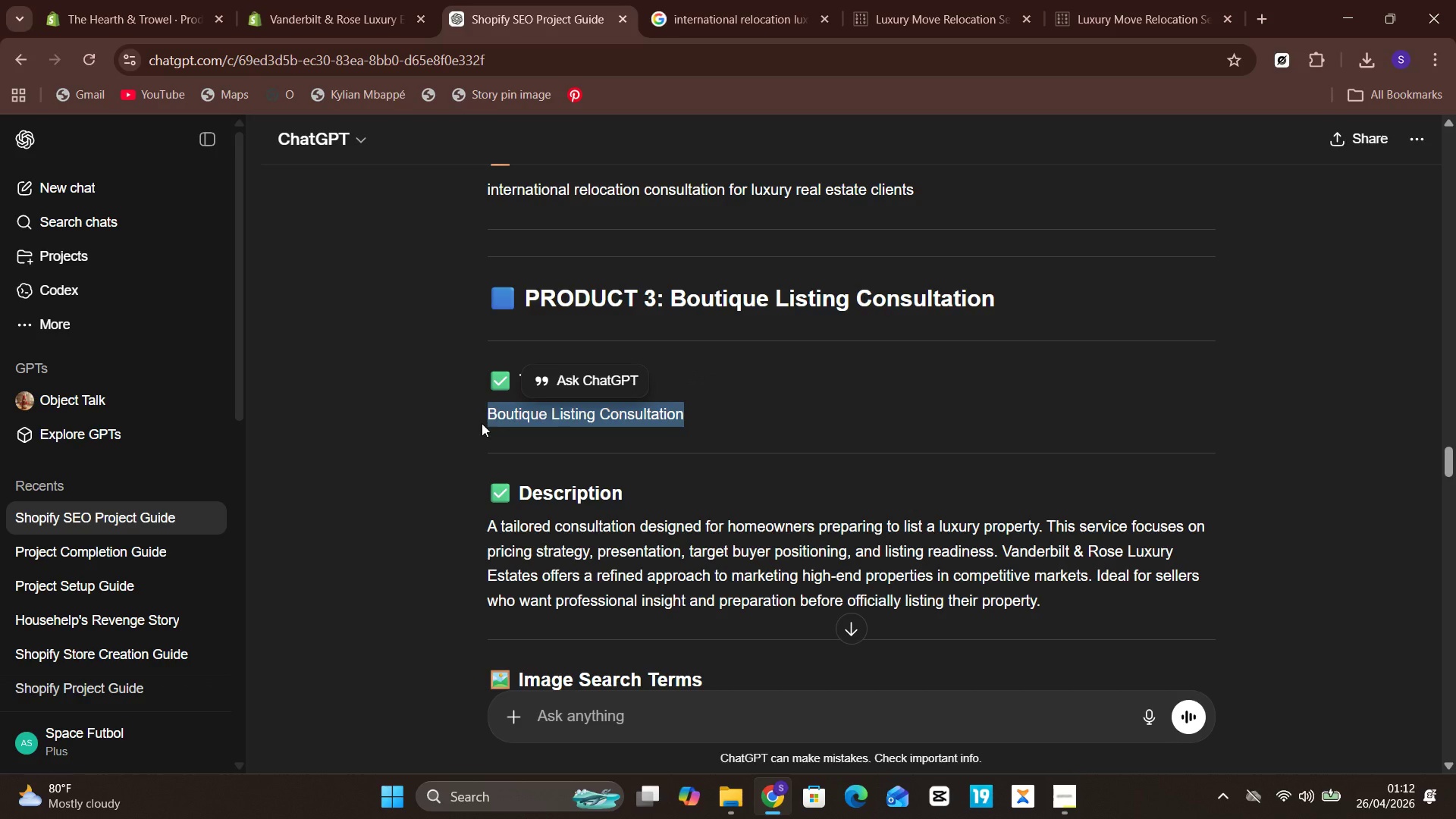 
key(Control+C)
 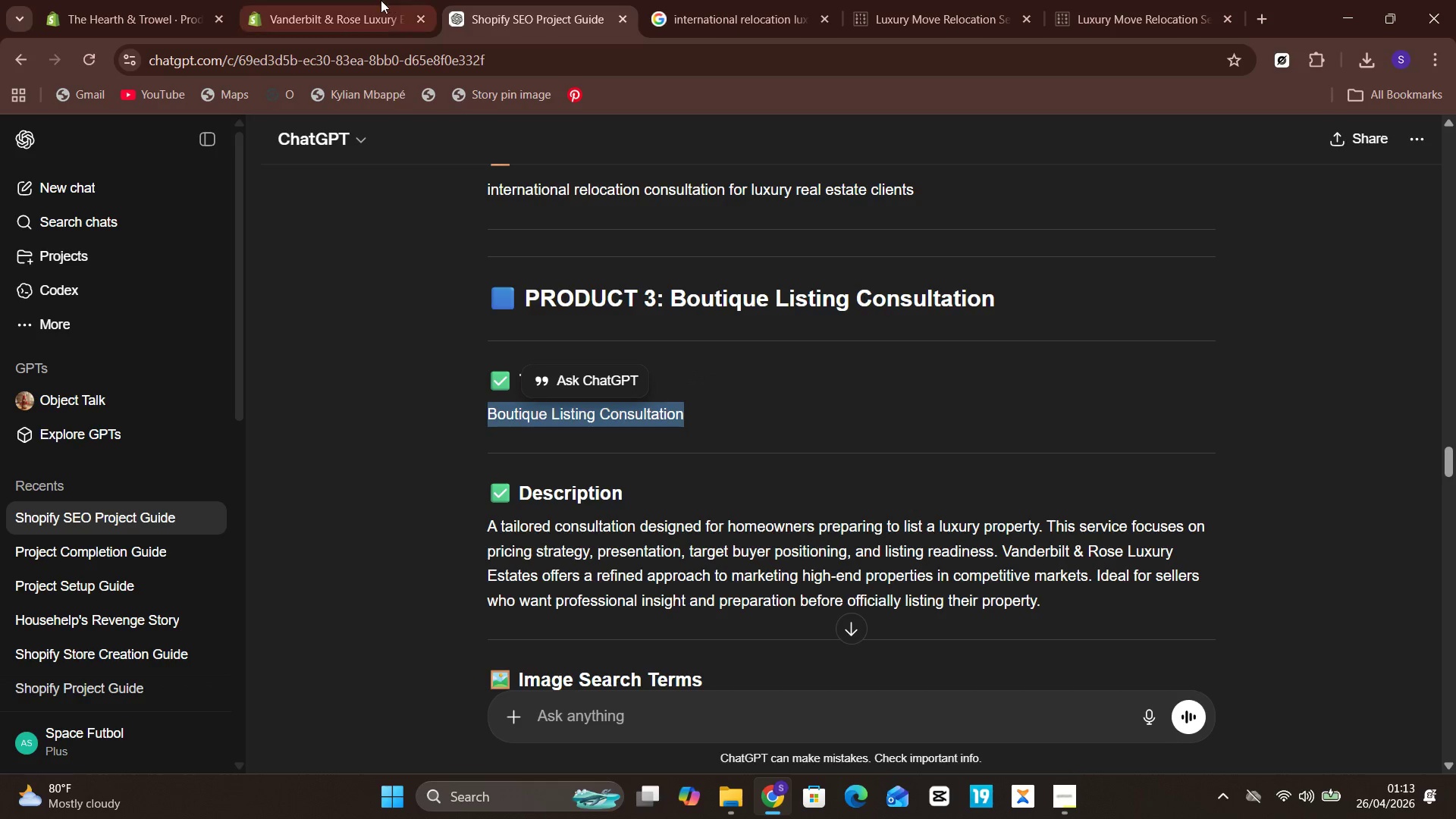 
left_click([381, 0])
 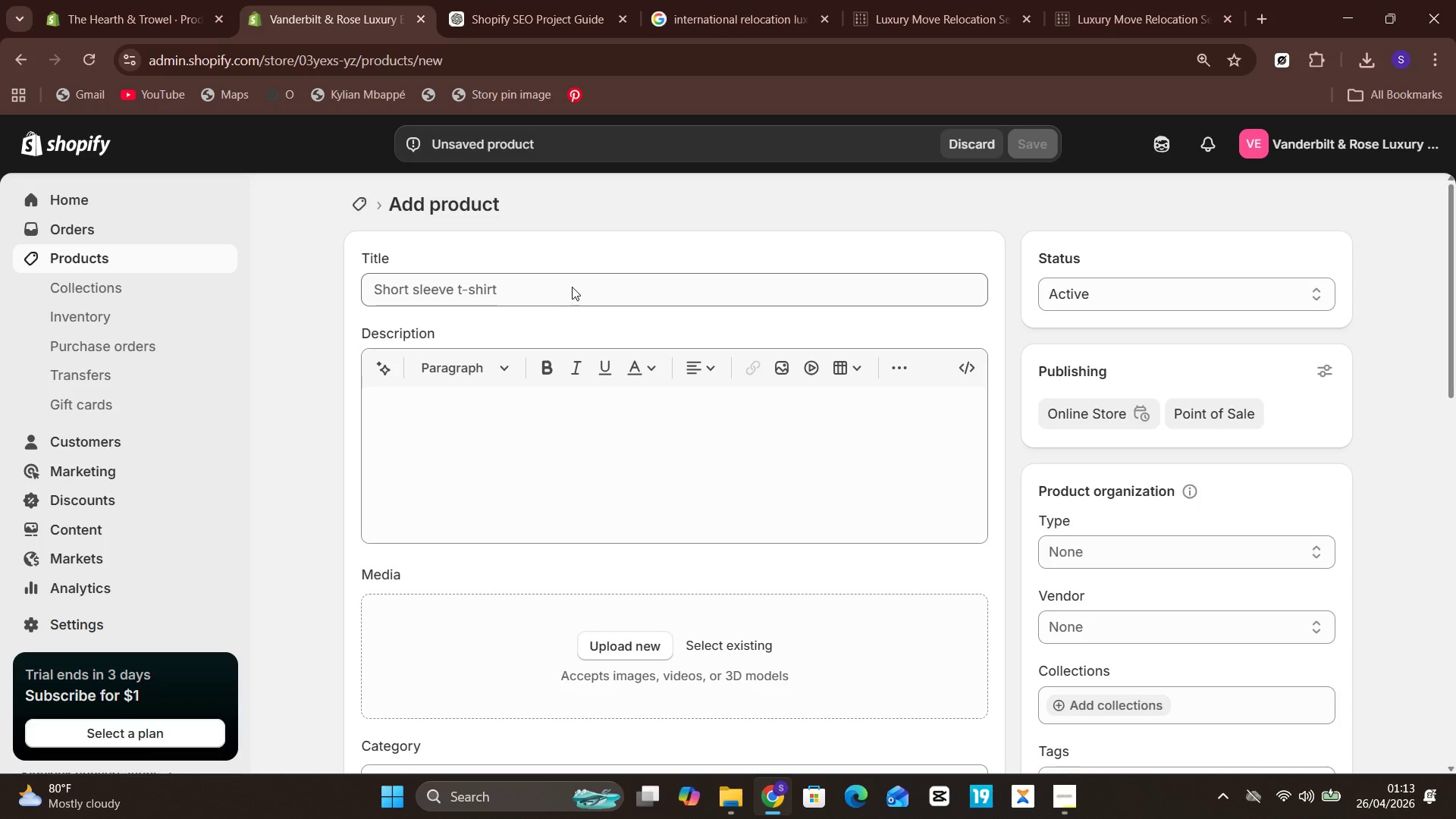 
left_click([575, 281])
 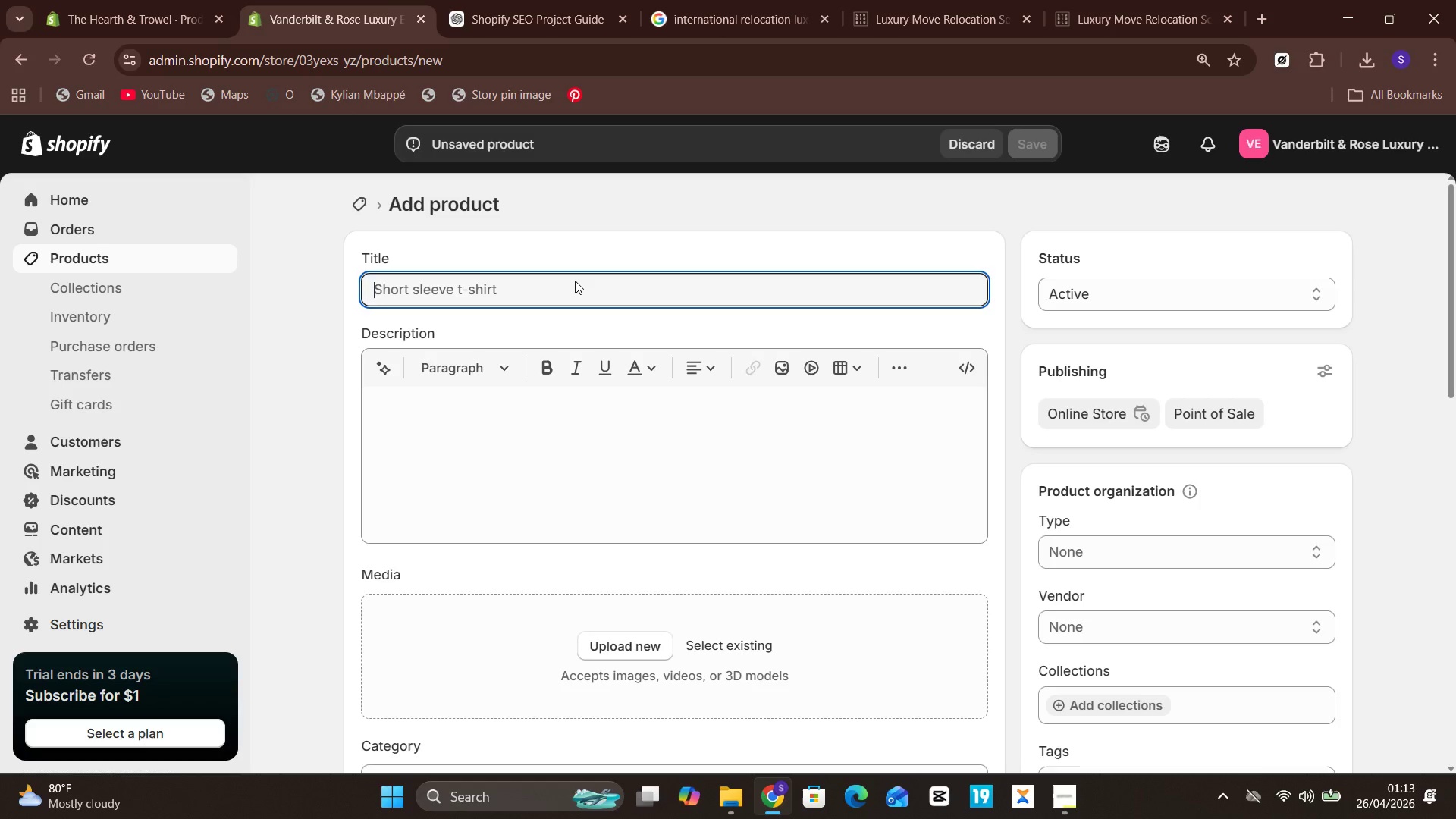 
key(Control+V)
 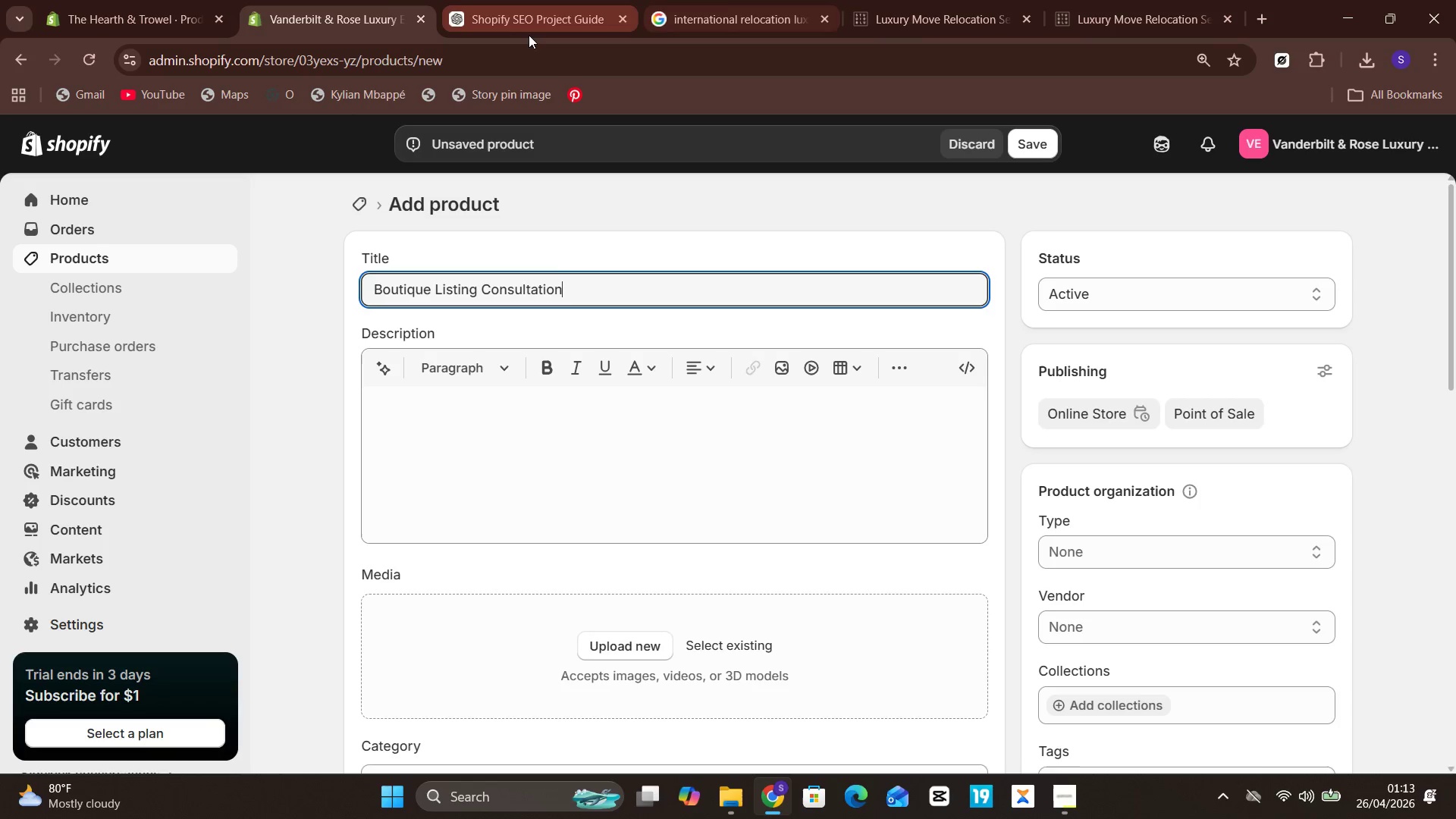 
left_click([521, 32])
 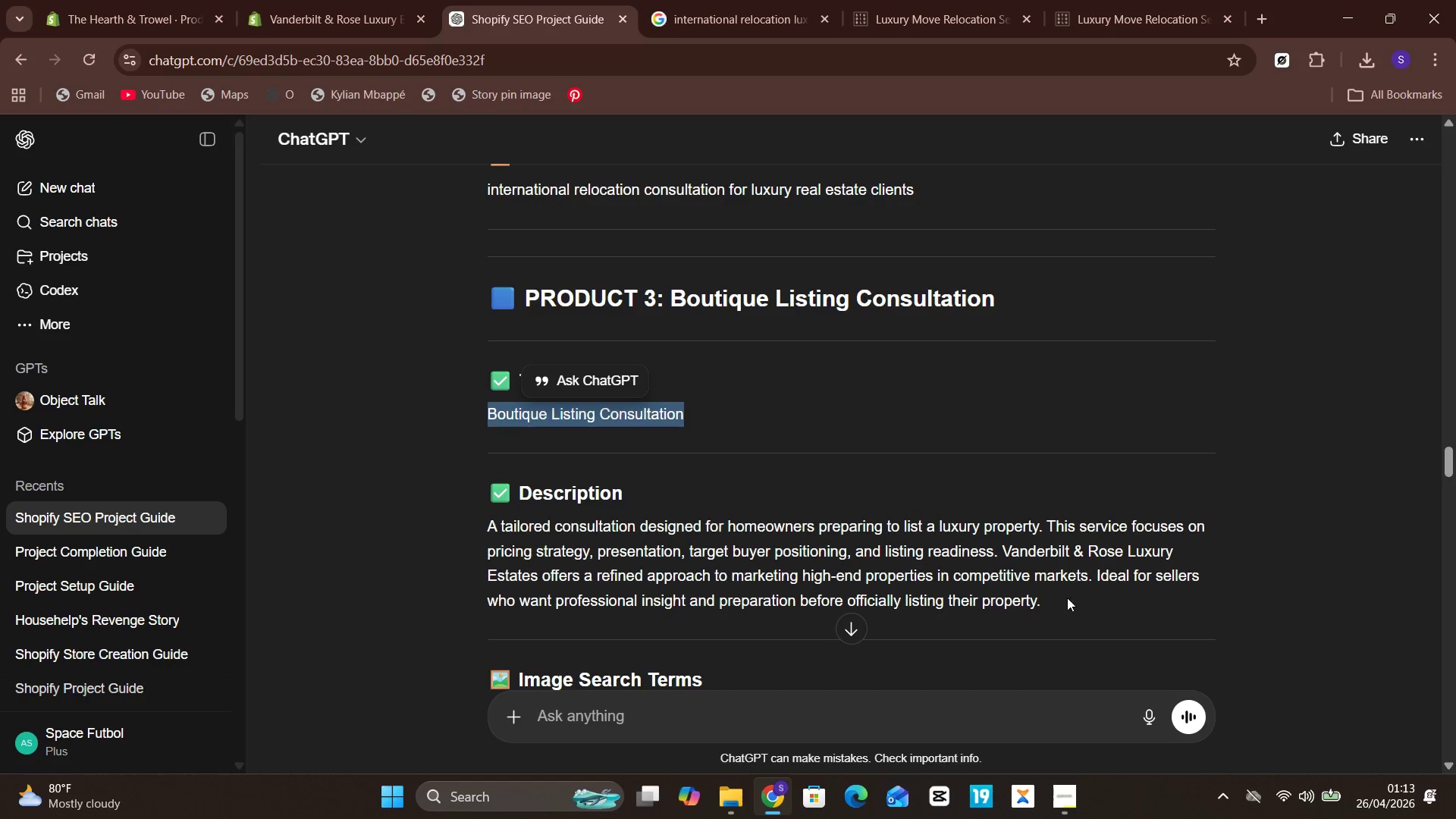 
left_click_drag(start_coordinate=[1062, 604], to_coordinate=[441, 532])
 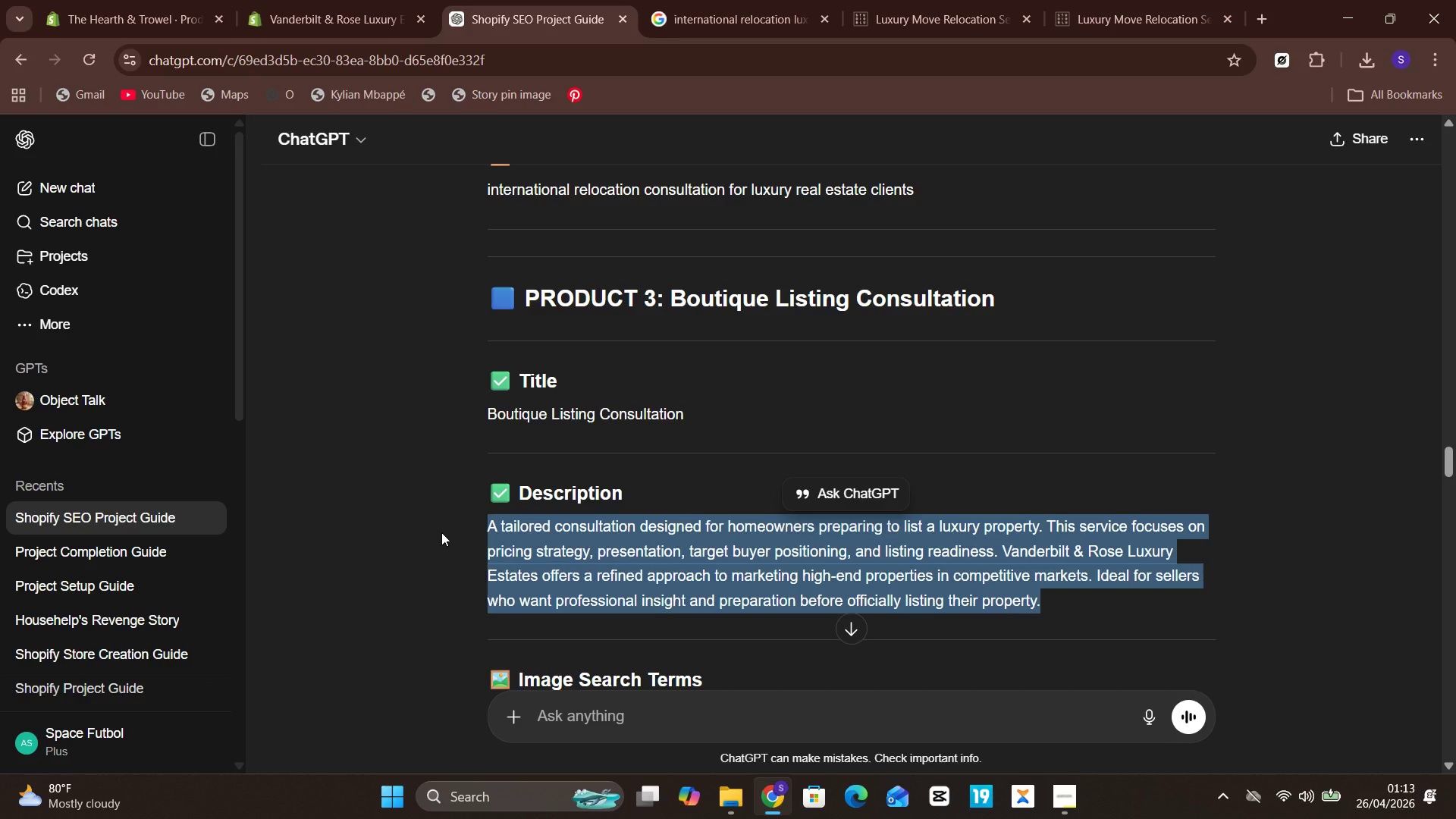 
hold_key(key=ControlLeft, duration=0.61)
 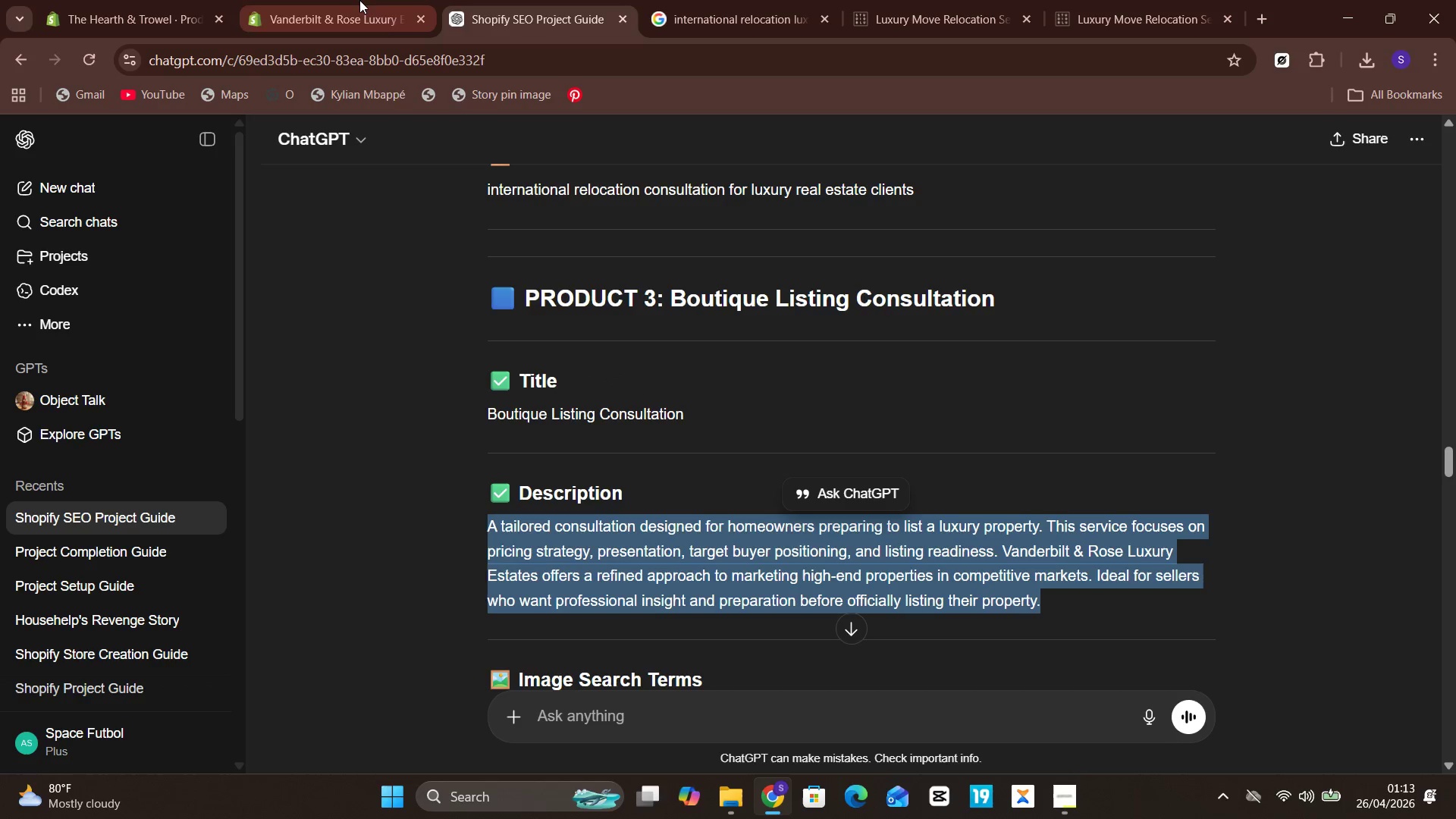 
hold_key(key=C, duration=0.31)
 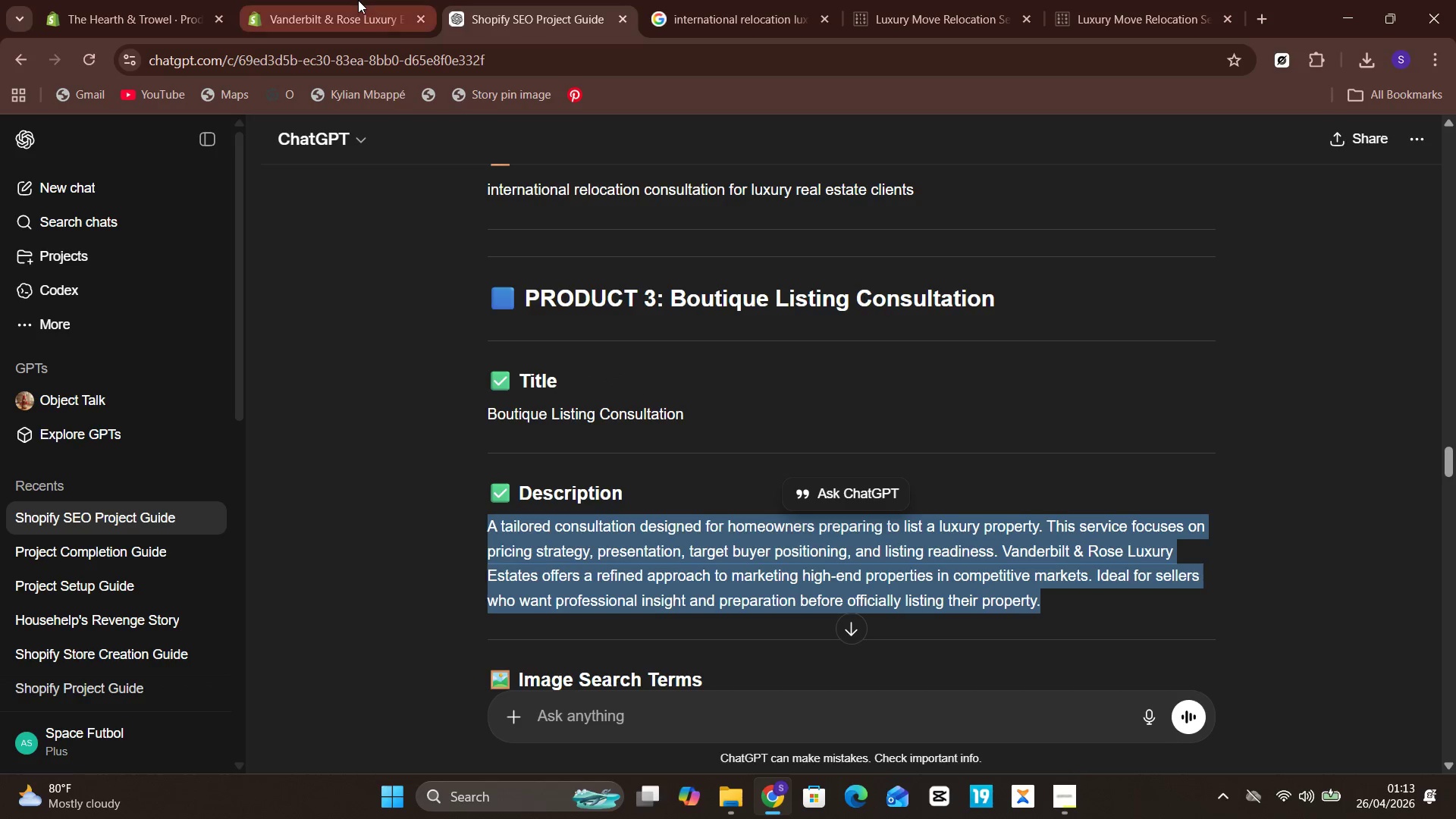 
left_click([358, 0])
 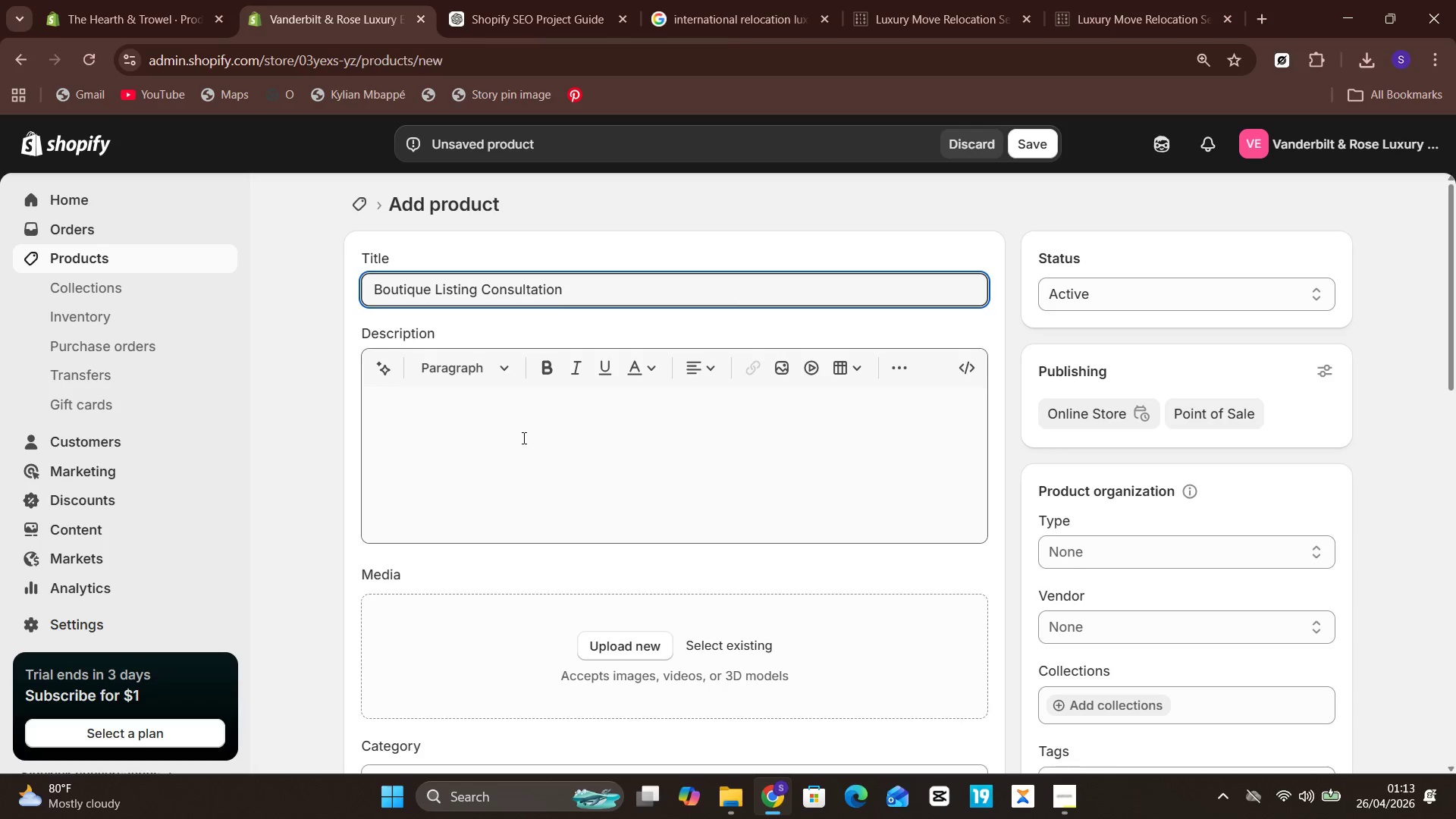 
left_click([520, 438])
 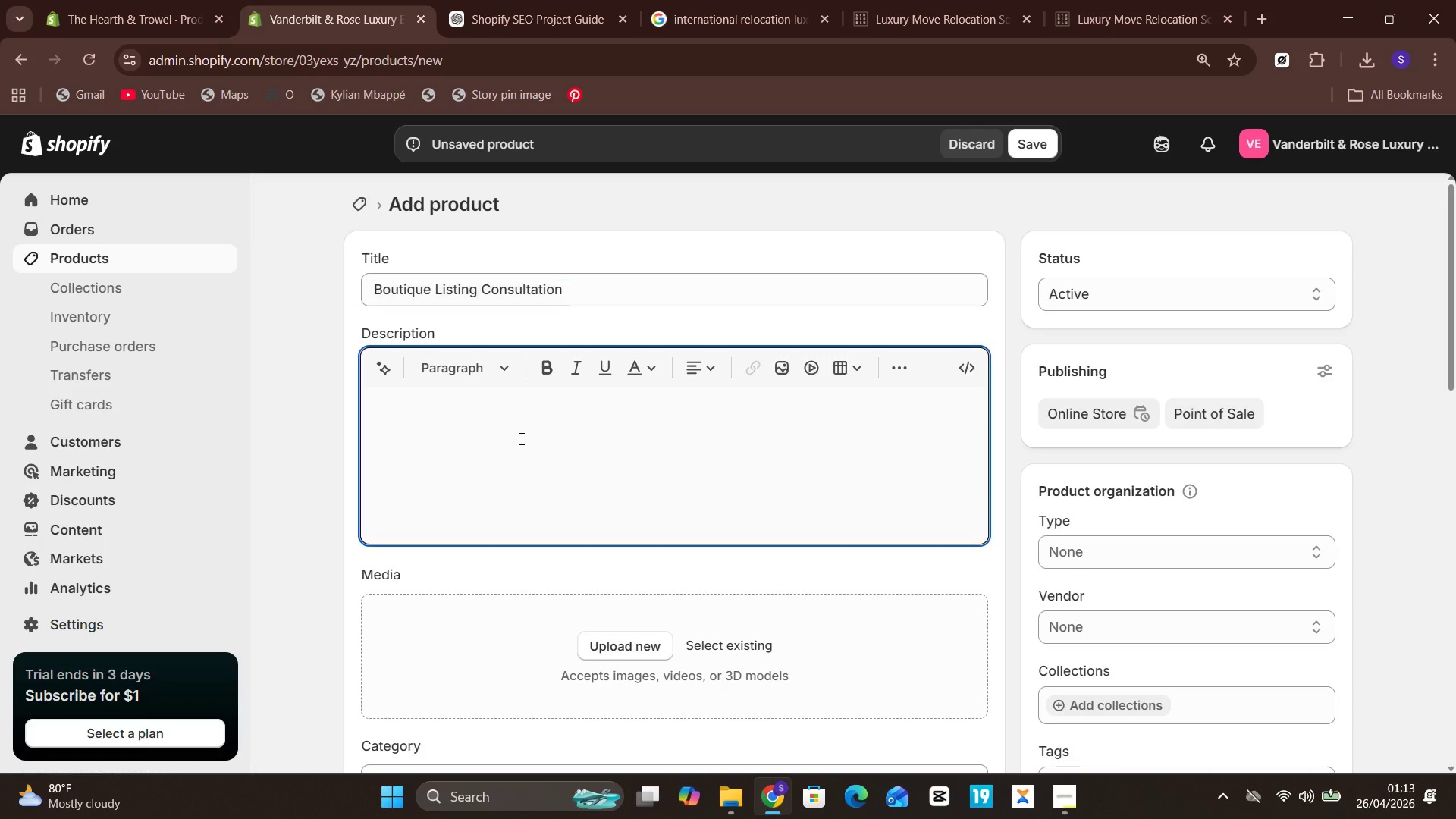 
key(Control+ControlLeft)
 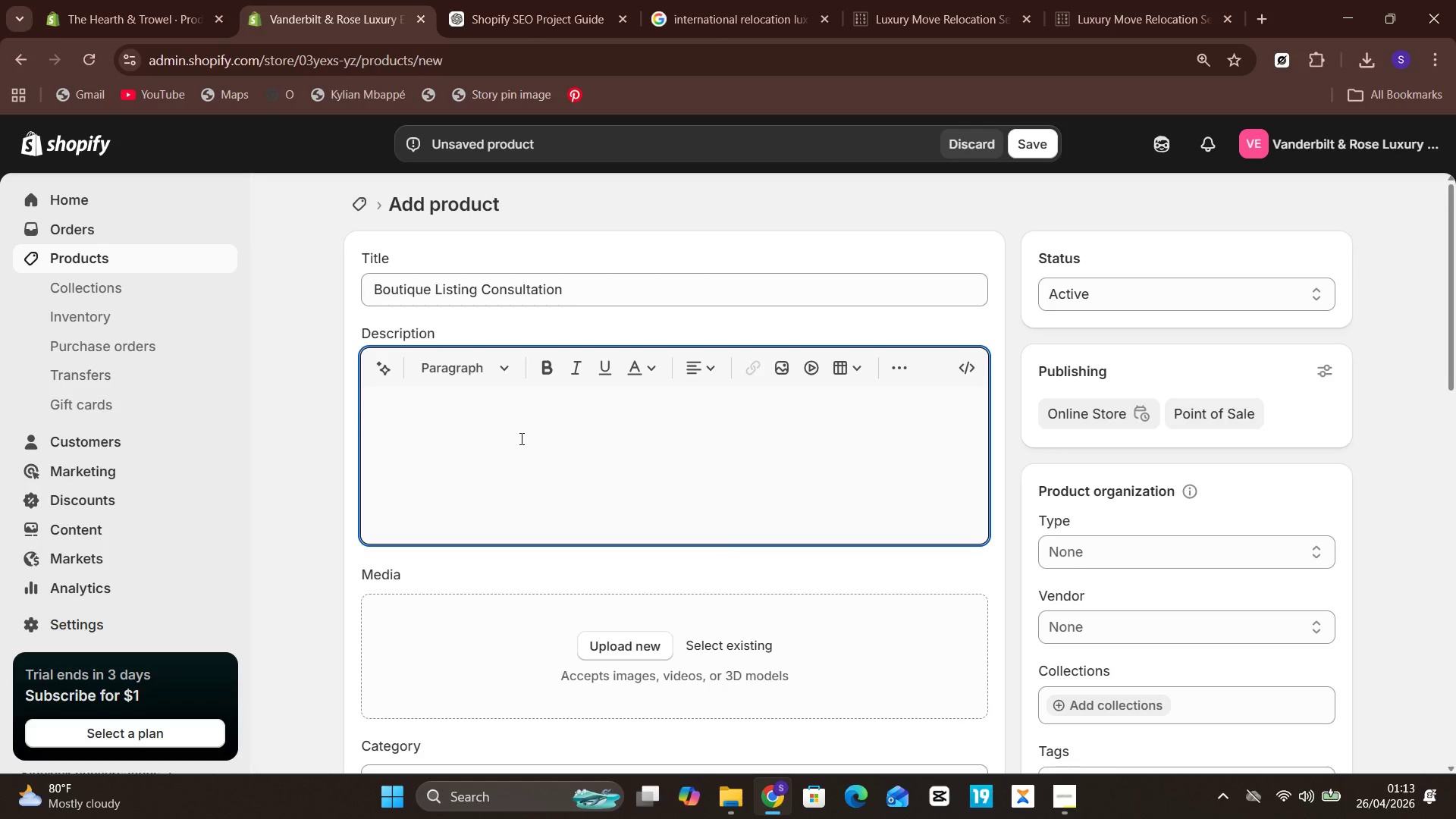 
key(Control+V)
 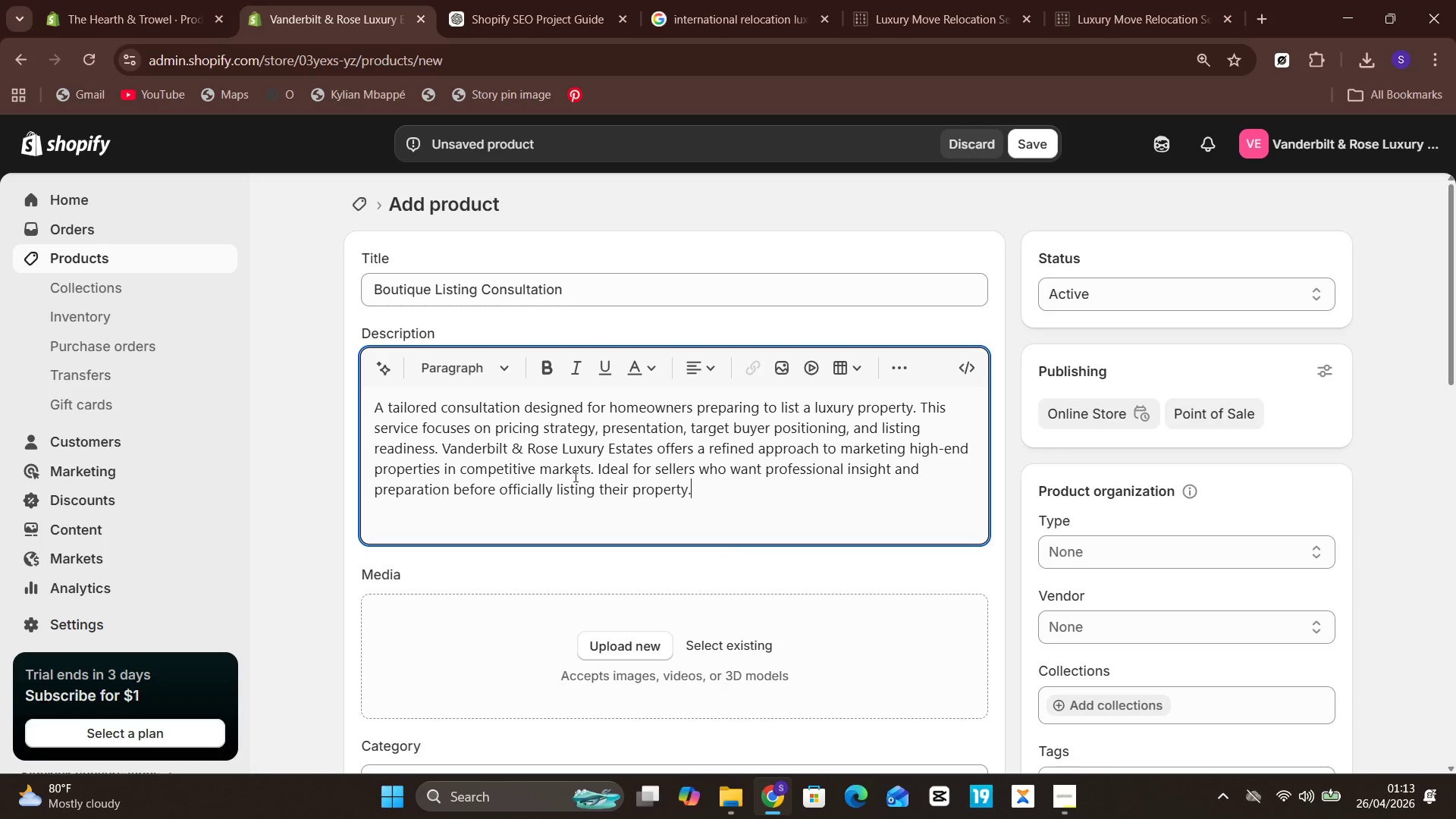 
key(Control+ControlLeft)
 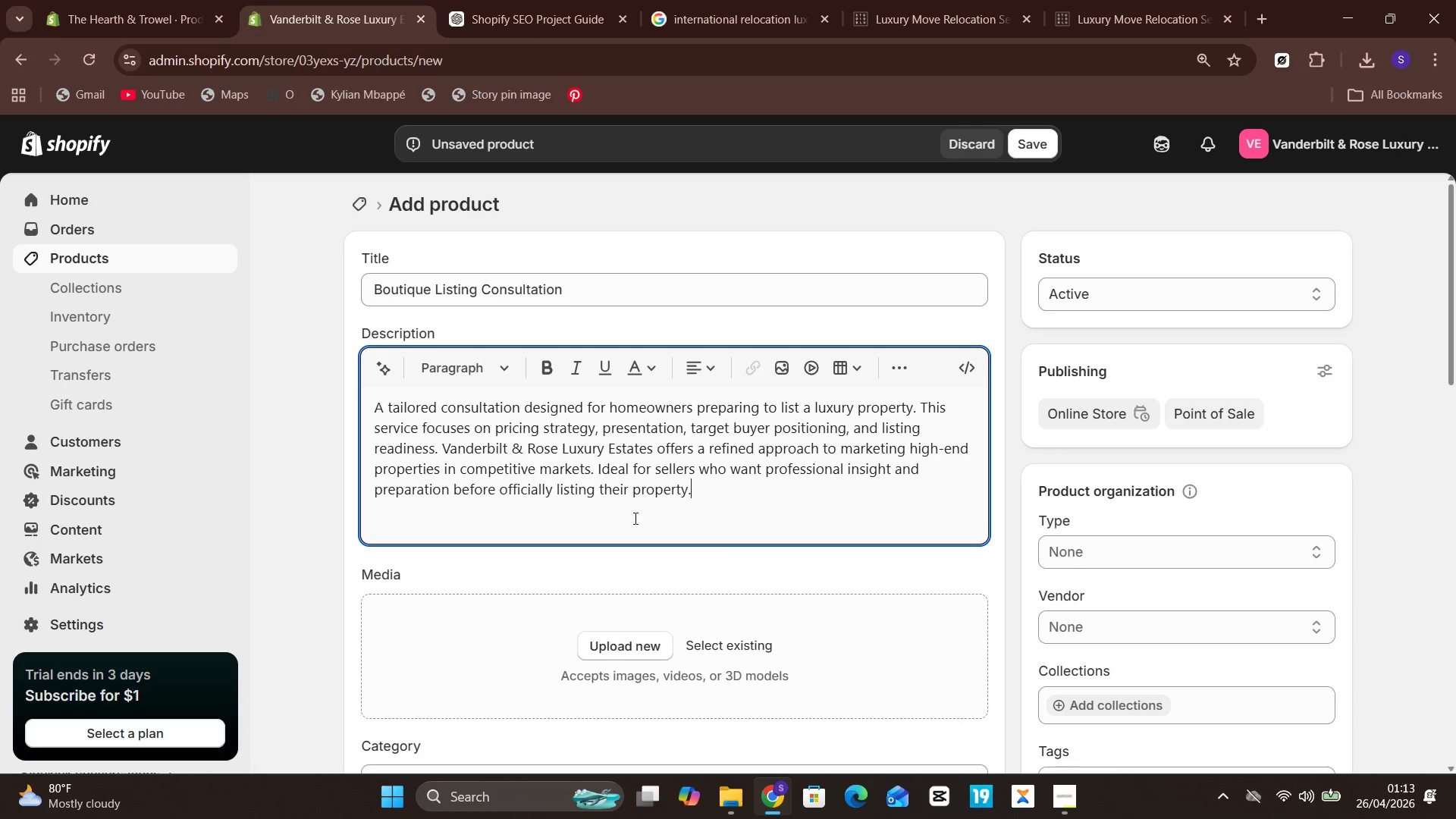 
mouse_move([646, 519])
 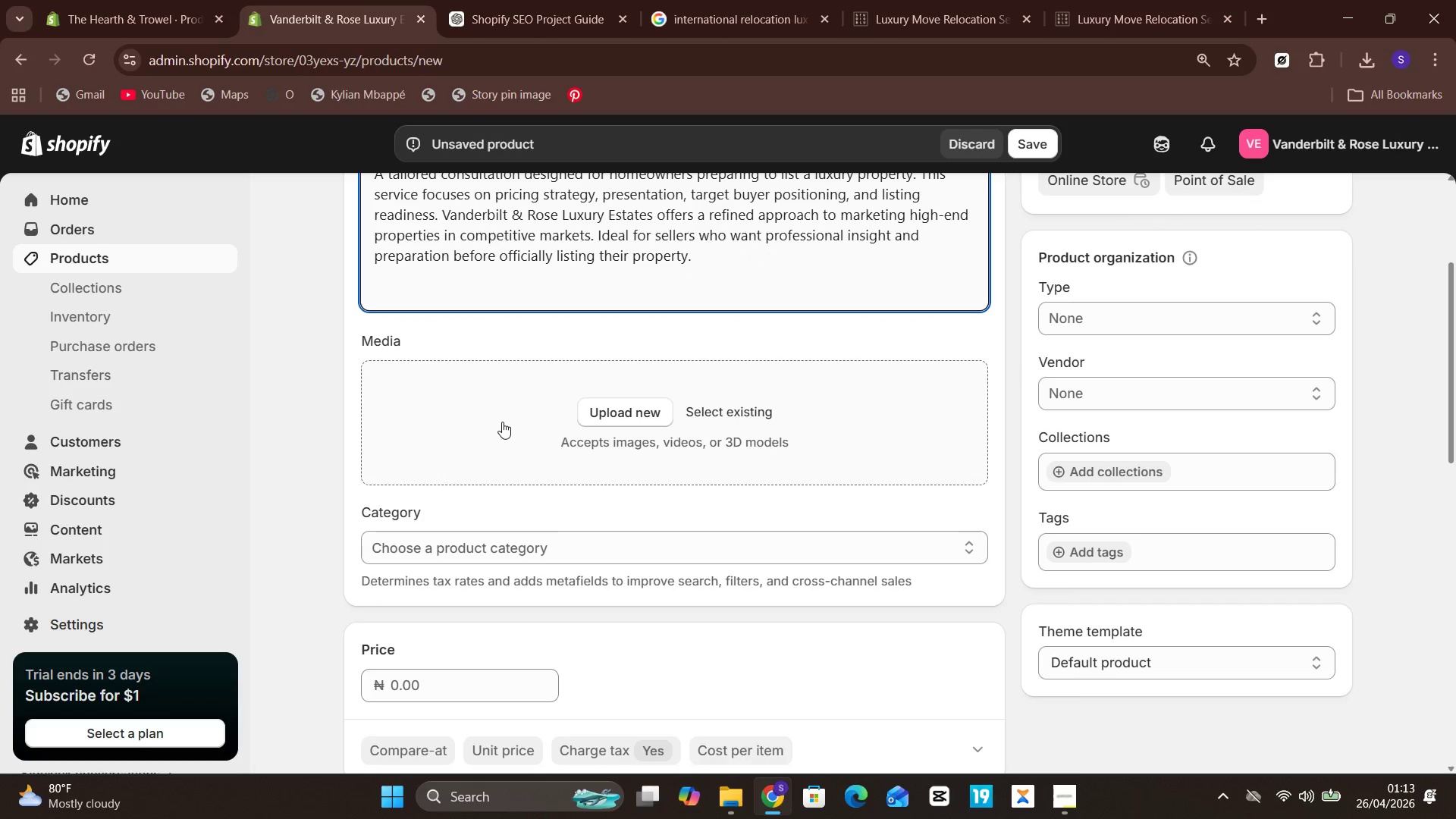 
left_click([482, 2])
 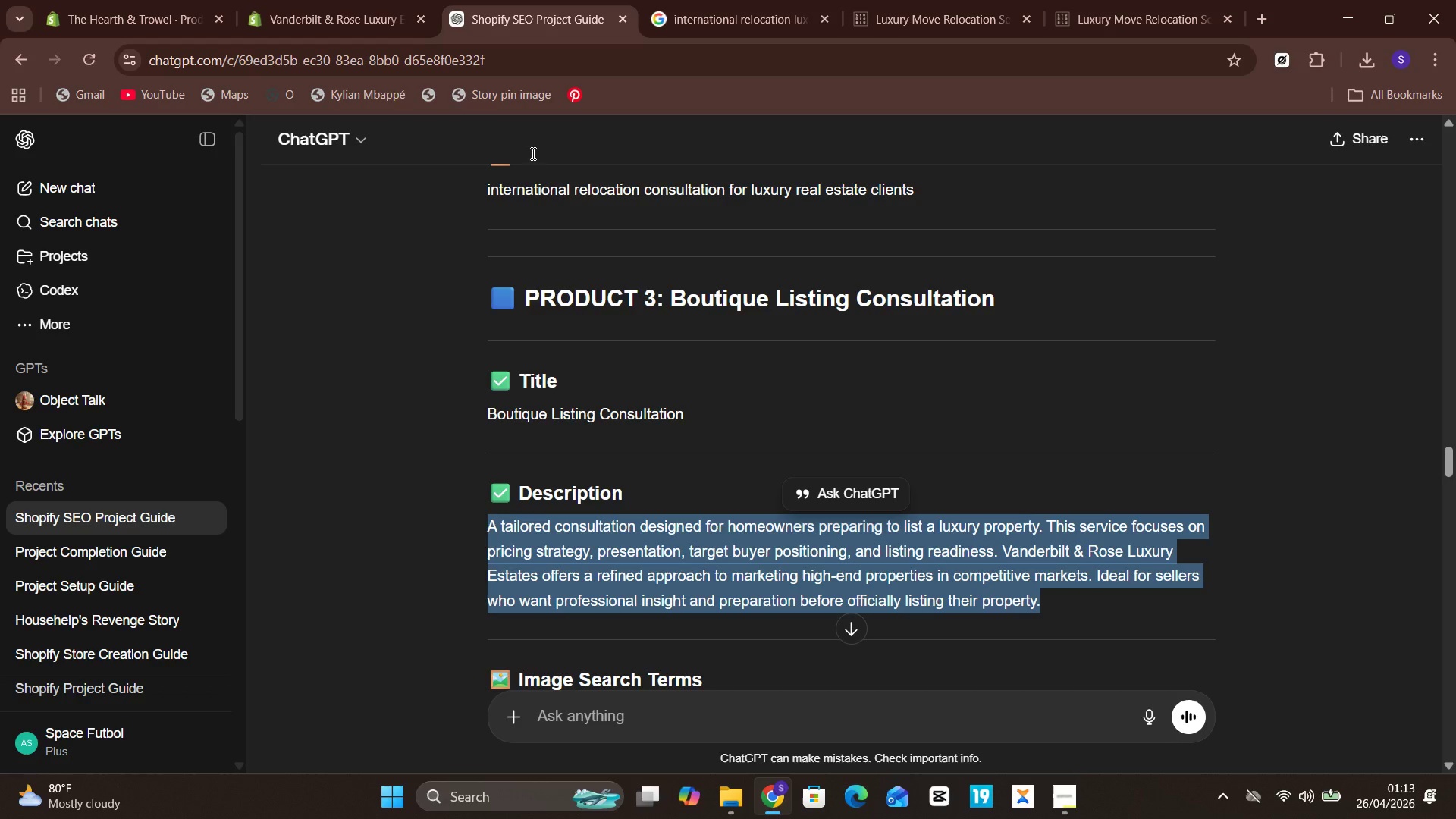 
mouse_move([784, 436])
 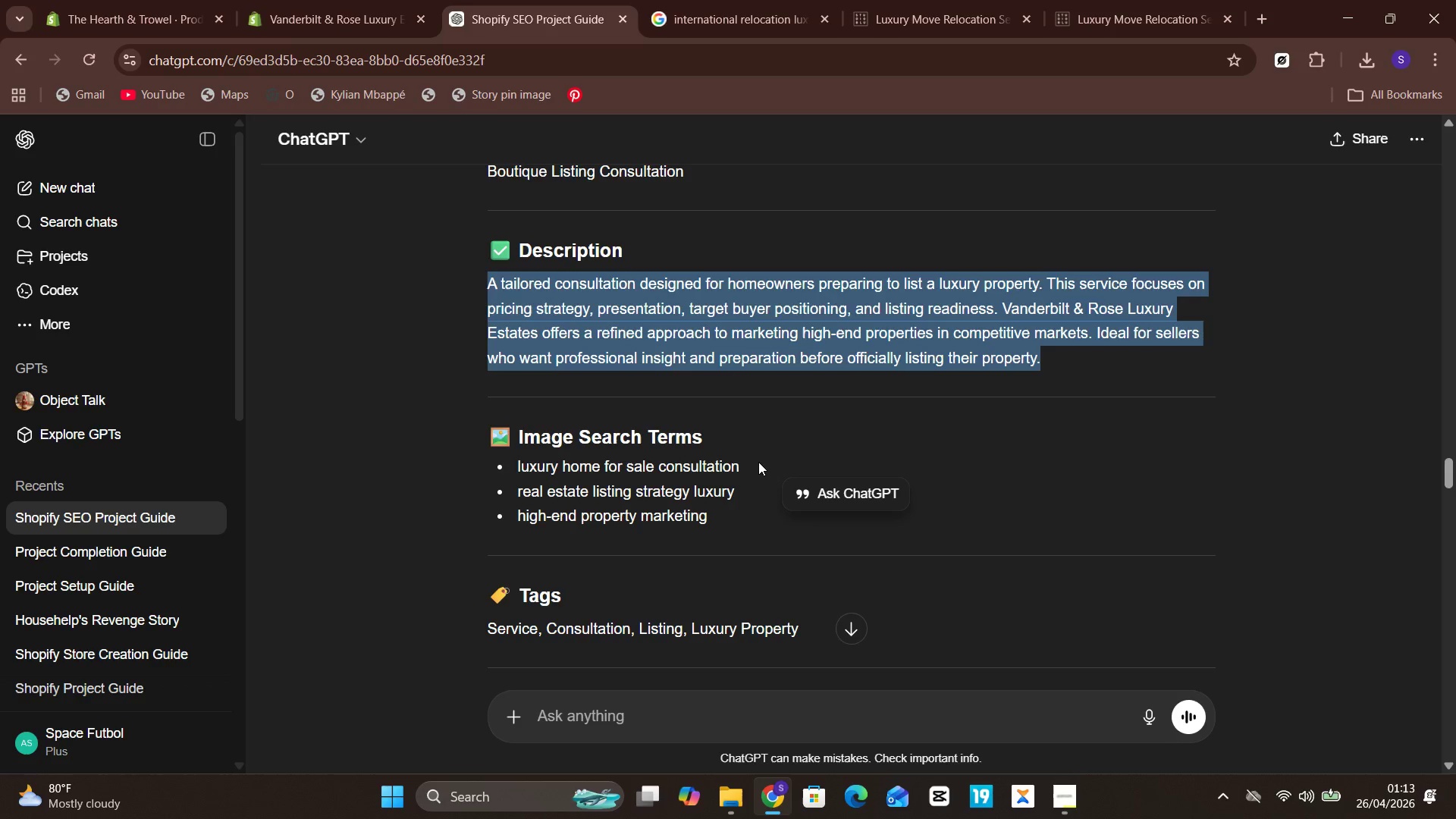 
left_click_drag(start_coordinate=[758, 462], to_coordinate=[522, 459])
 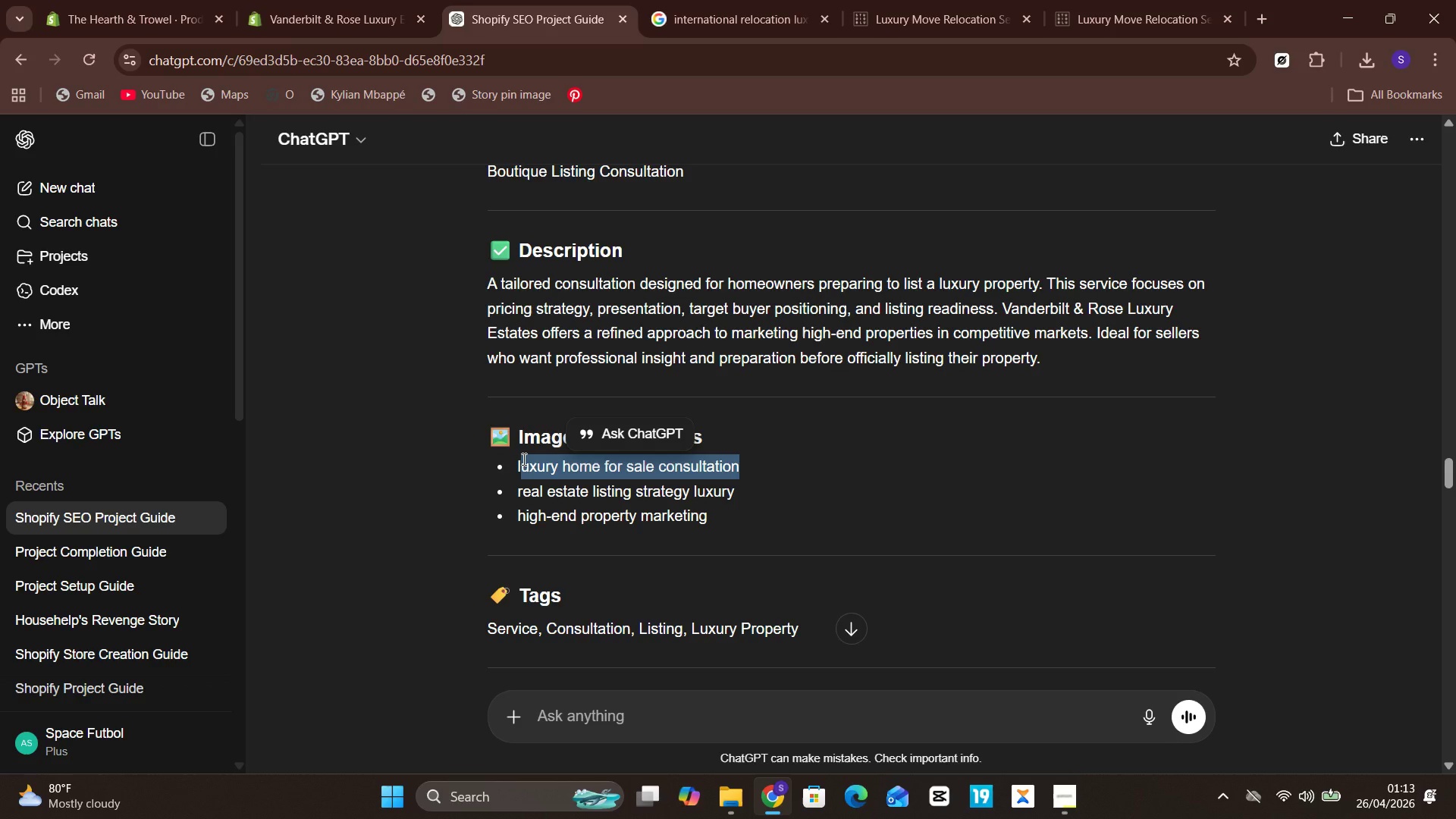 
key(Control+C)
 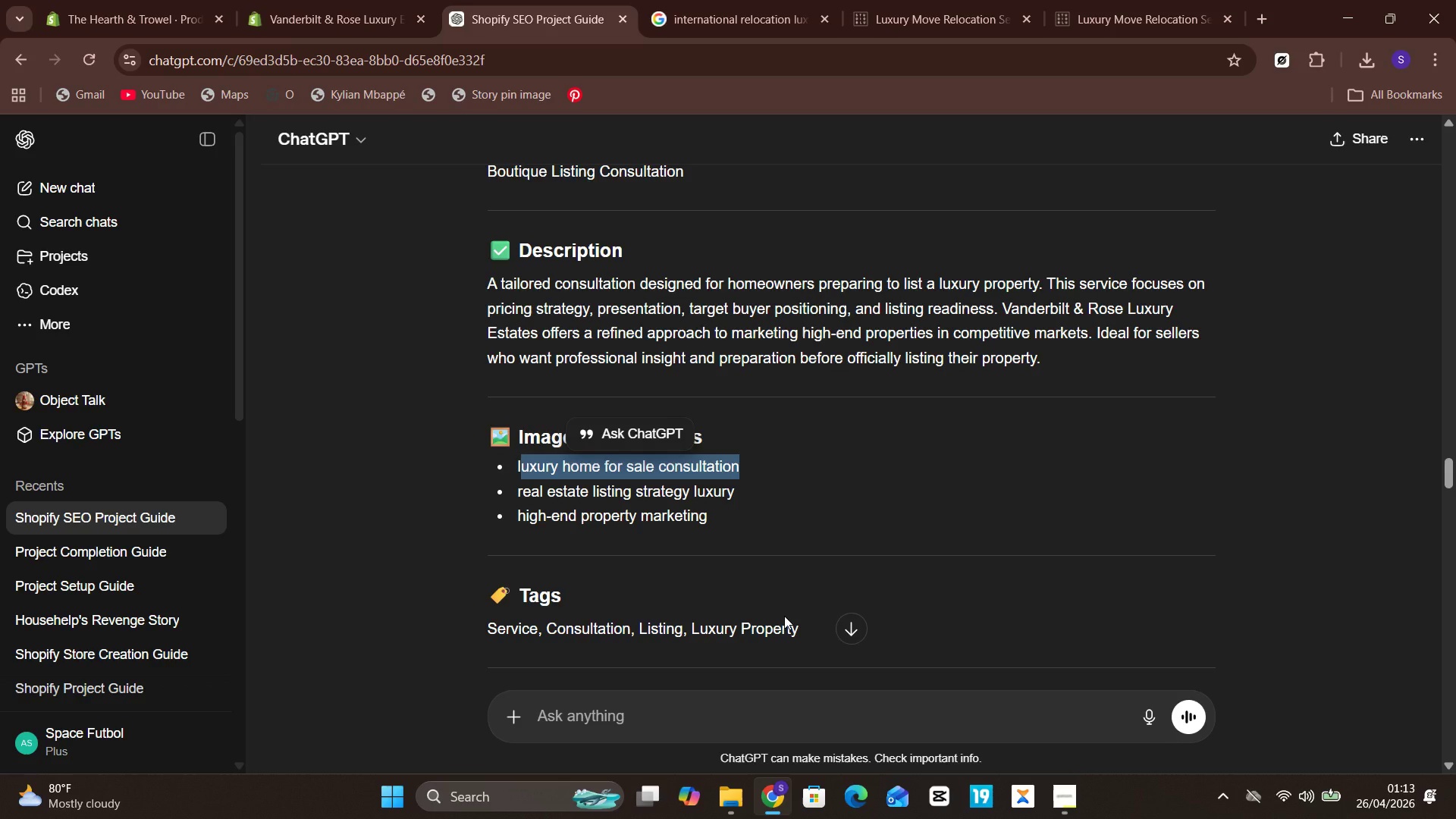 
key(Shift+ArrowLeft)
 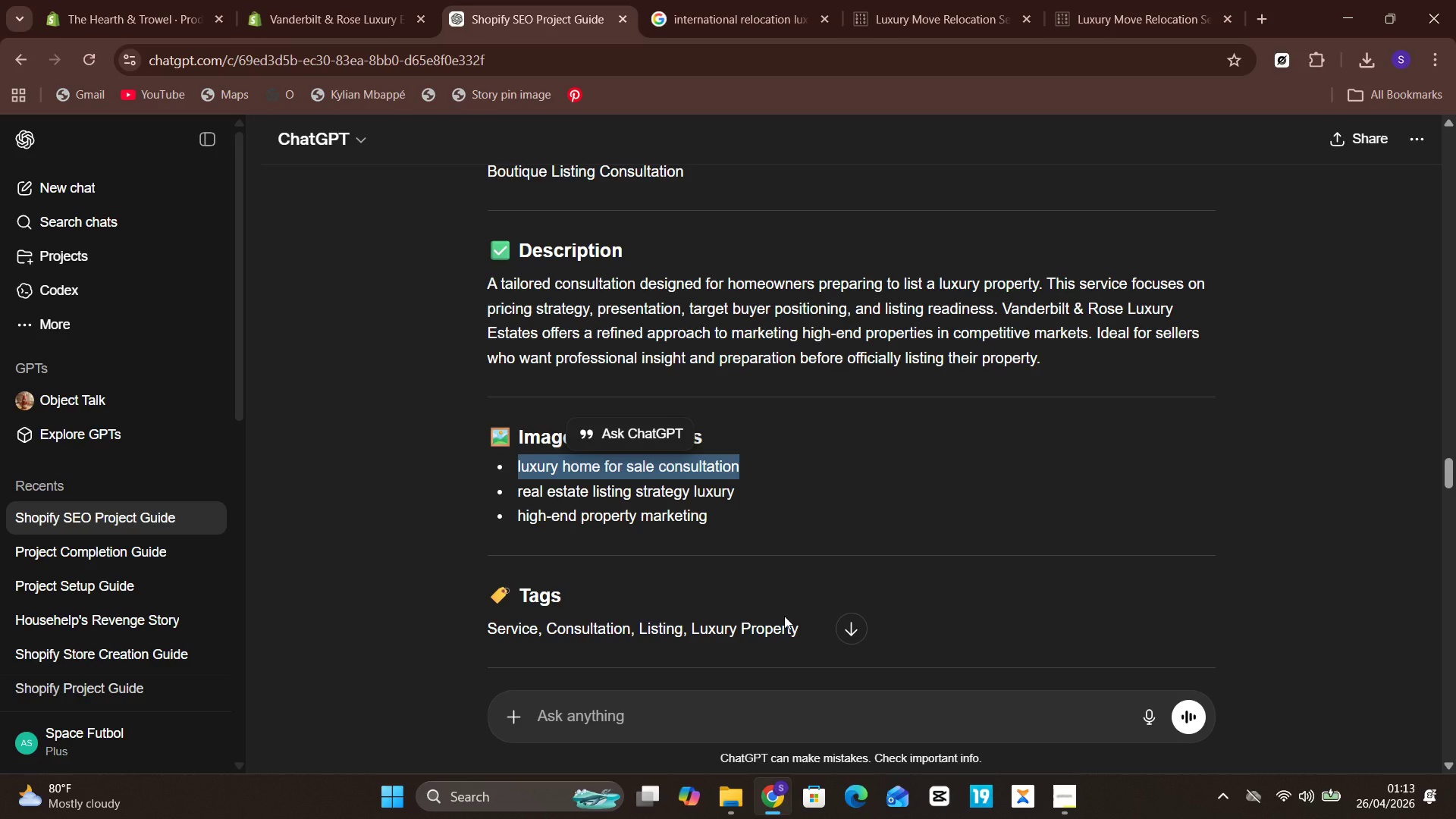 
key(Control+C)
 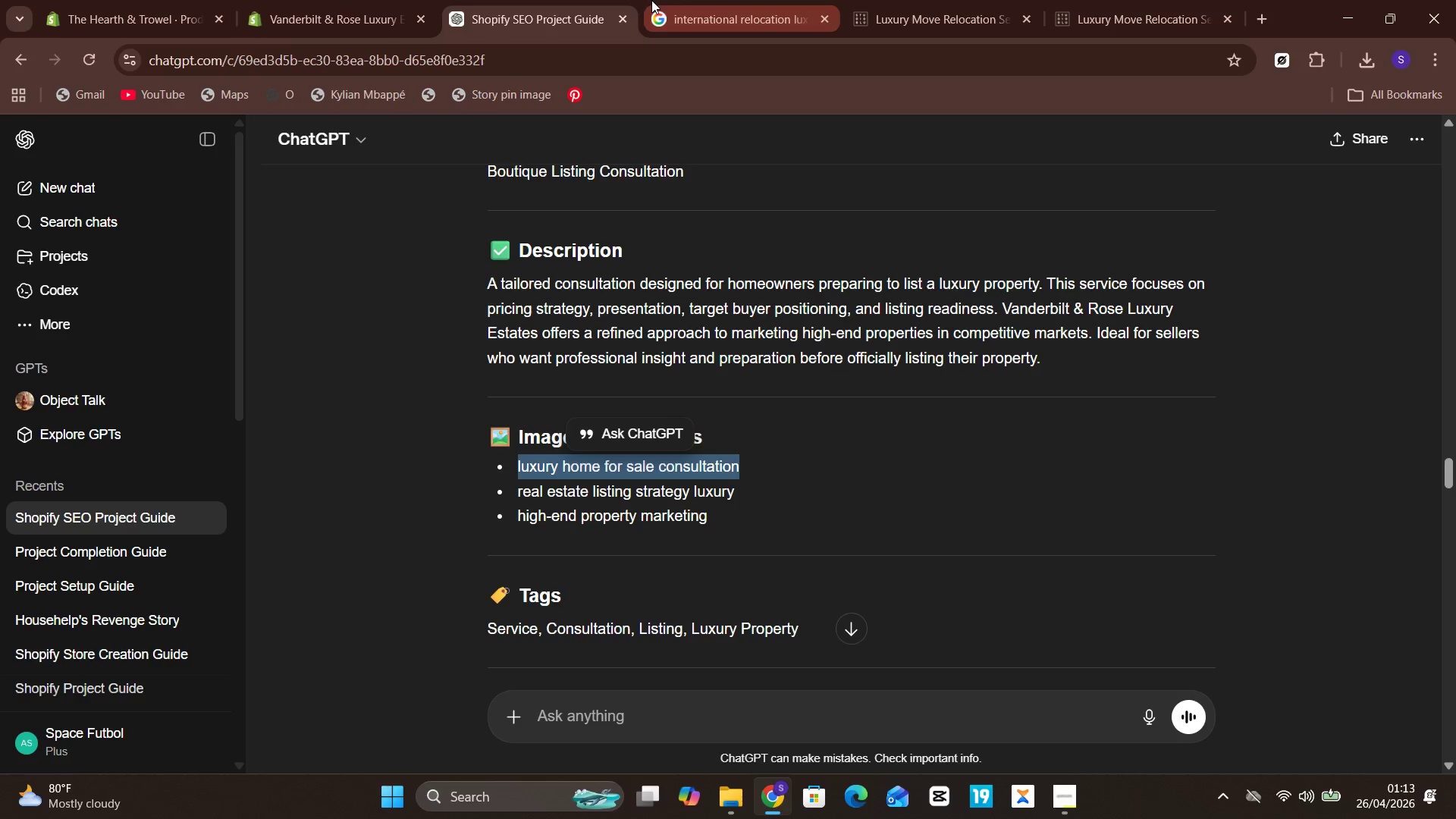 
left_click([737, 0])
 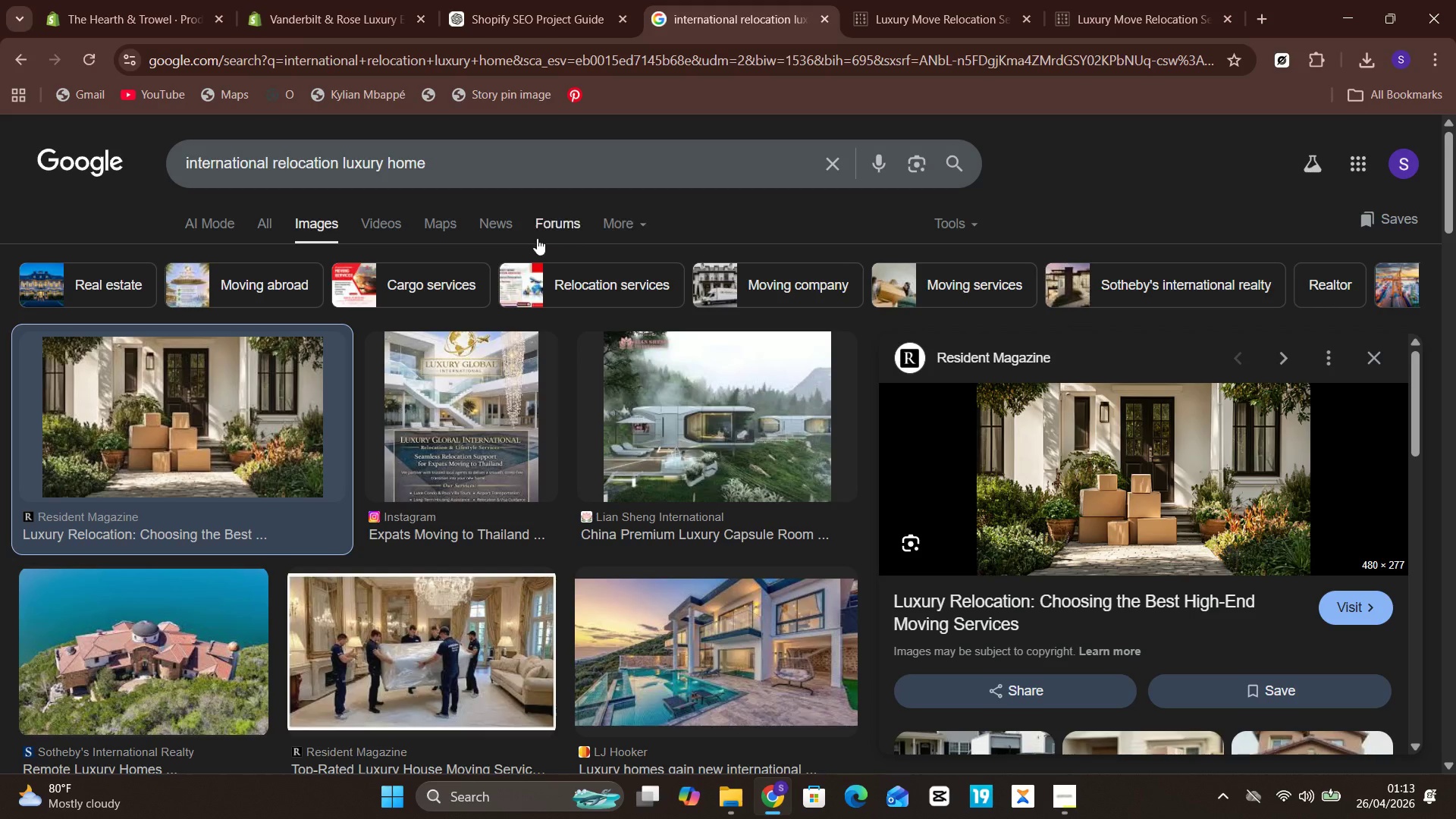 
left_click([528, 170])
 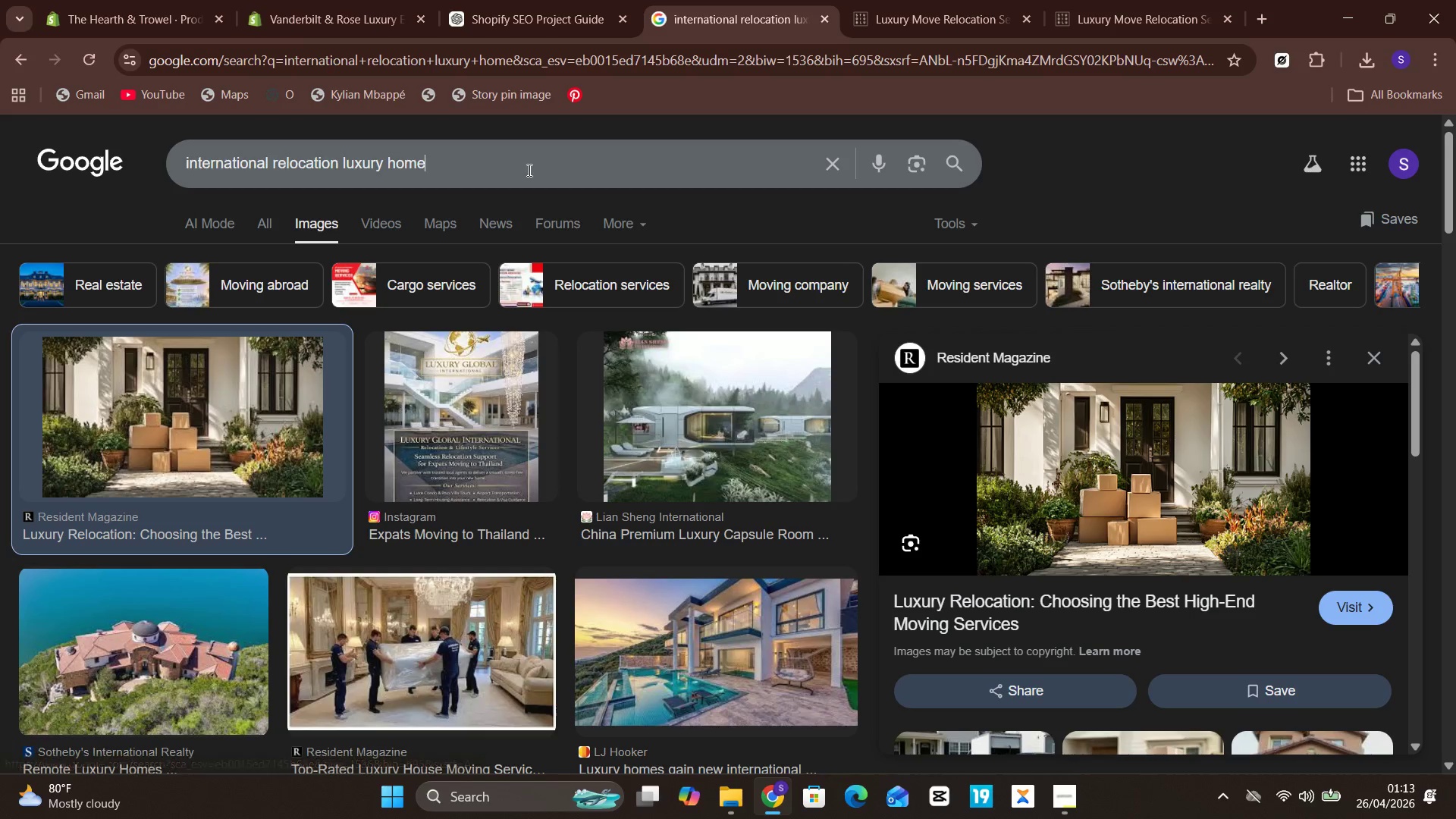 
key(Control+A)
 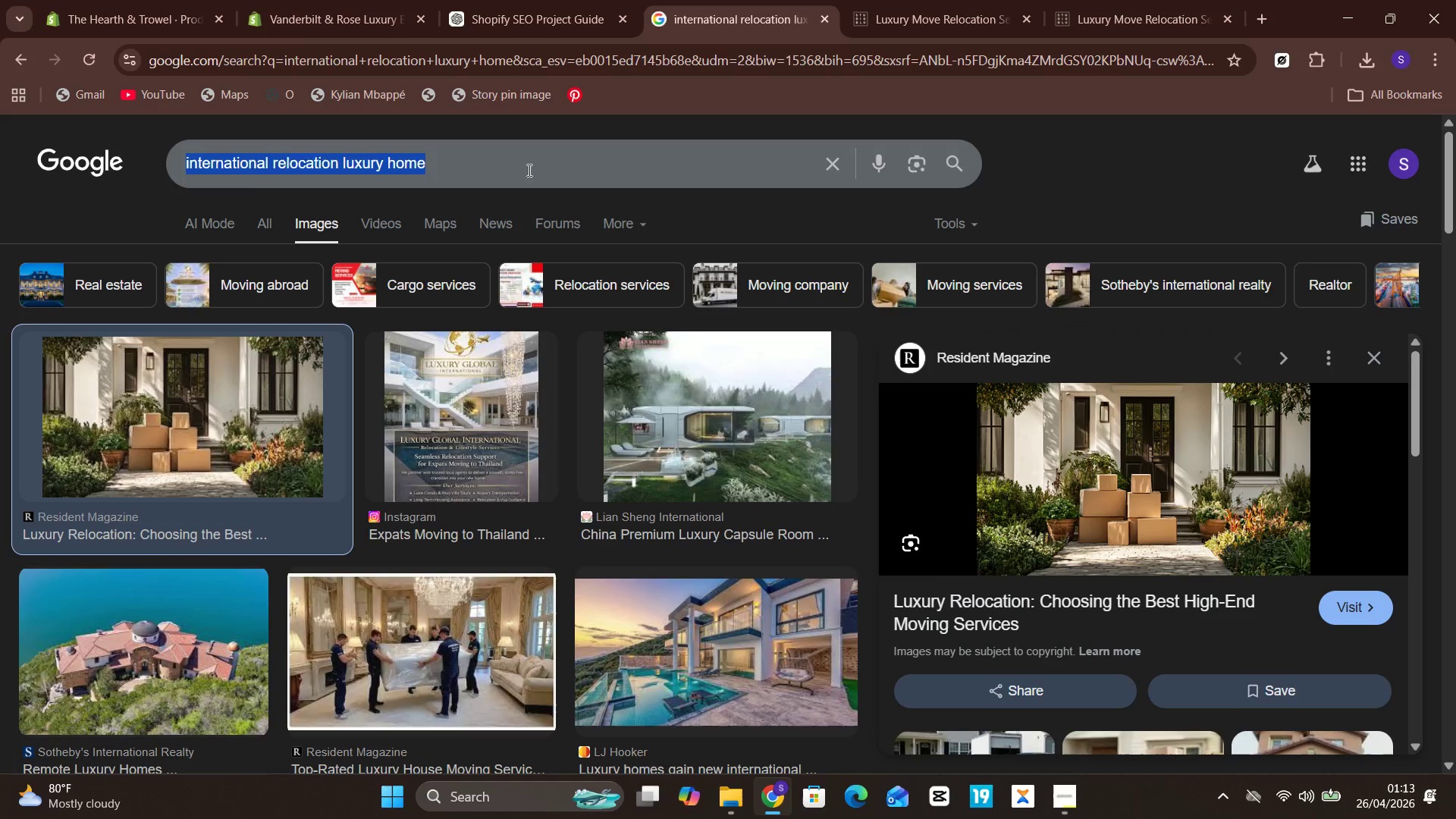 
key(Control+V)
 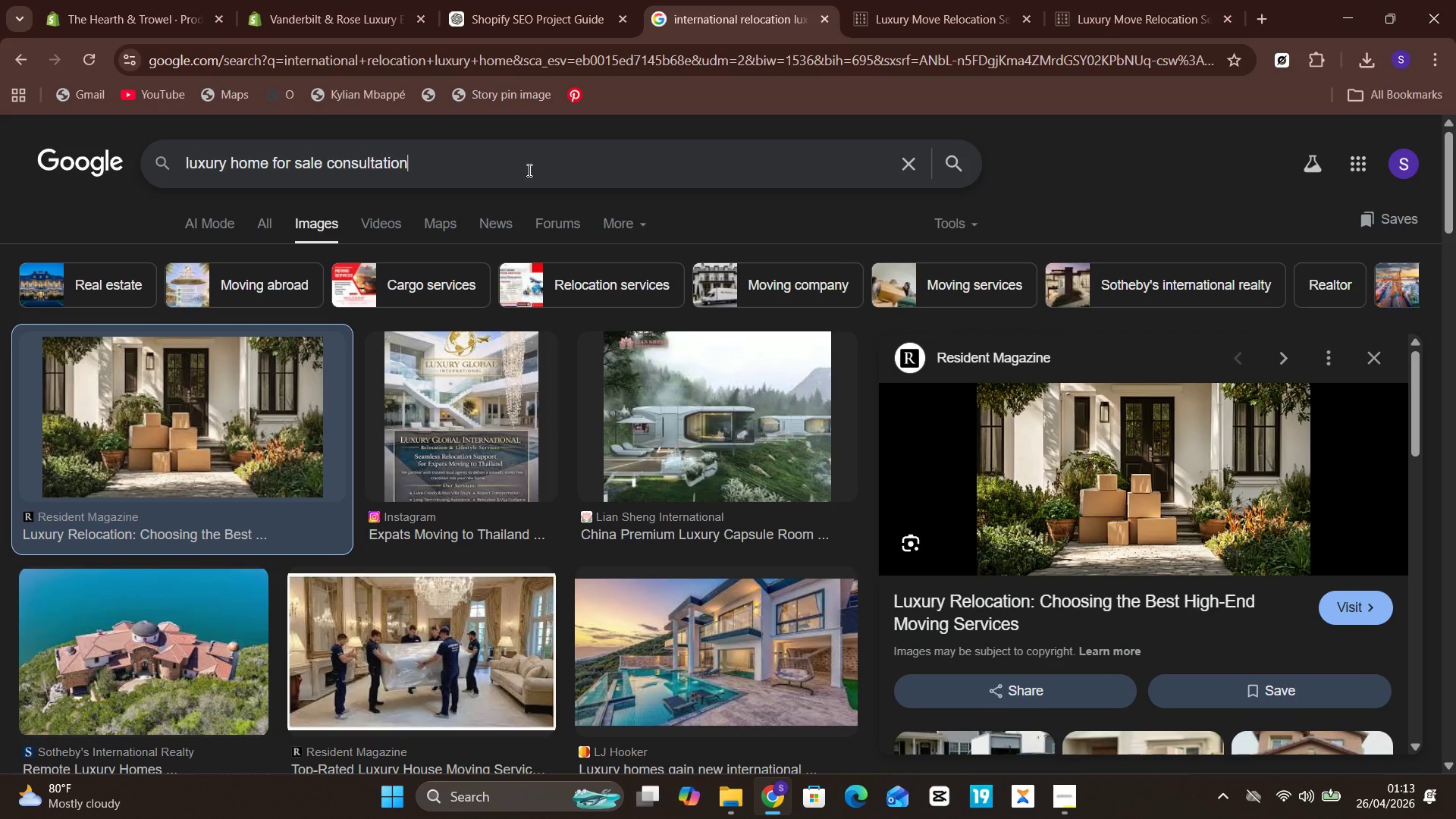 
key(Enter)
 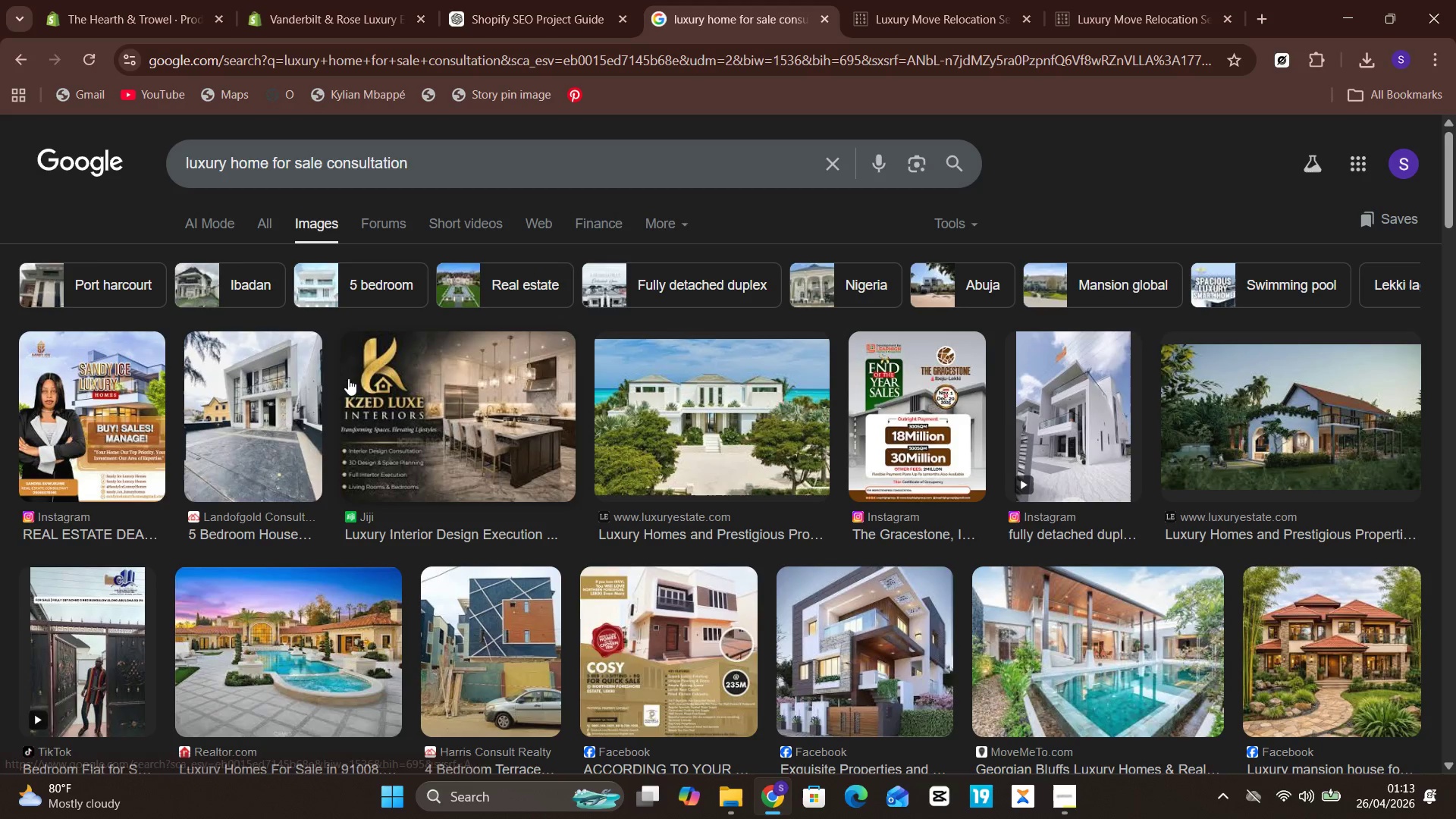 
wait(6.17)
 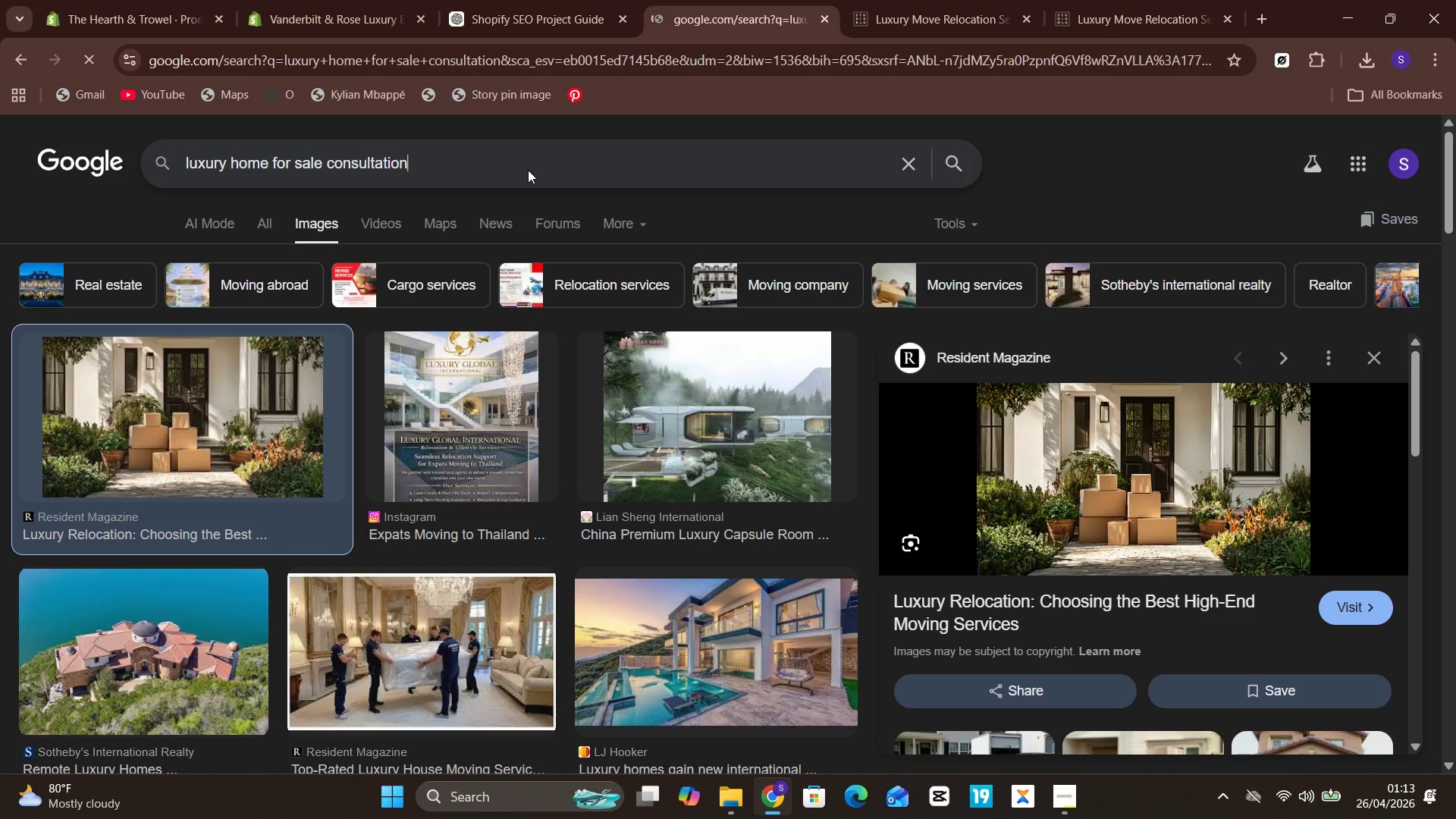 
left_click([342, 652])
 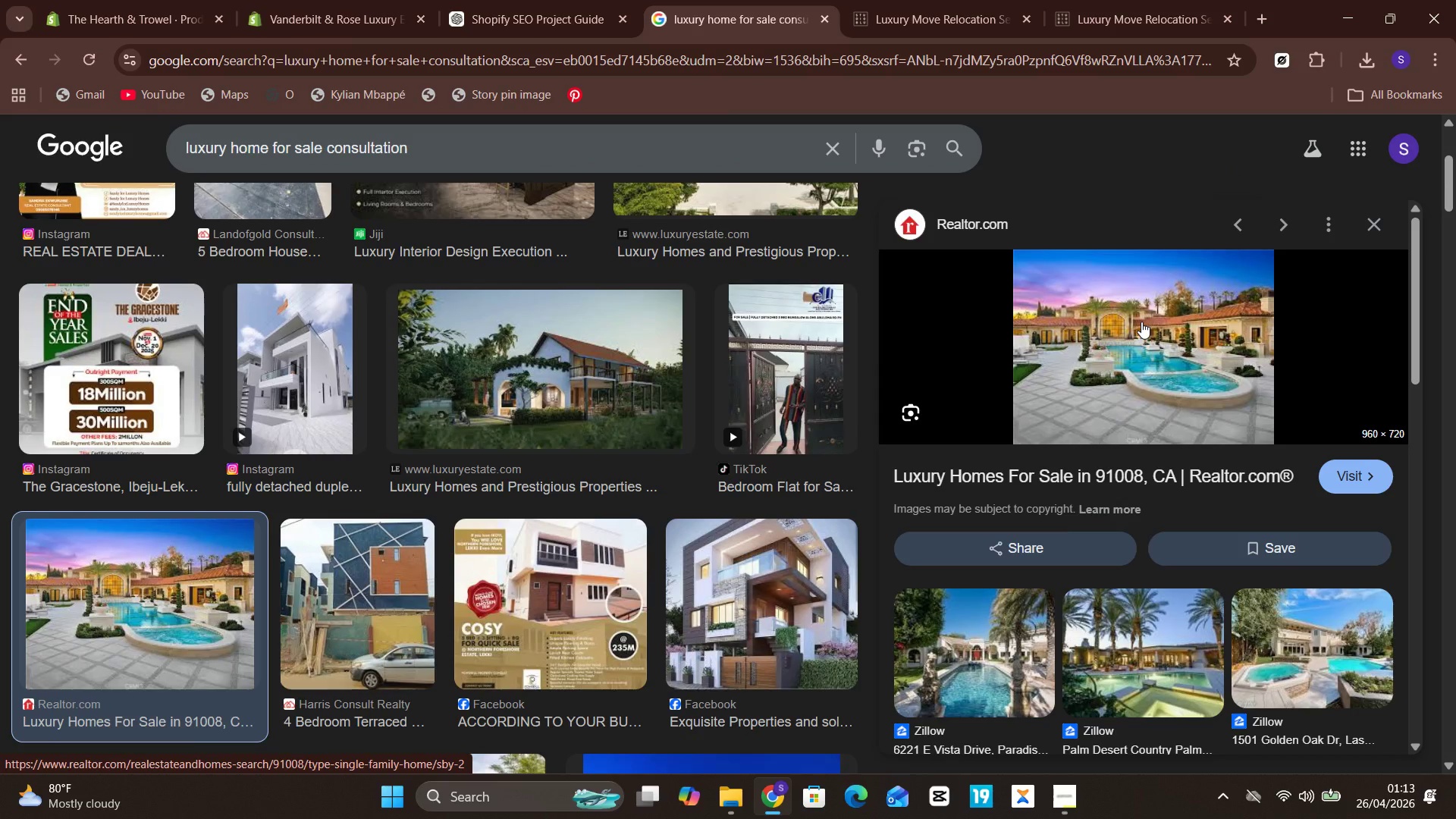 
left_click([1141, 322])
 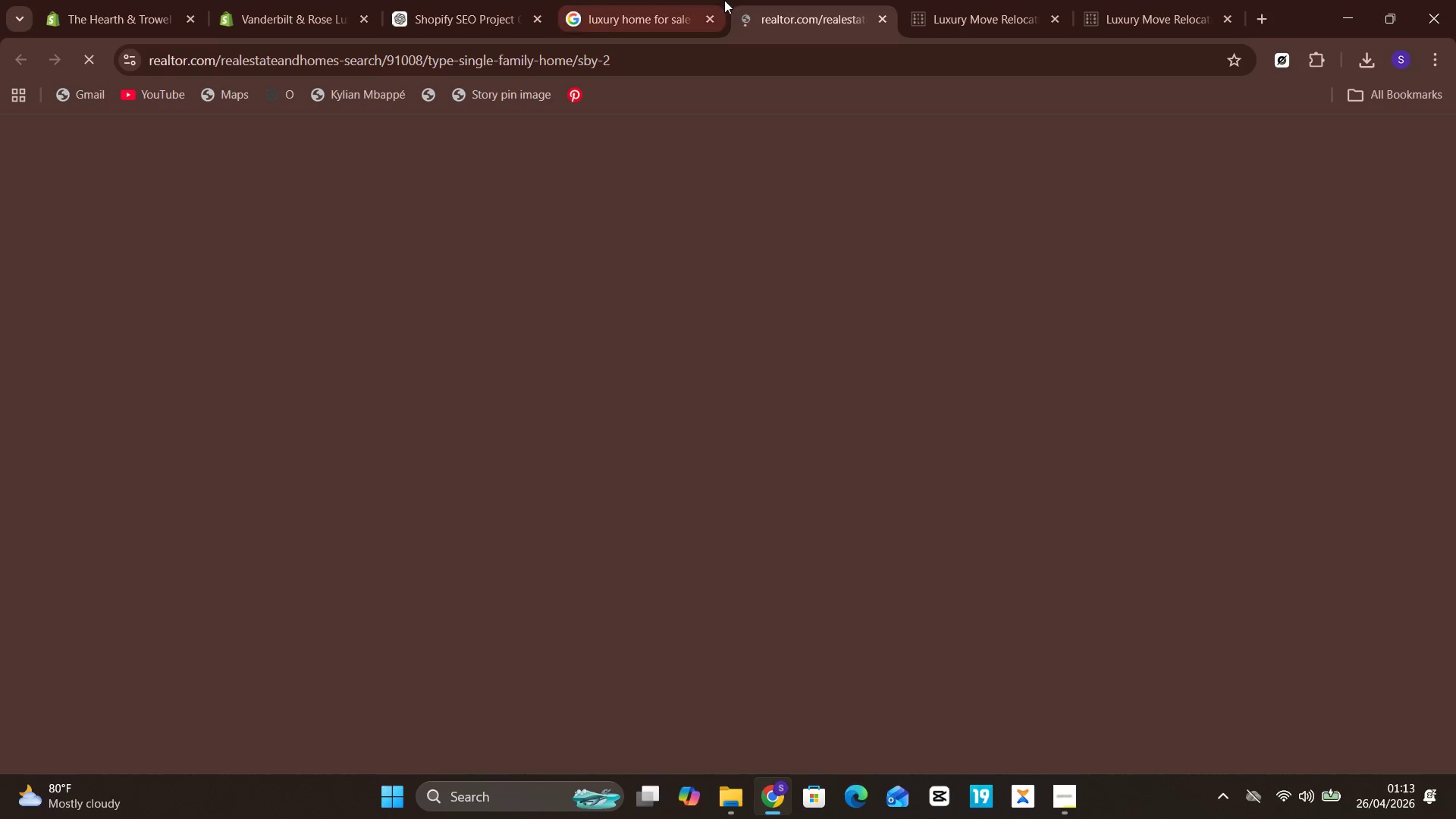 
left_click([630, 0])
 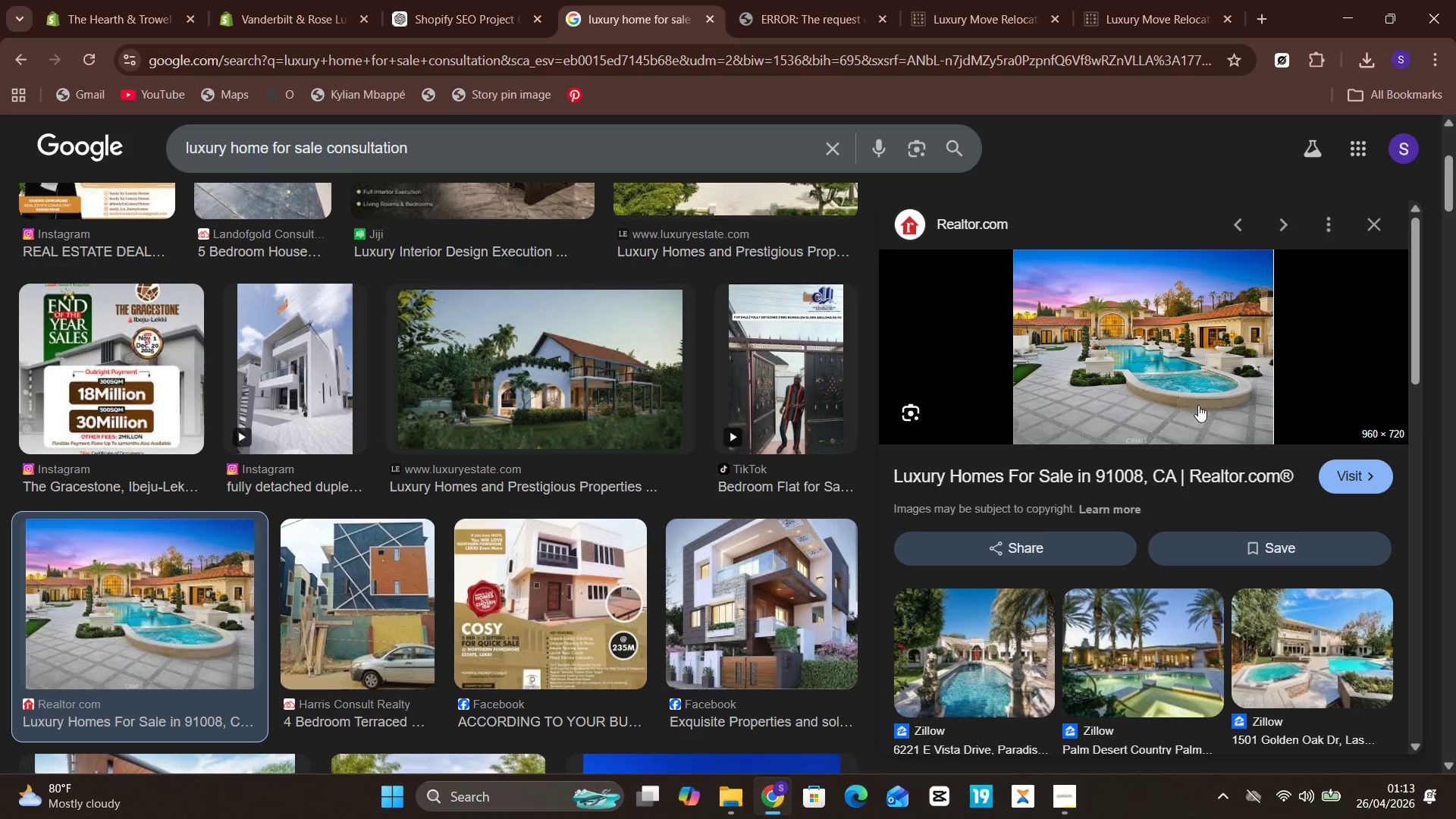 
right_click([1178, 349])
 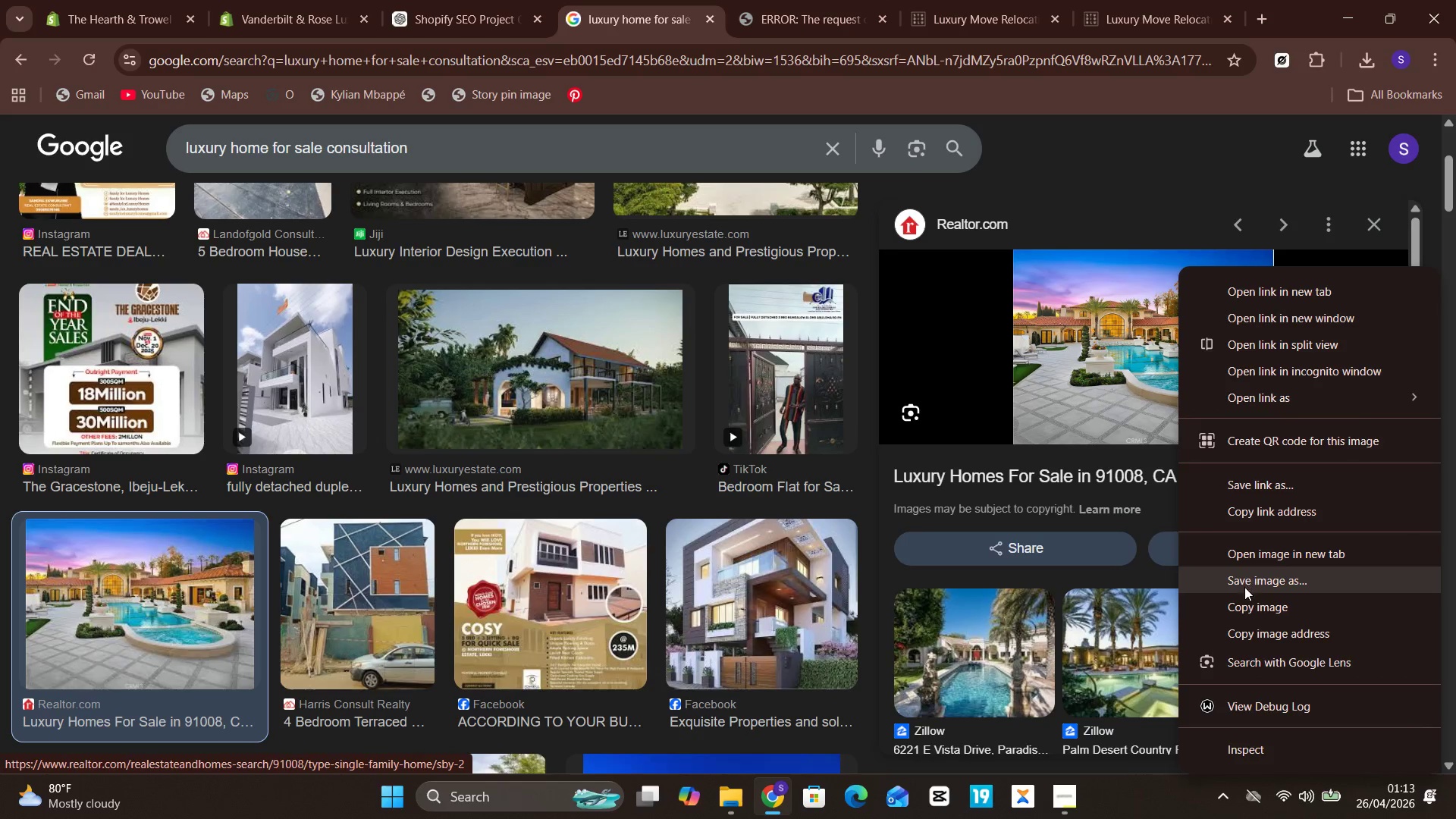 
left_click([1244, 587])
 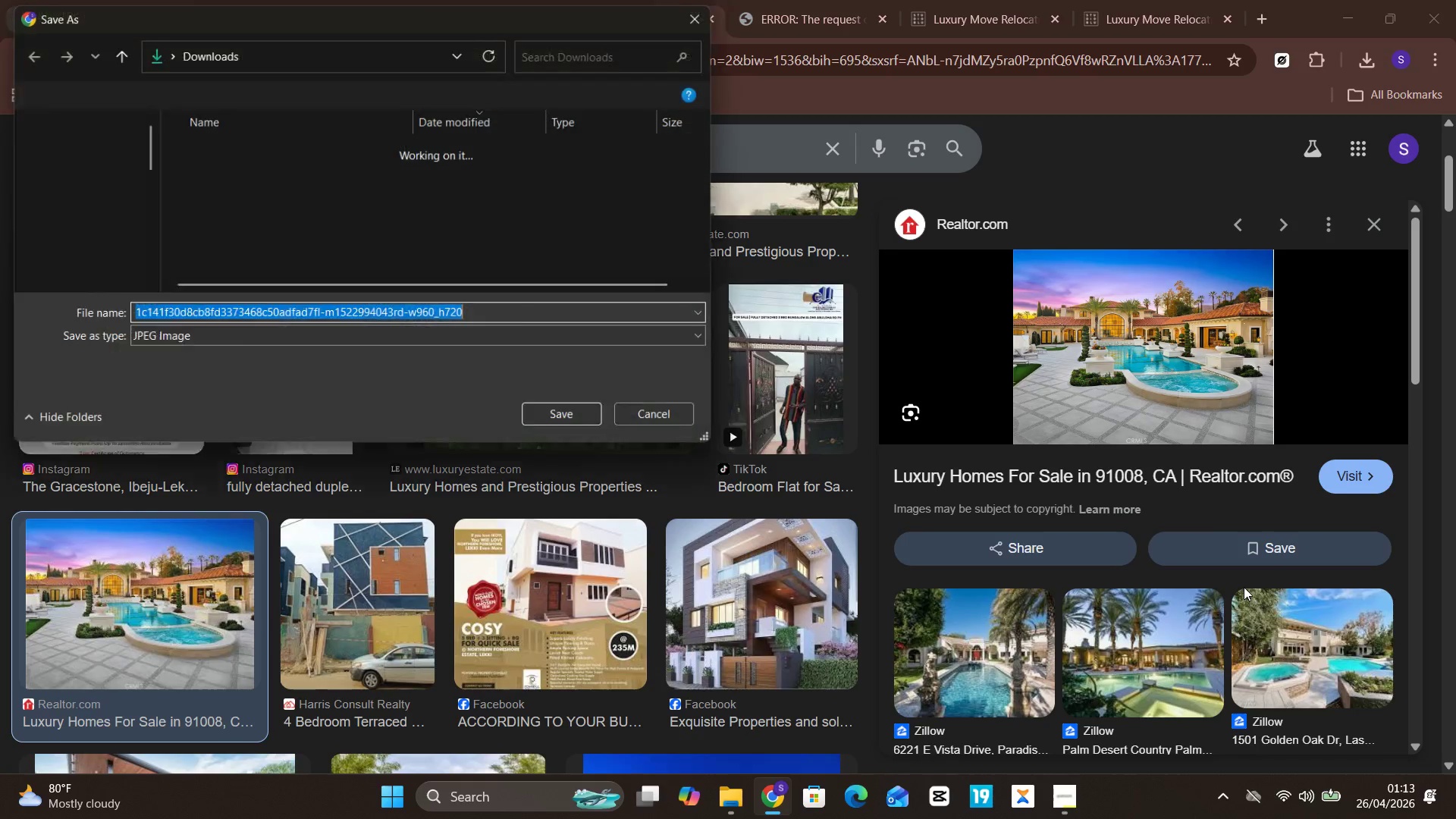 
key(Enter)
 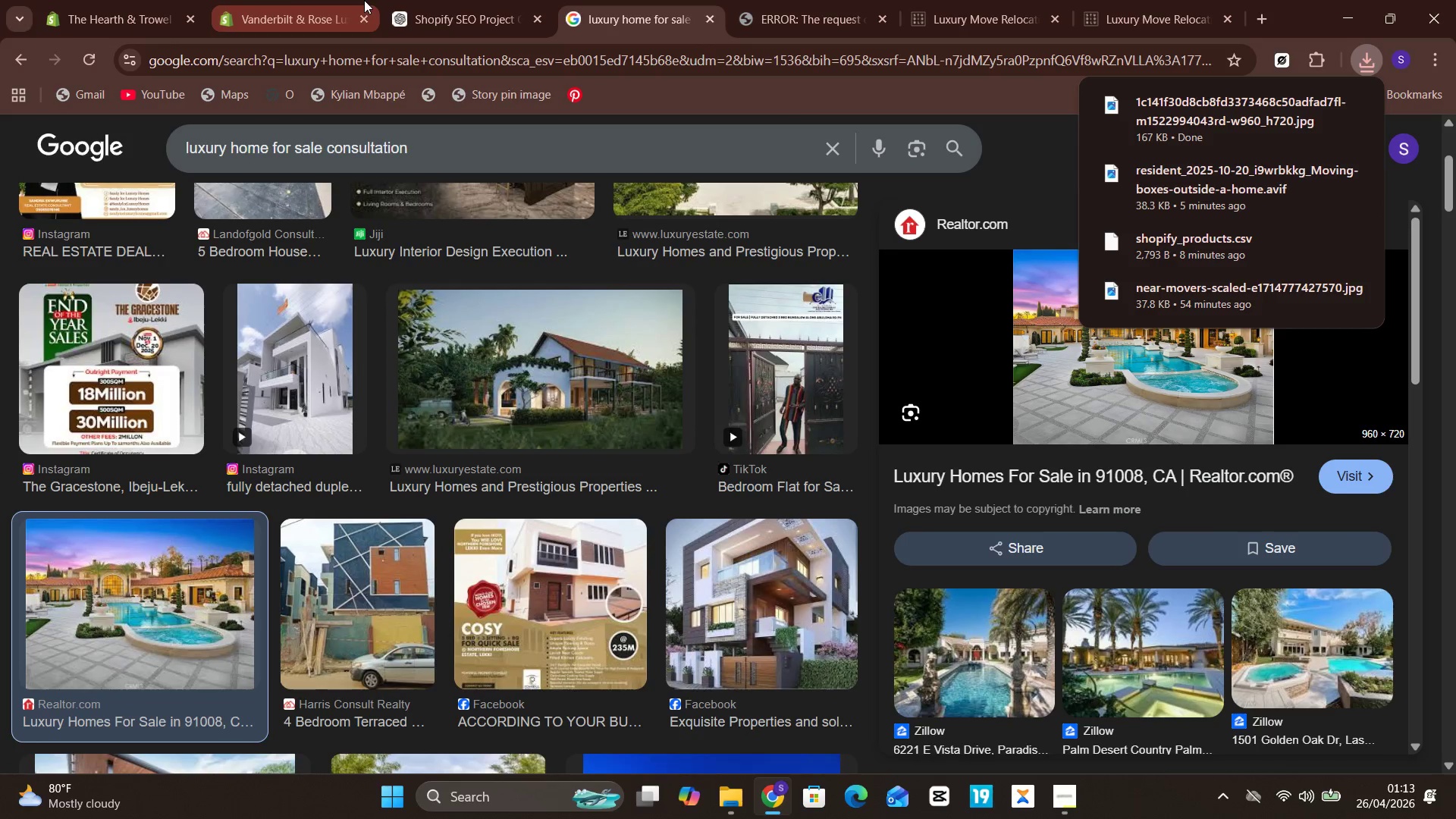 
left_click([271, 0])
 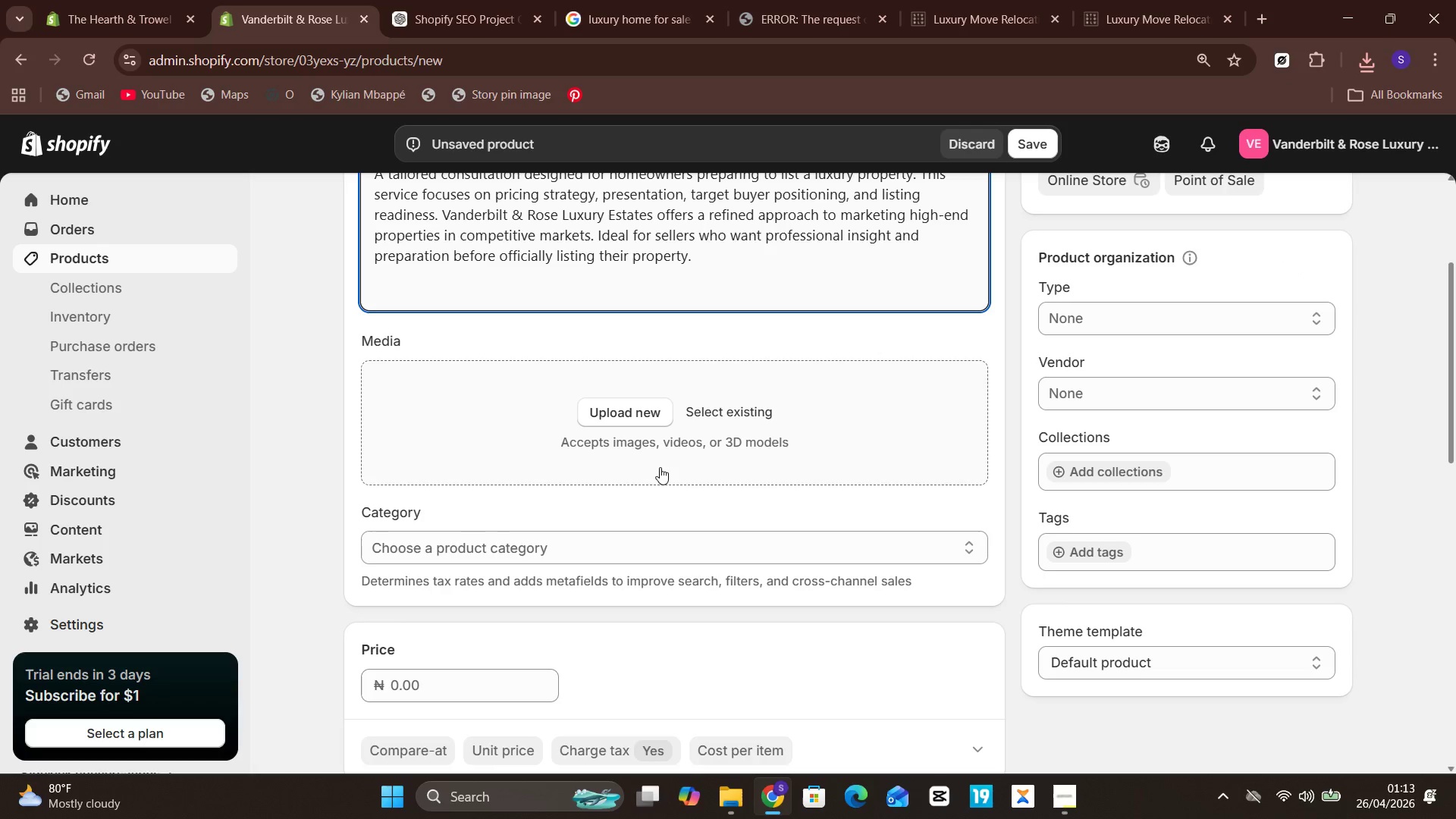 
left_click([636, 416])
 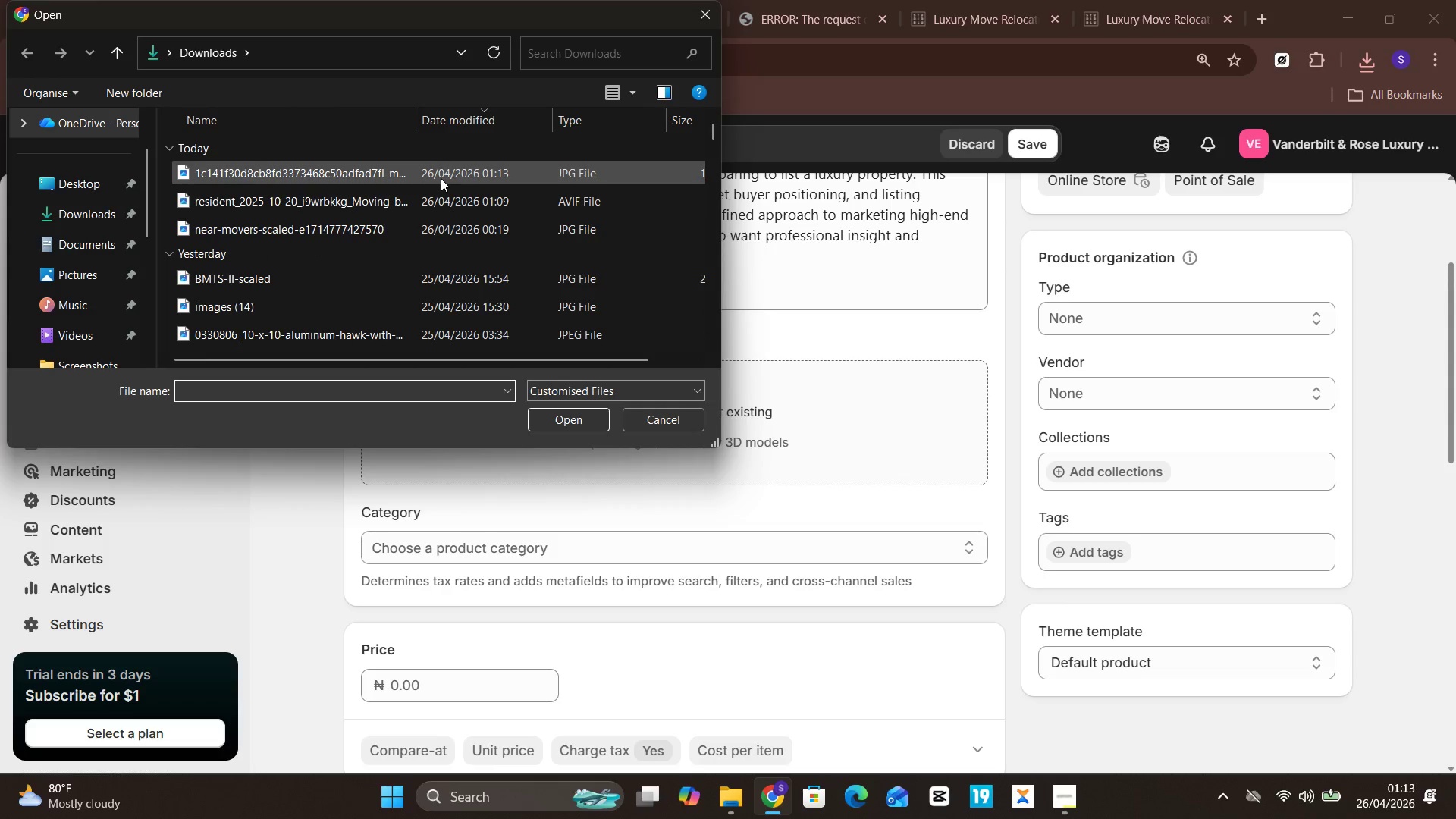 
left_click([441, 178])
 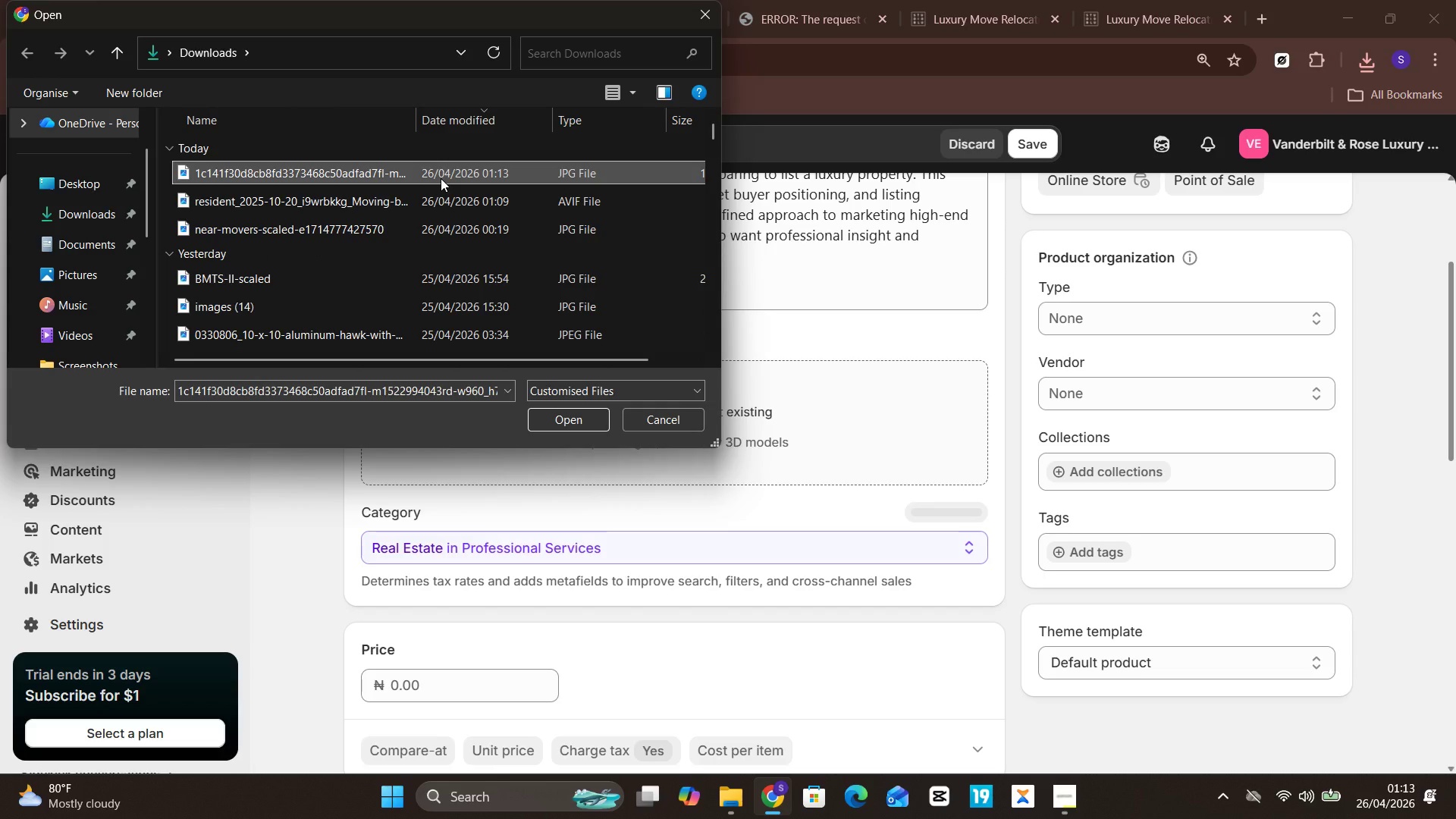 
key(Enter)
 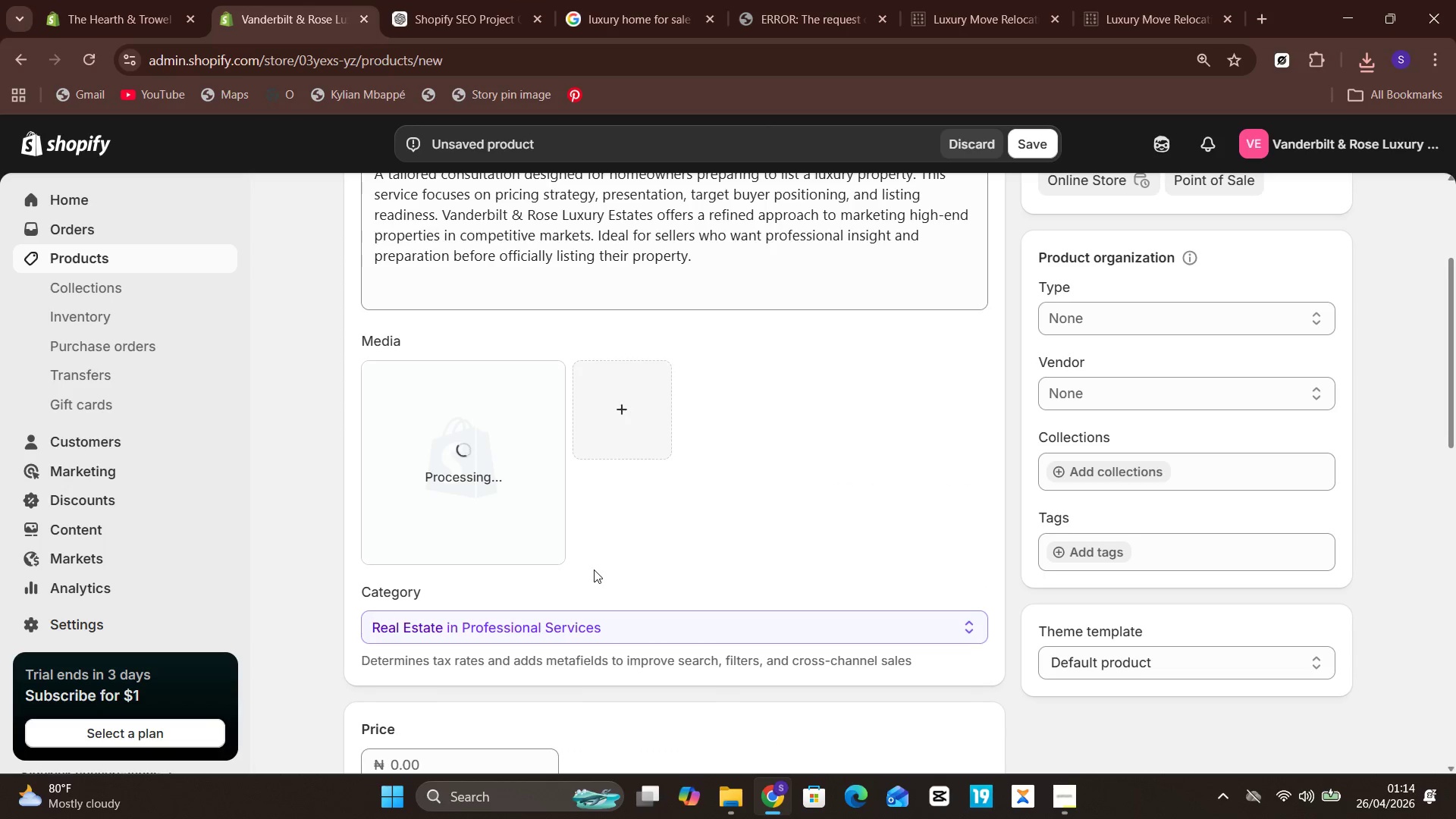 
wait(5.8)
 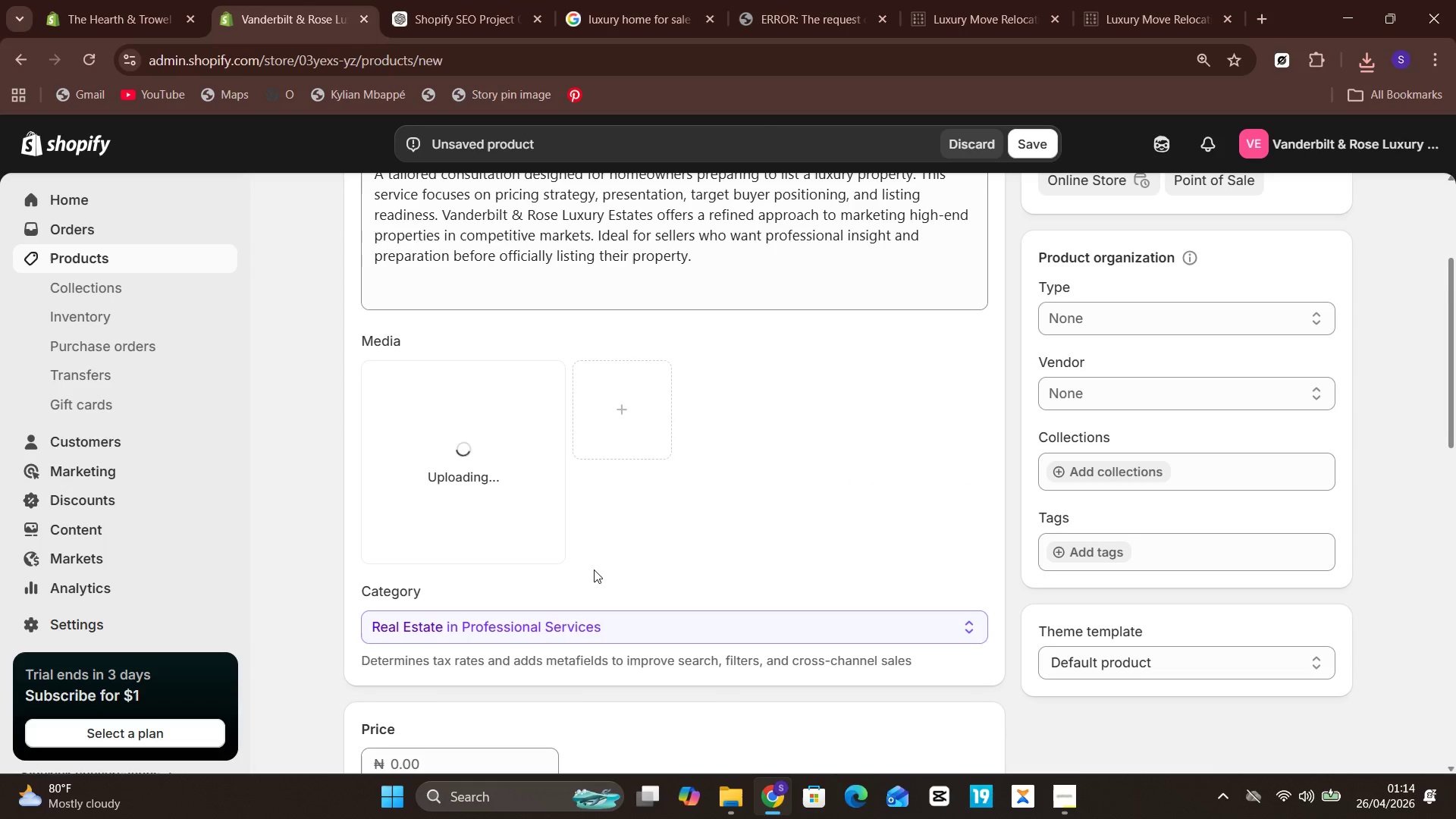 
left_click([424, 0])
 